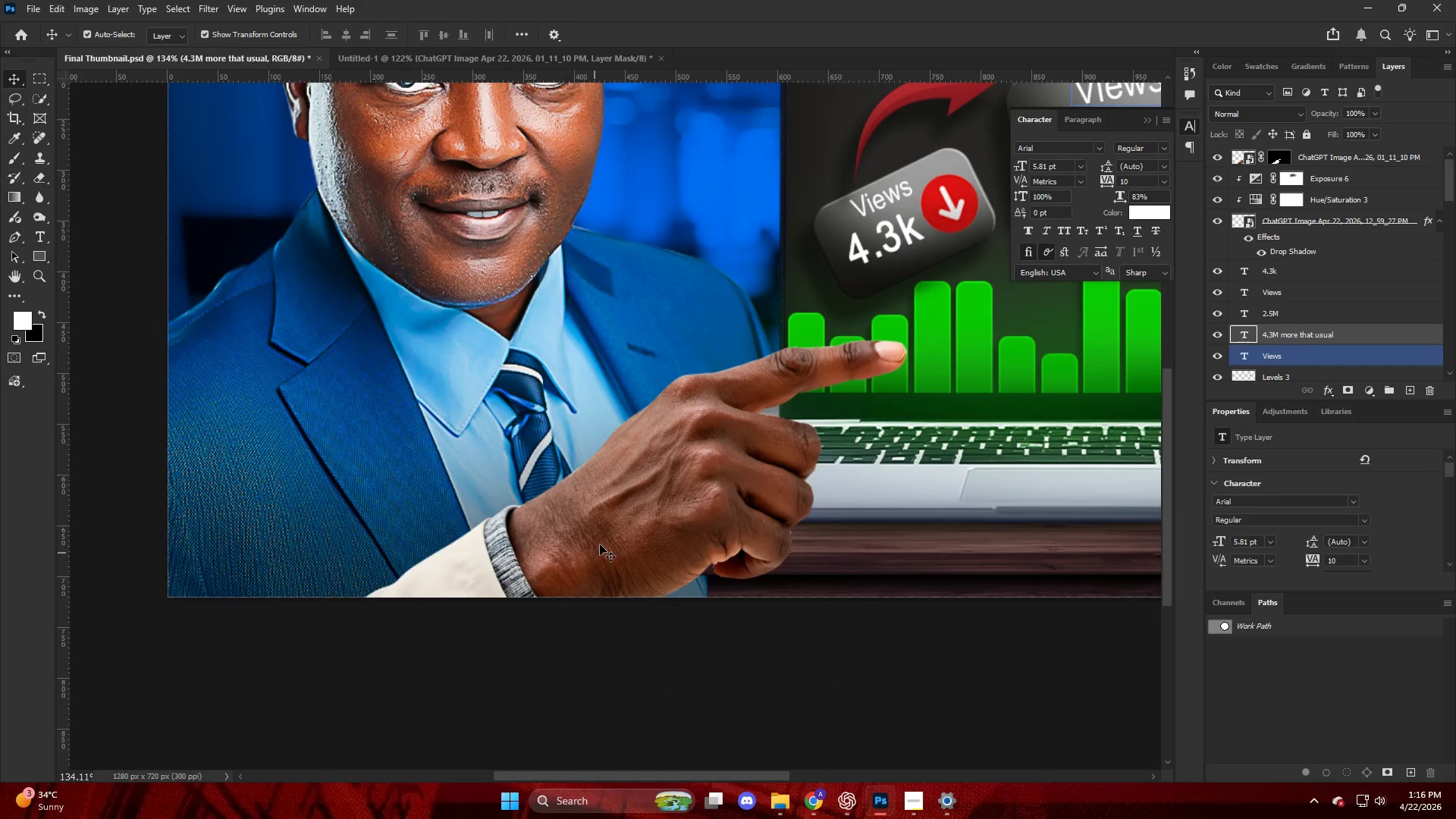 
left_click_drag(start_coordinate=[610, 529], to_coordinate=[610, 522])
 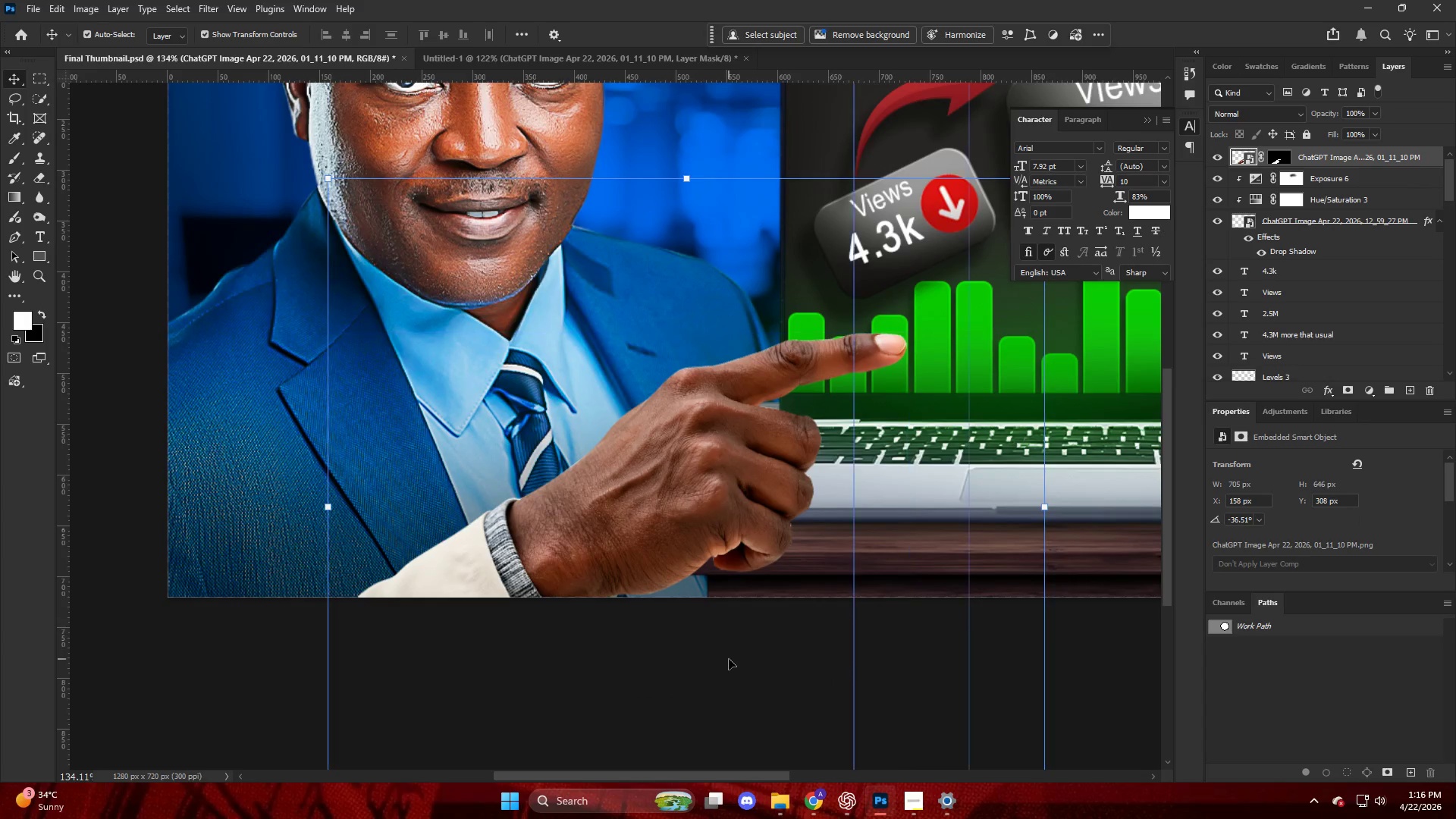 
hold_key(key=AltLeft, duration=0.44)
 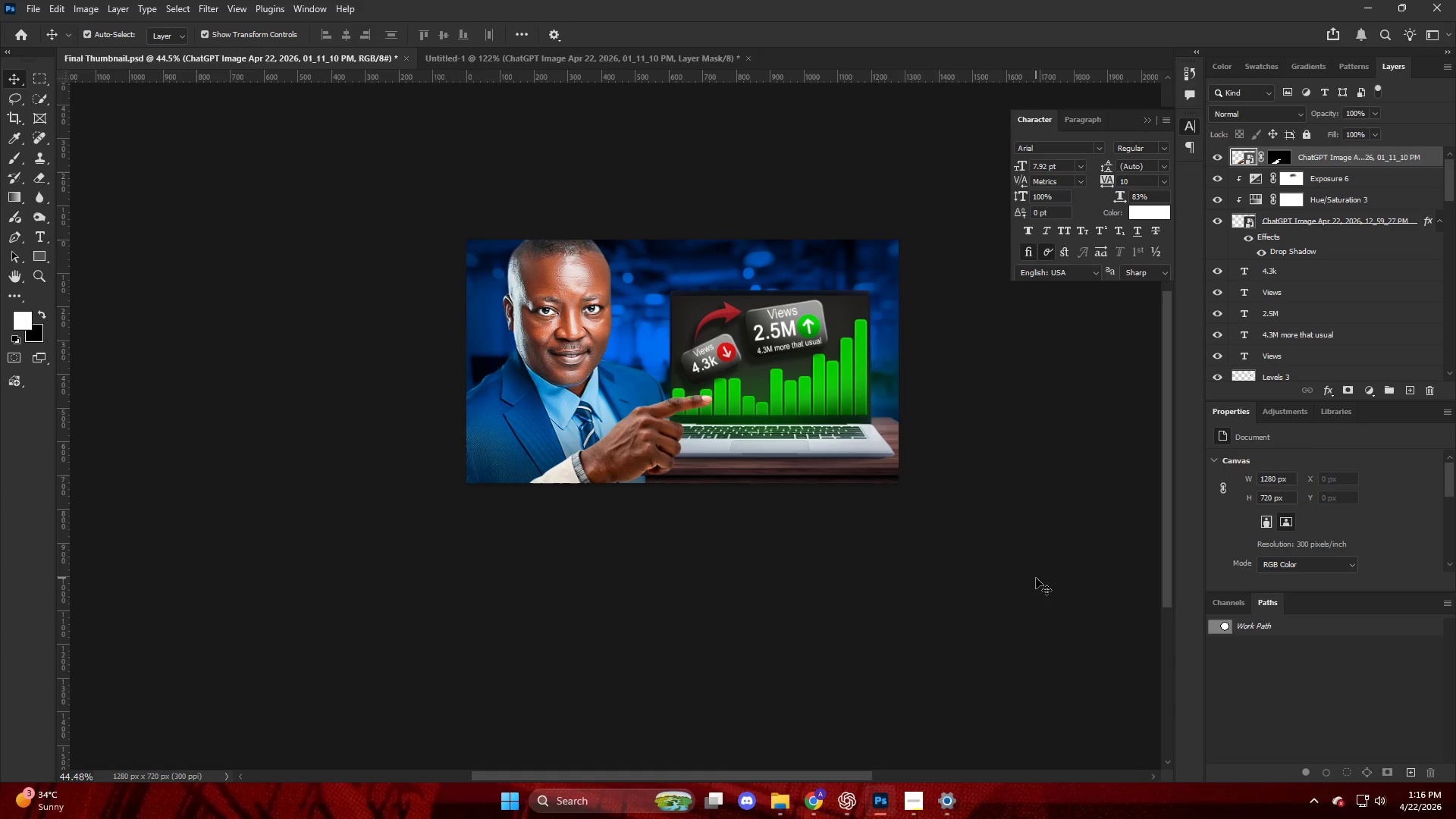 
left_click([1036, 578])
 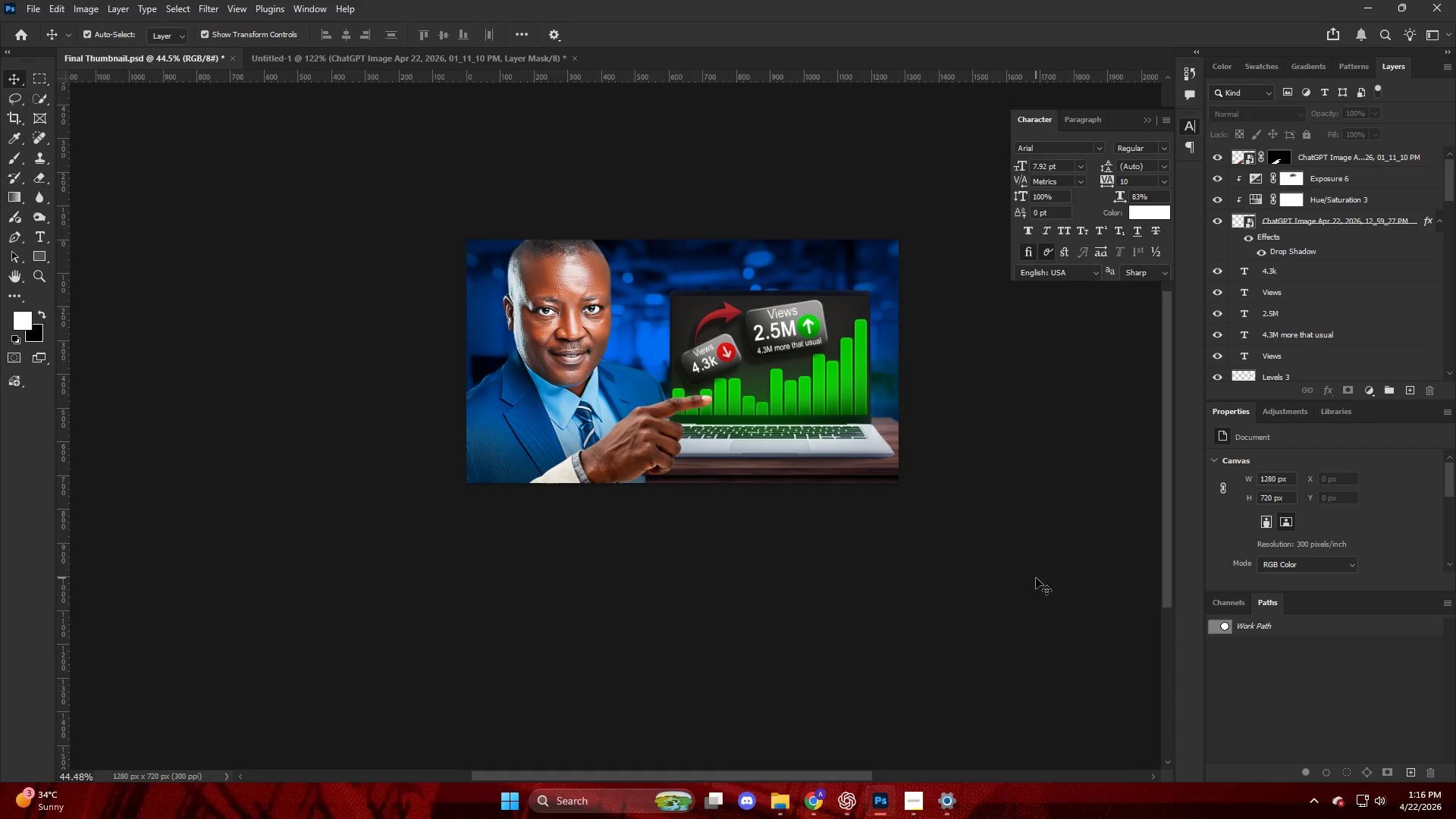 
scroll: coordinate [723, 645], scroll_direction: down, amount: 12.0
 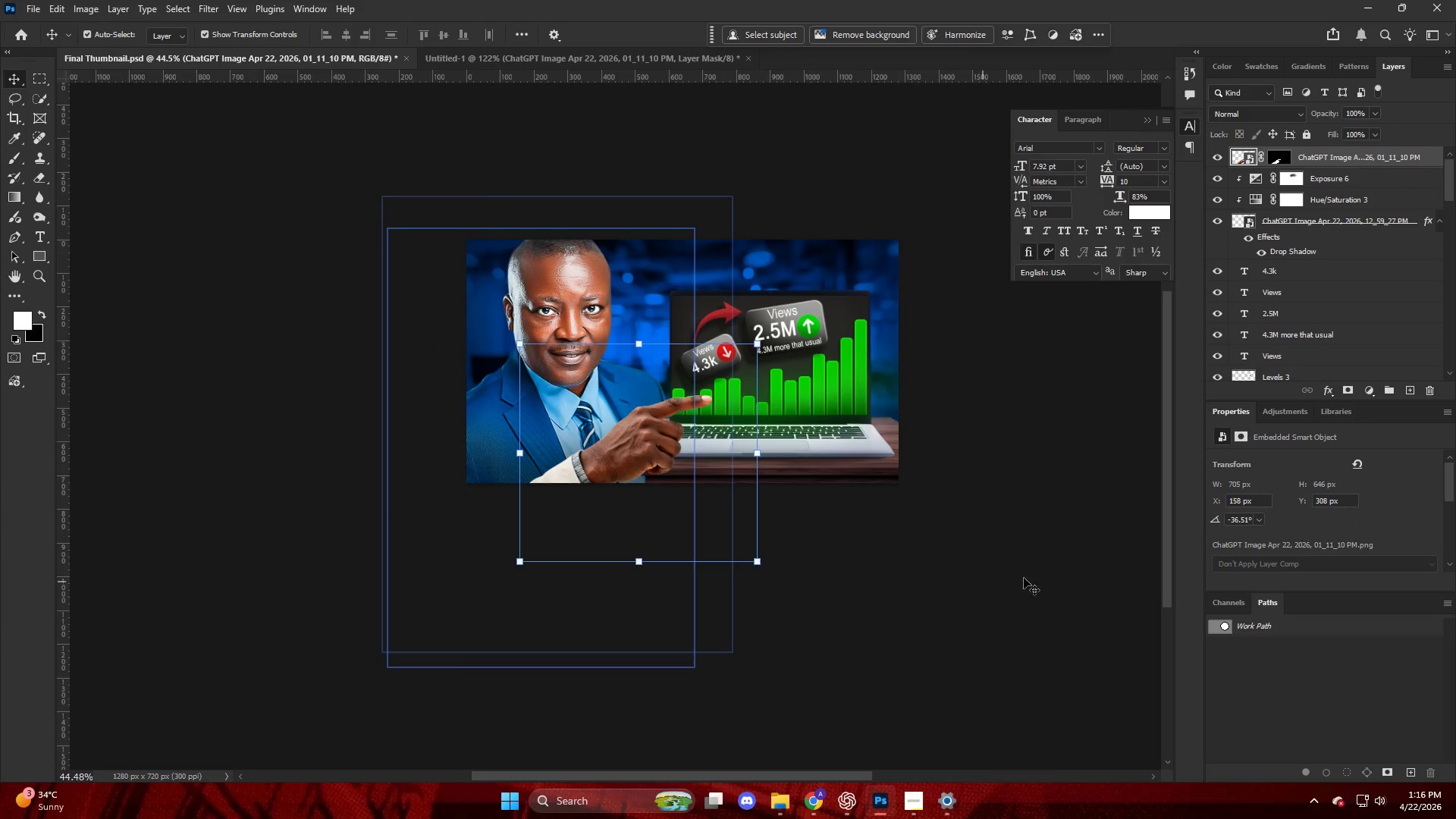 
hold_key(key=AltLeft, duration=0.33)
 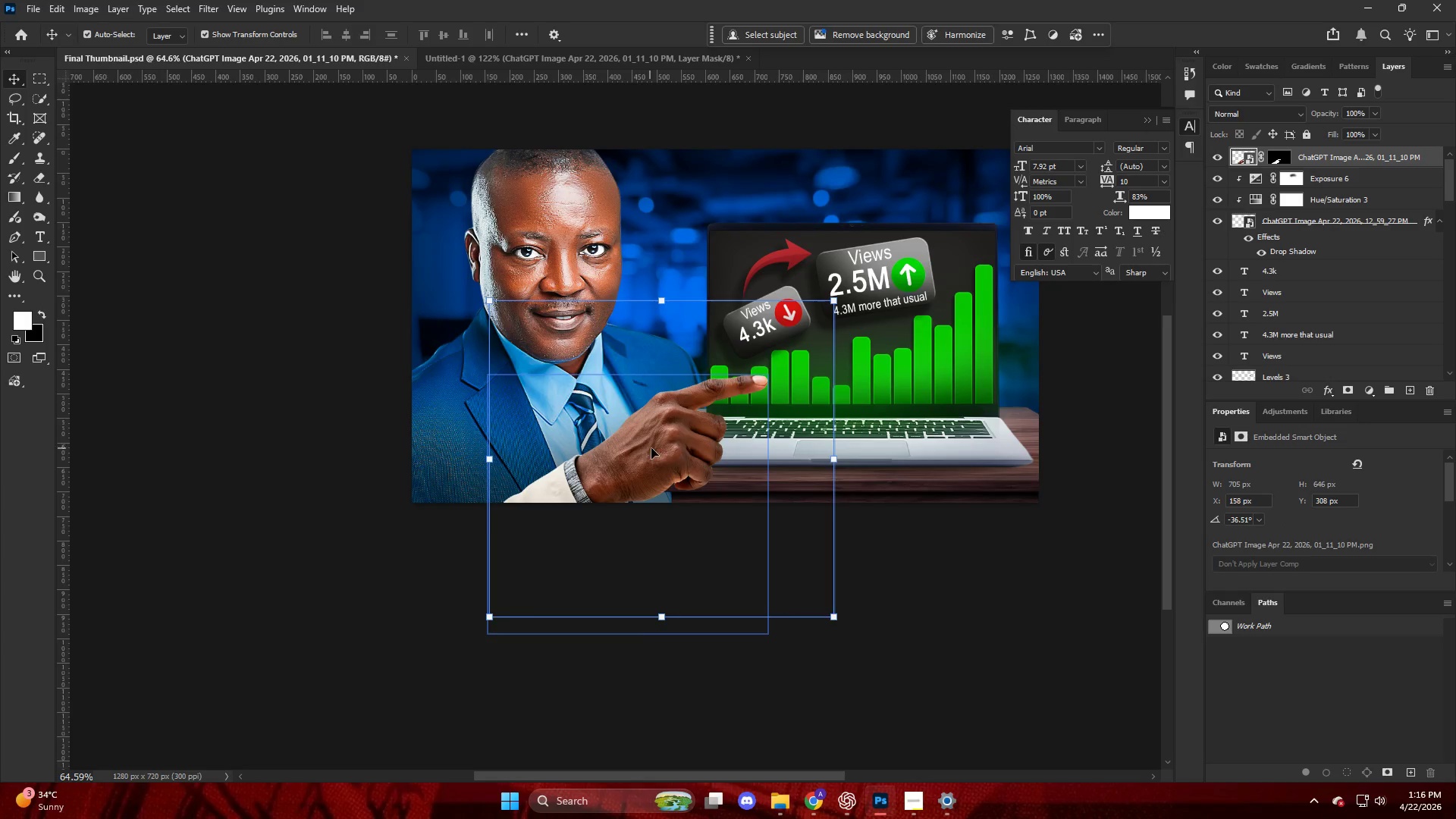 
left_click([645, 446])
 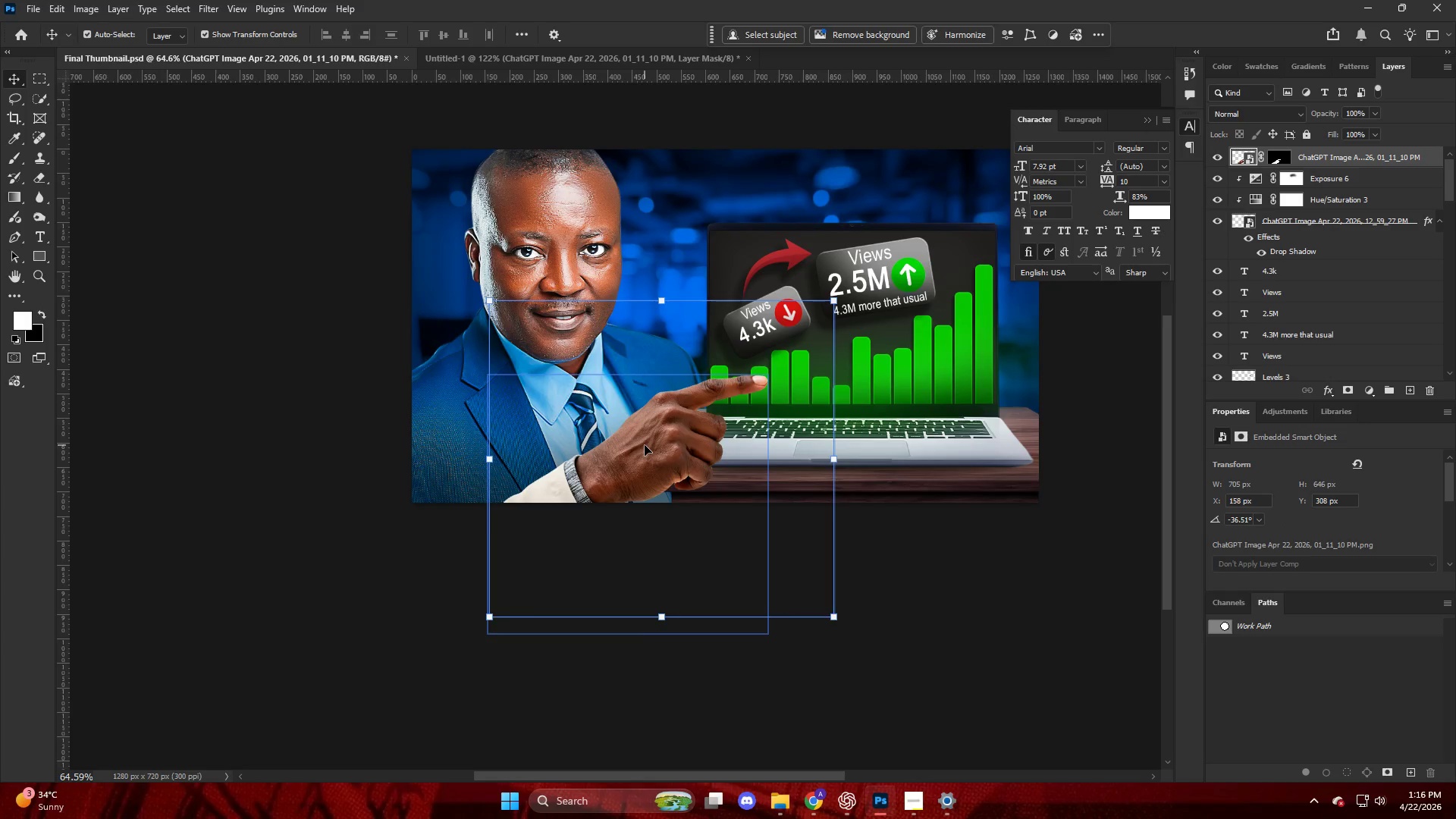 
scroll: coordinate [493, 488], scroll_direction: up, amount: 4.0
 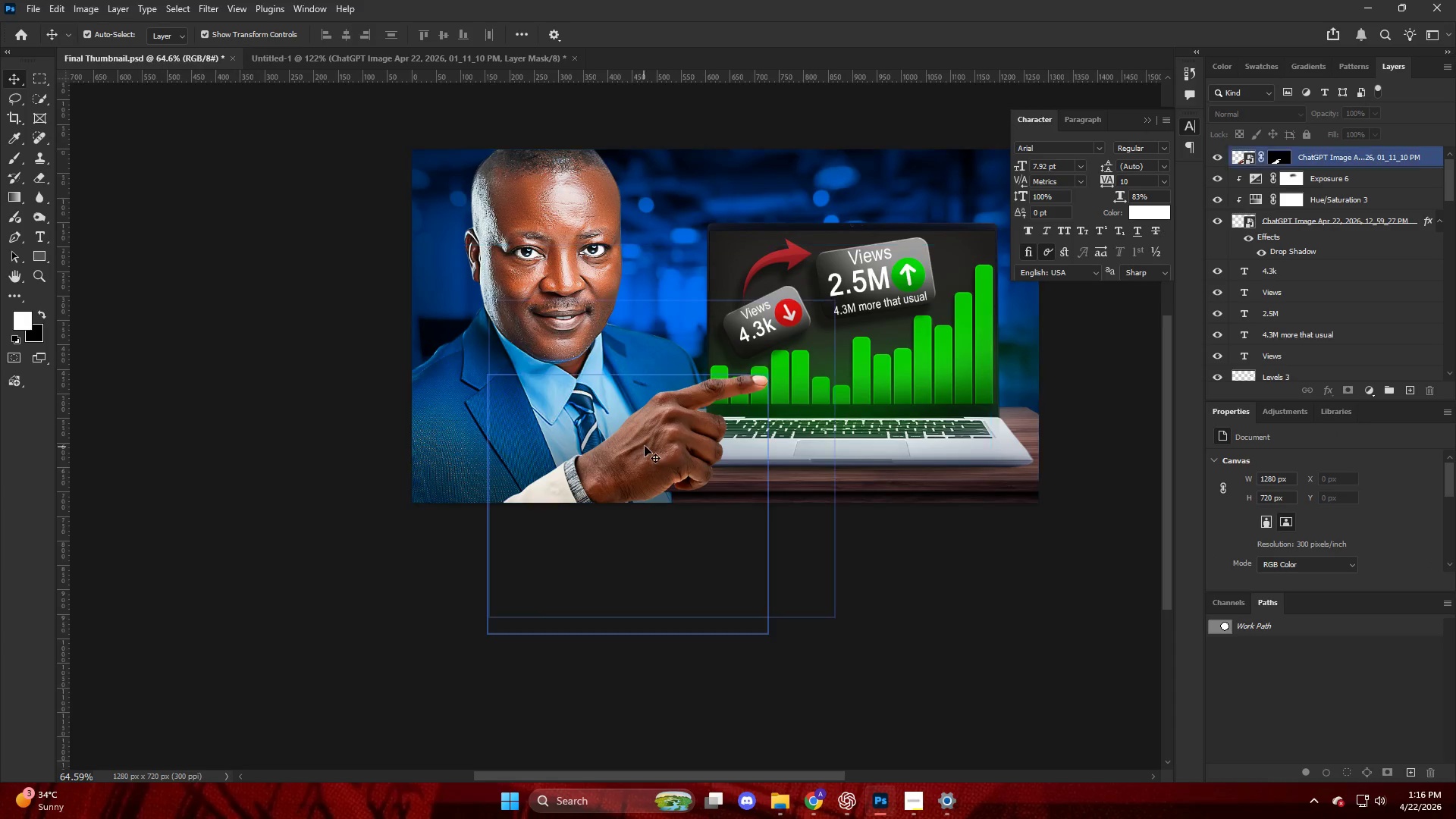 
key(Alt+AltLeft)
 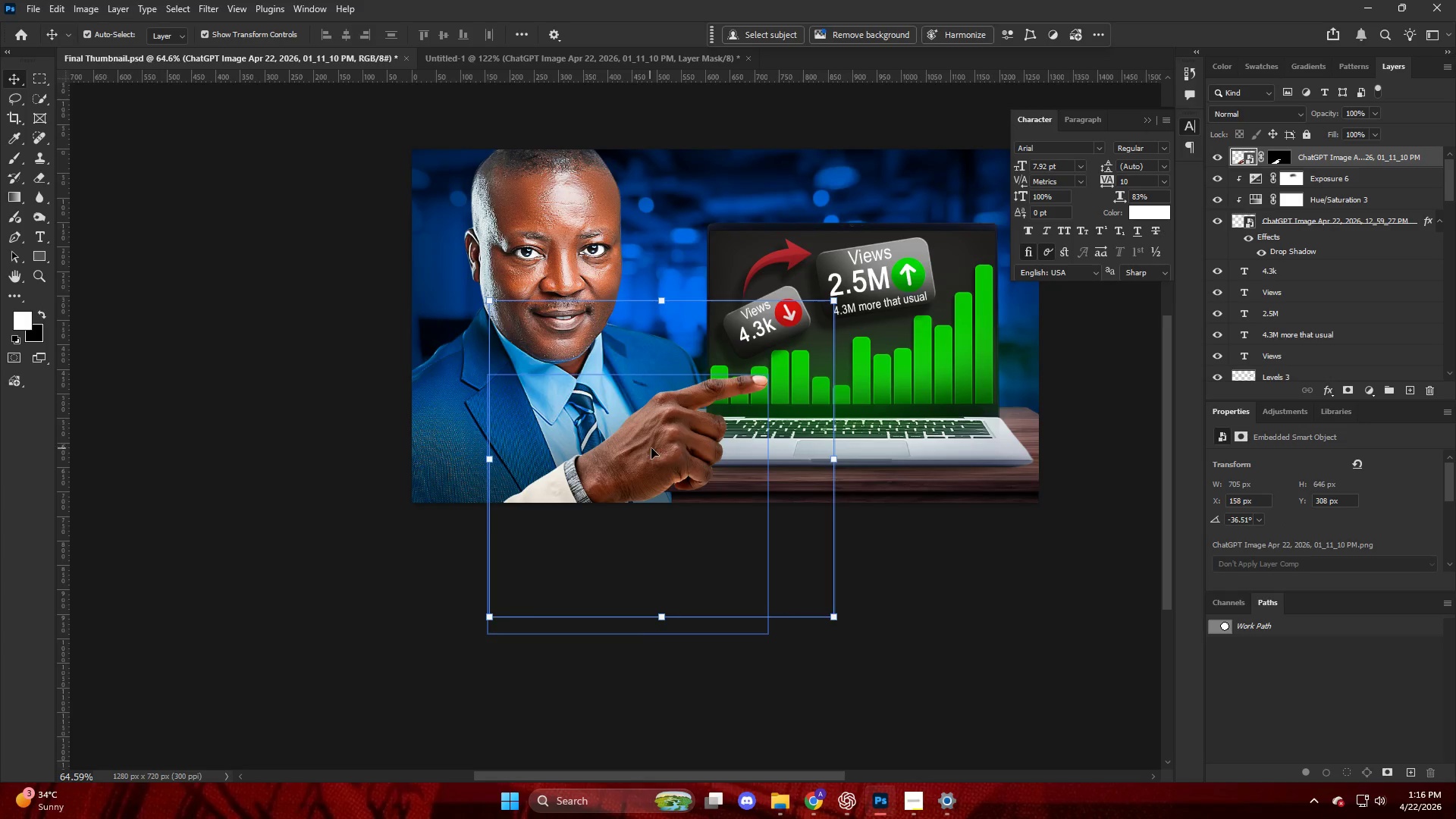 
scroll: coordinate [664, 444], scroll_direction: up, amount: 4.0
 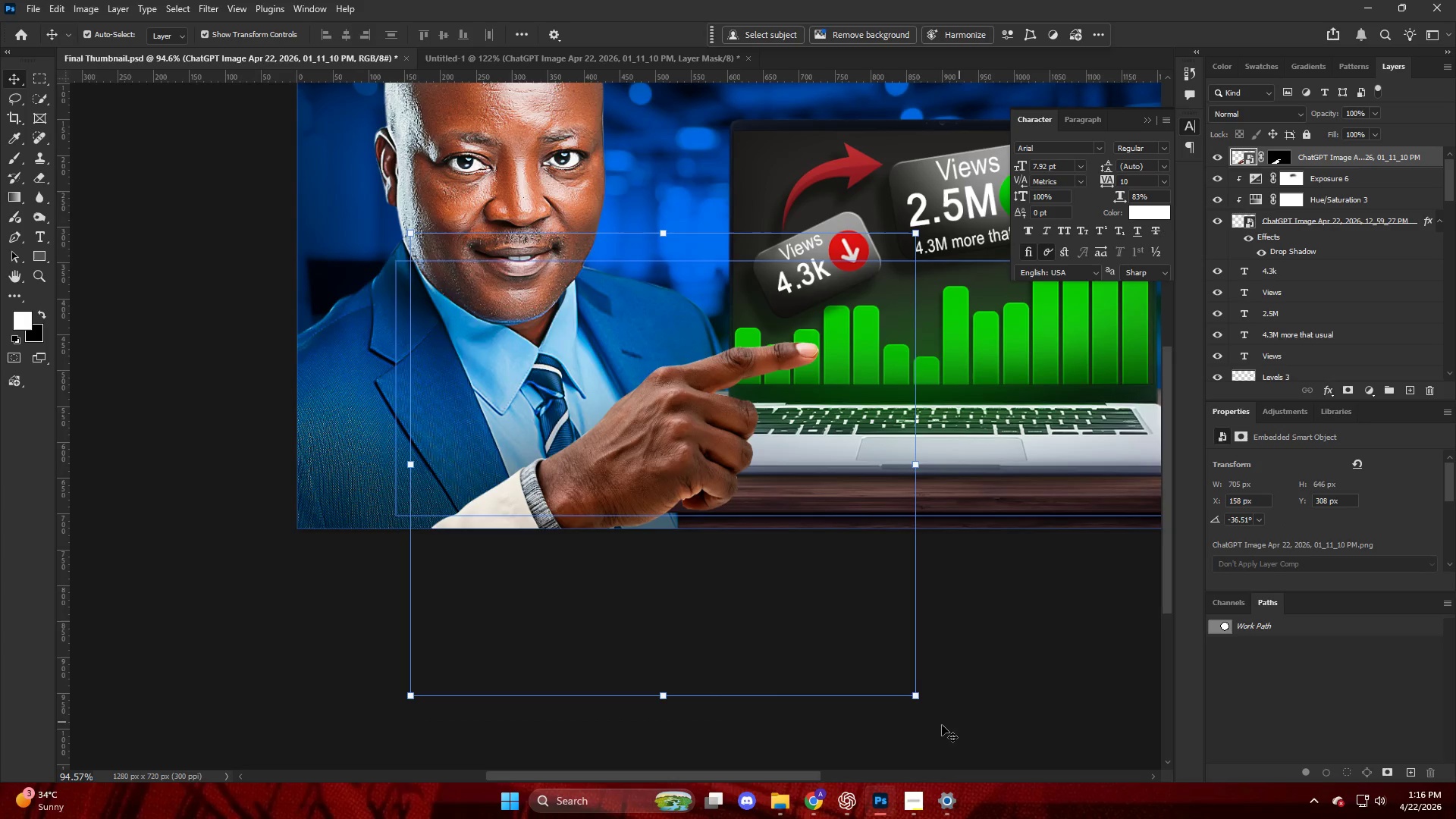 
left_click_drag(start_coordinate=[919, 709], to_coordinate=[947, 707])
 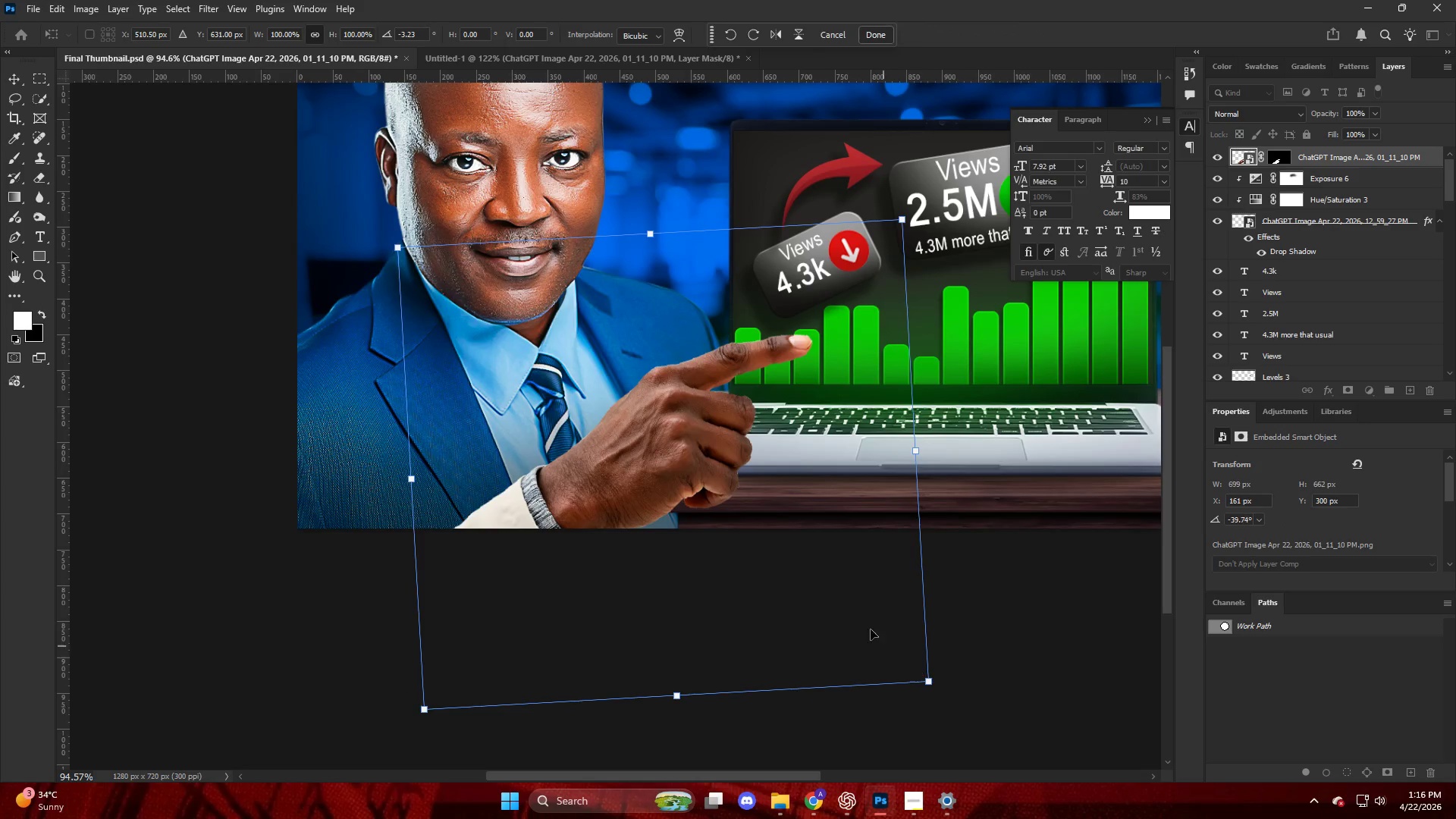 
left_click_drag(start_coordinate=[858, 610], to_coordinate=[869, 598])
 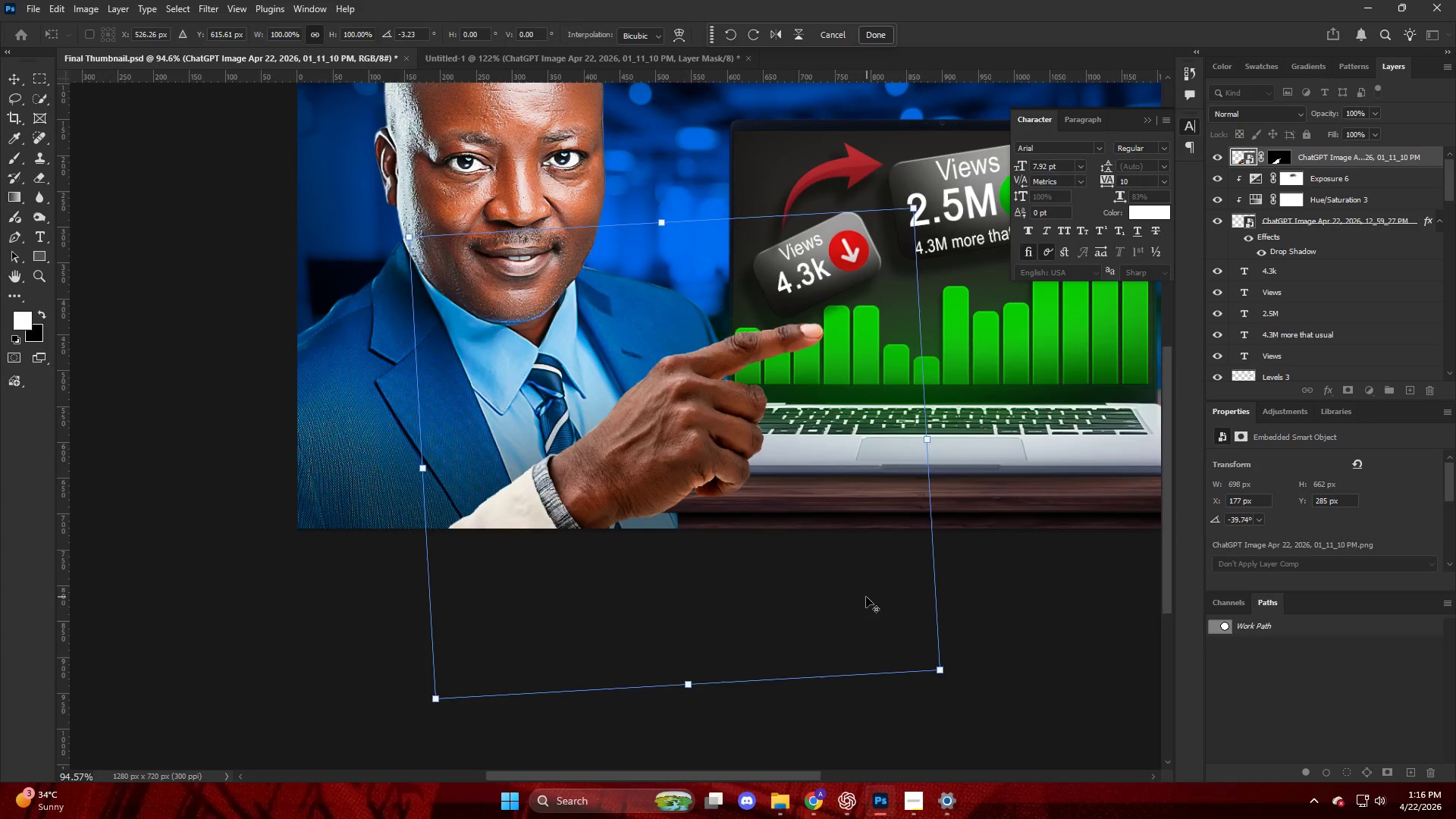 
hold_key(key=AltLeft, duration=0.38)
scroll: coordinate [847, 591], scroll_direction: down, amount: 10.0
 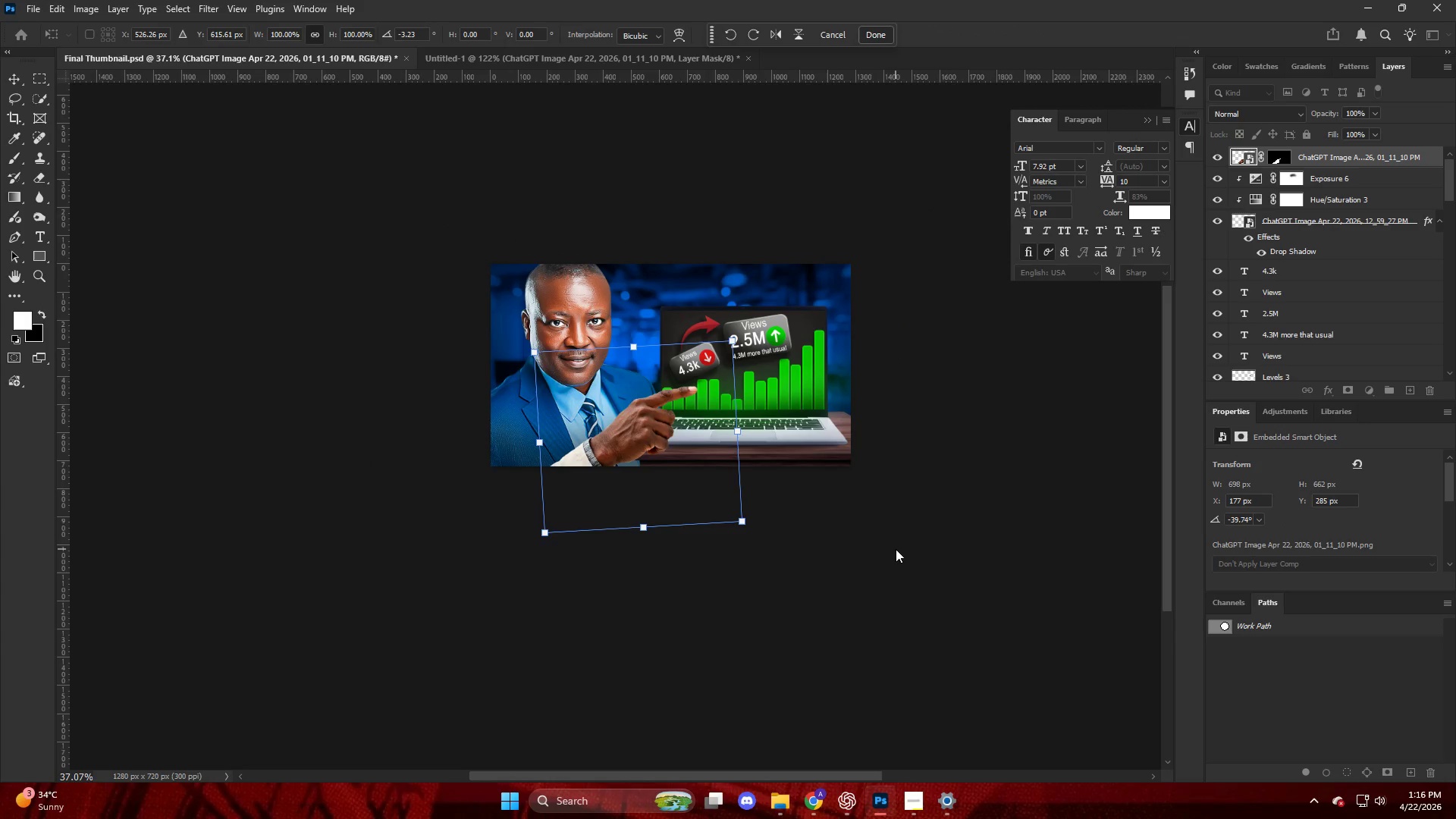 
hold_key(key=AltLeft, duration=0.52)
hold_key(key=AltLeft, duration=0.61)
scroll: coordinate [610, 472], scroll_direction: up, amount: 19.0
 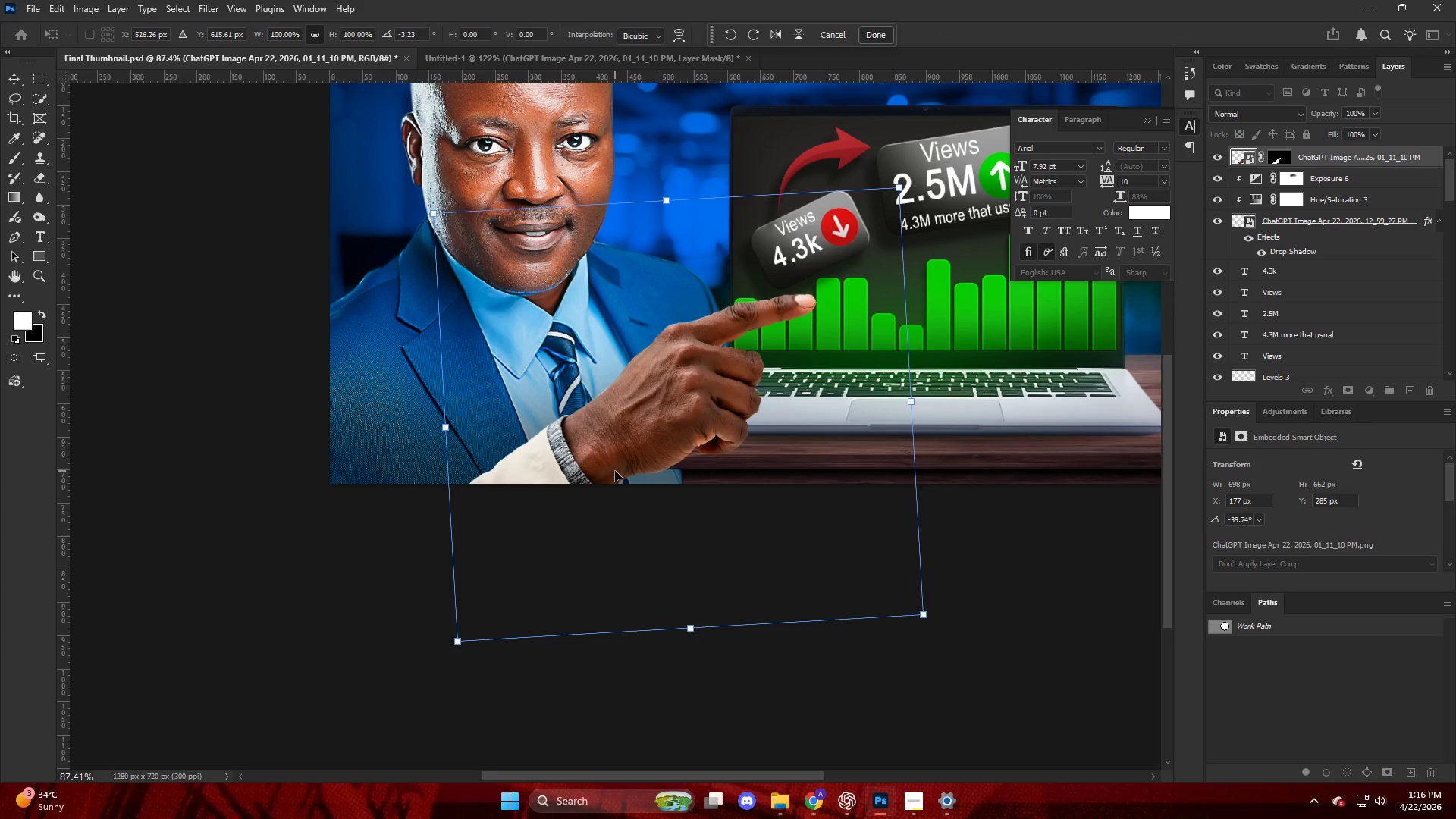 
left_click([615, 471])
 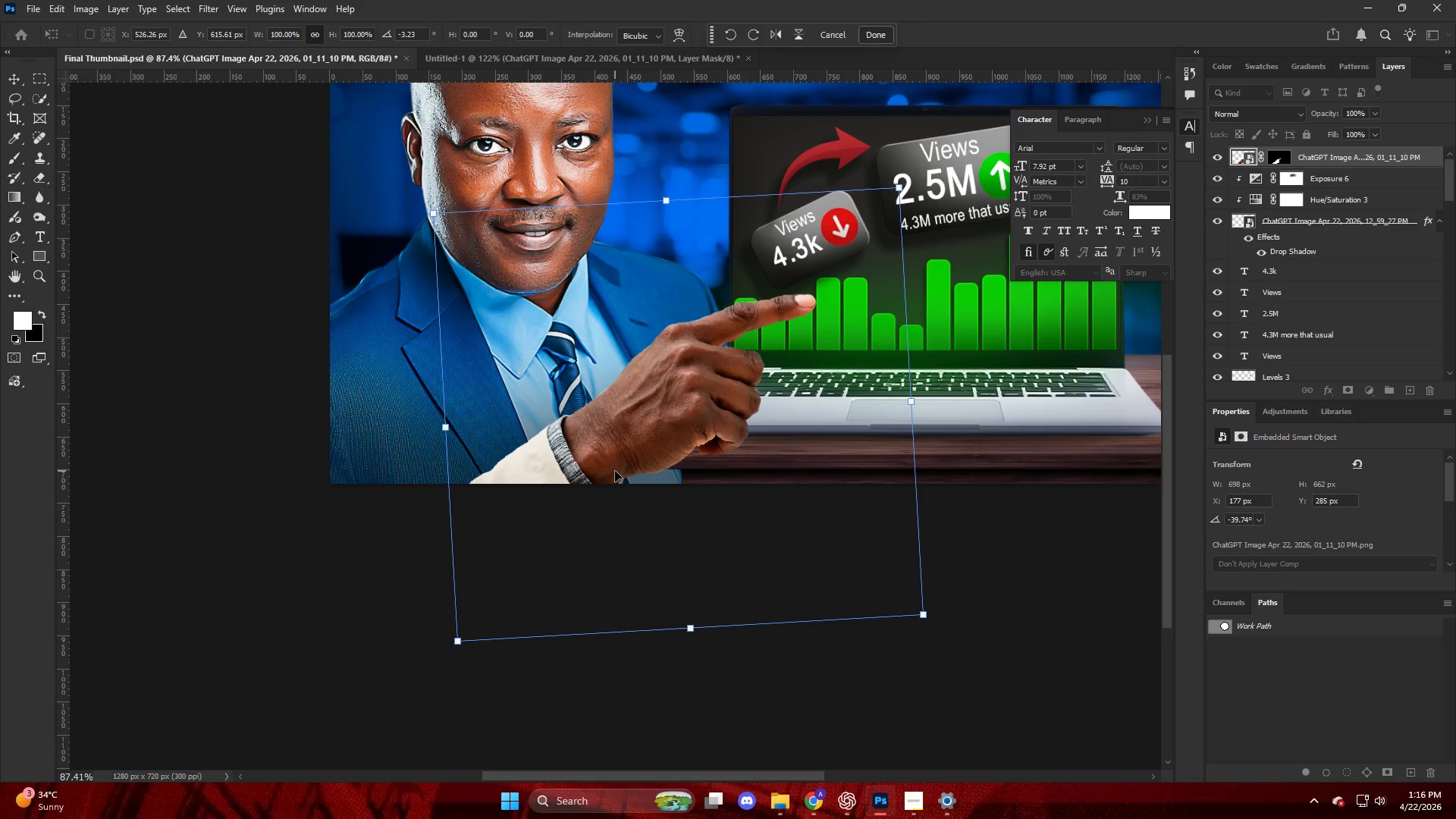 
key(Alt+AltLeft)
 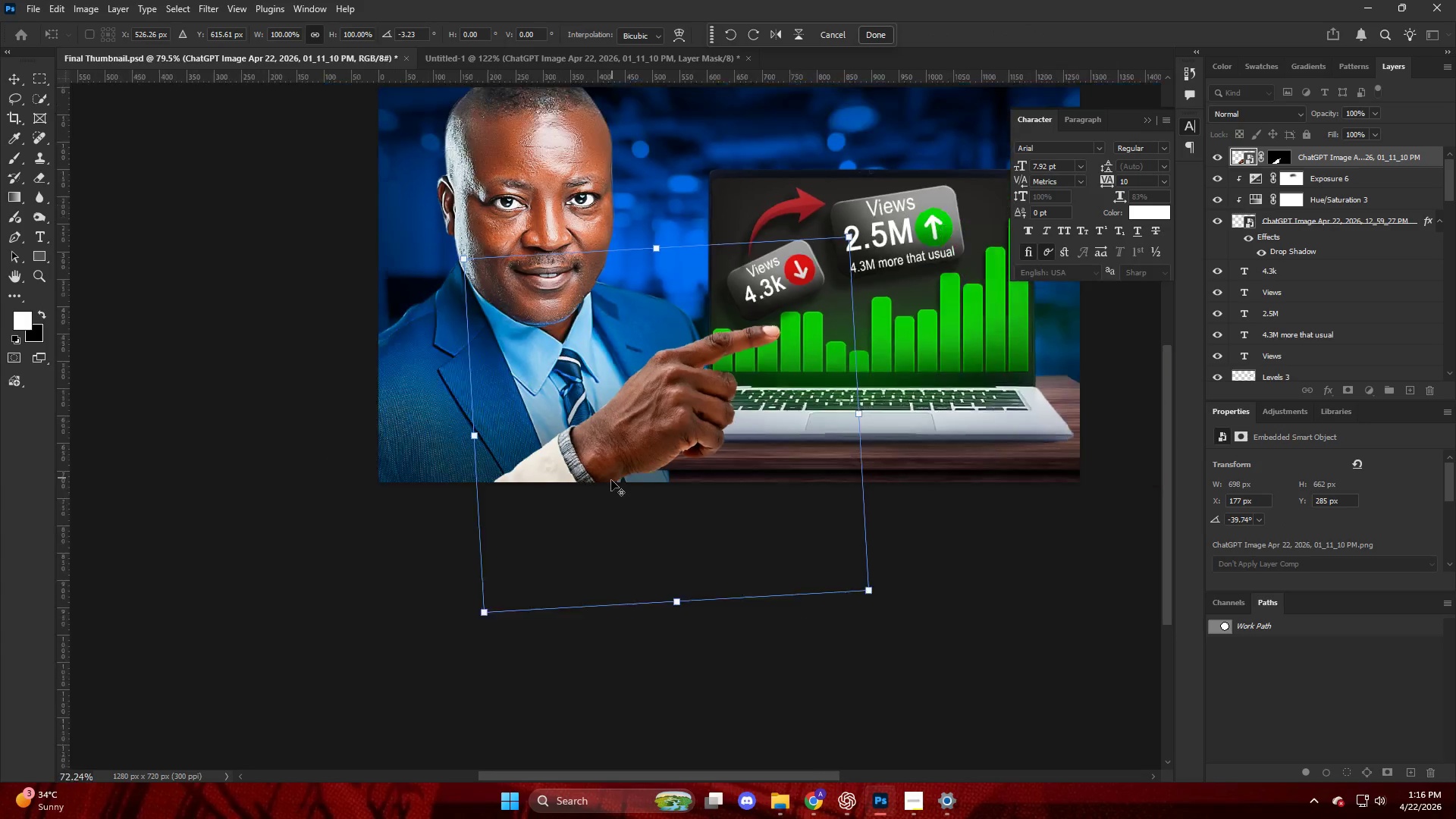 
scroll: coordinate [611, 480], scroll_direction: down, amount: 5.0
 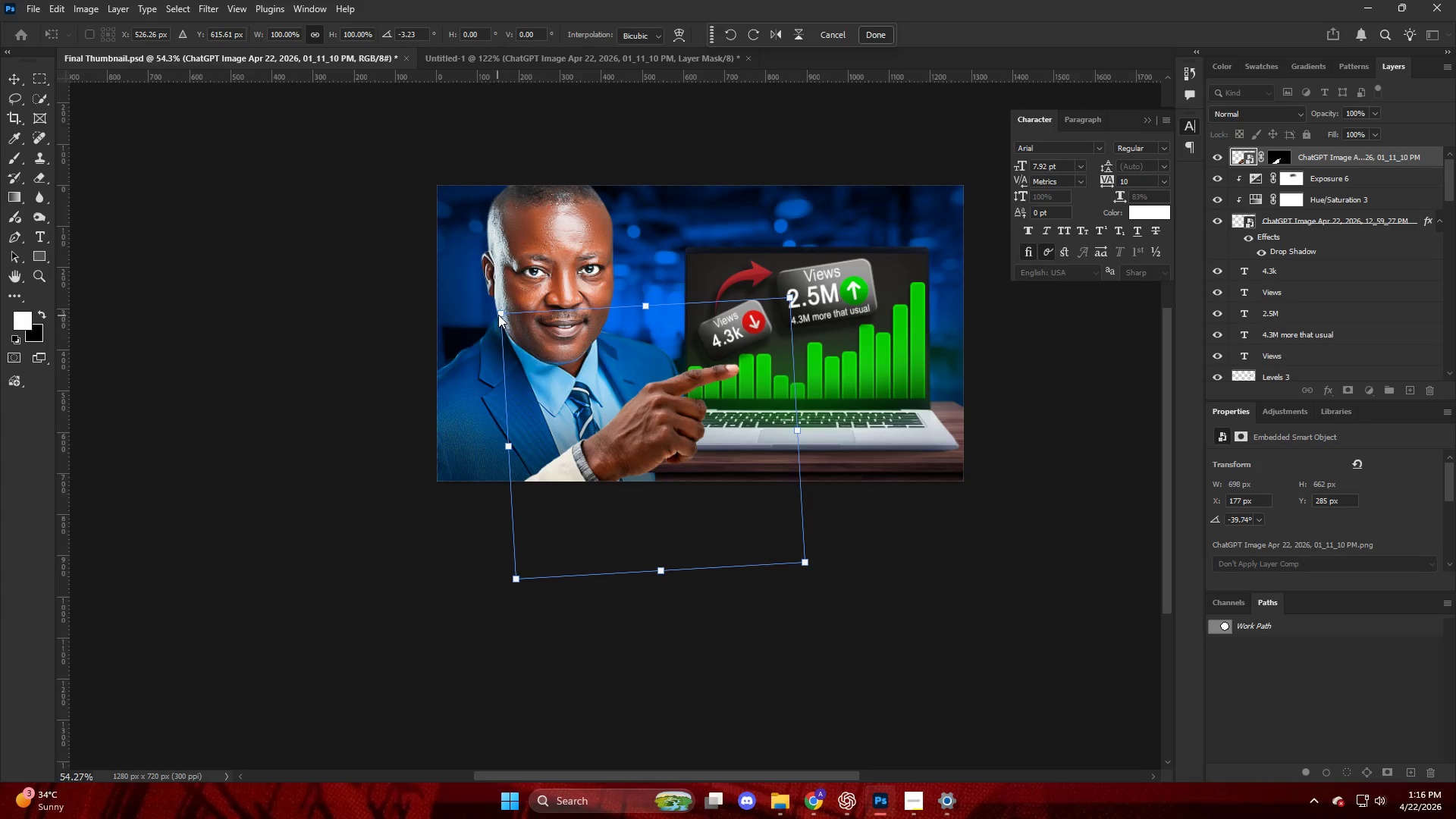 
left_click_drag(start_coordinate=[498, 313], to_coordinate=[488, 303])
 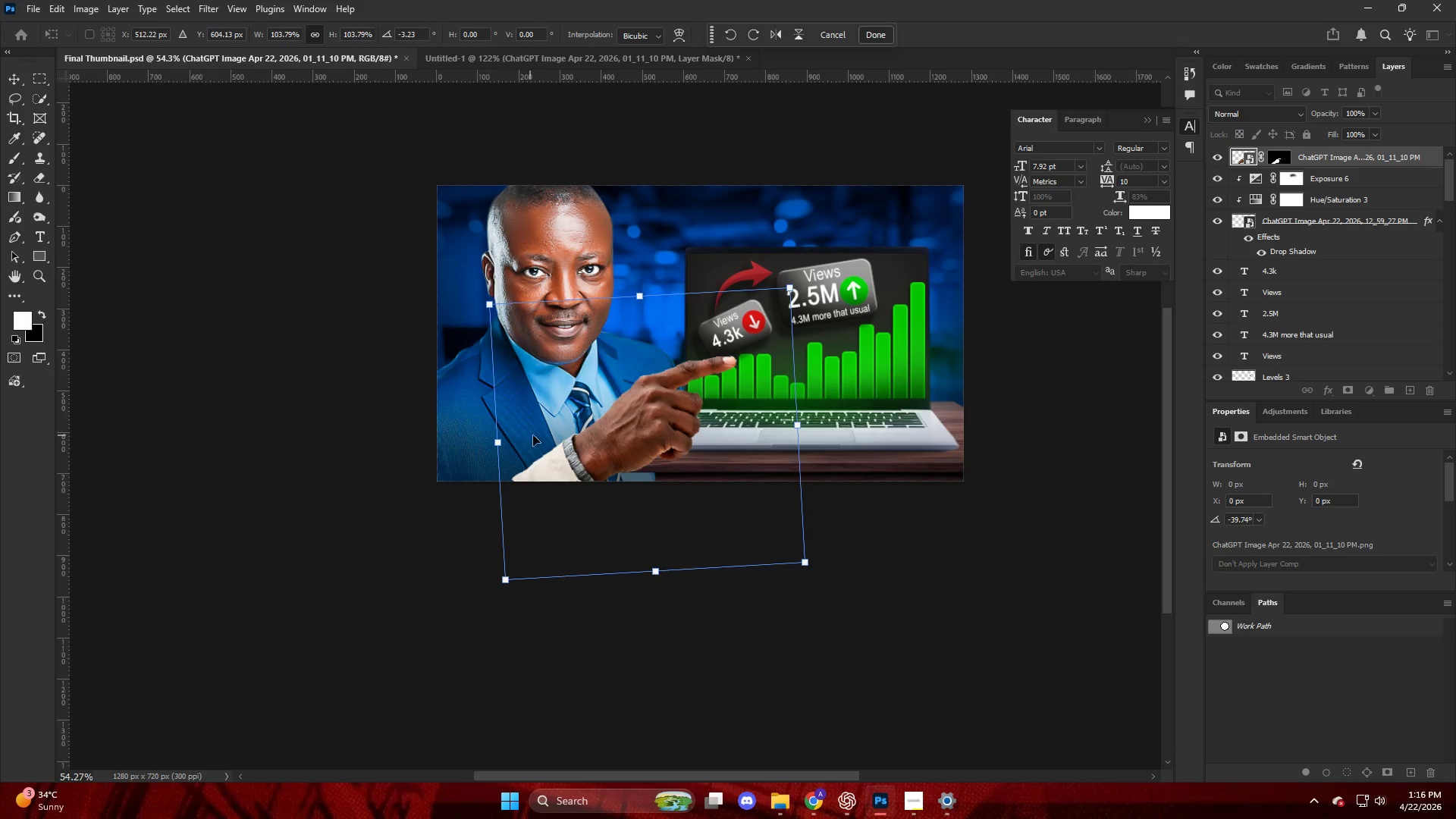 
left_click_drag(start_coordinate=[603, 430], to_coordinate=[624, 433])
 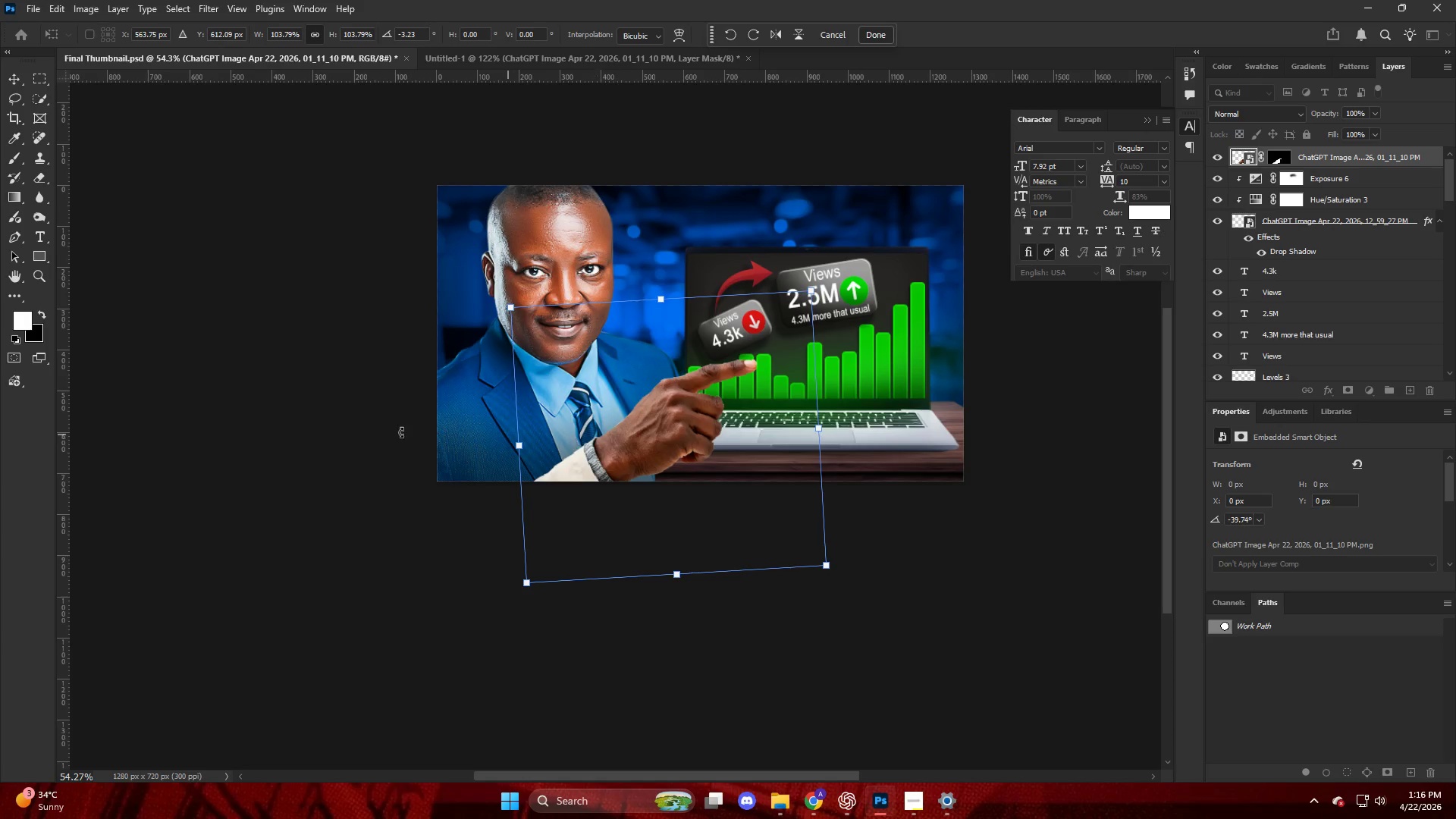 
left_click([231, 422])
 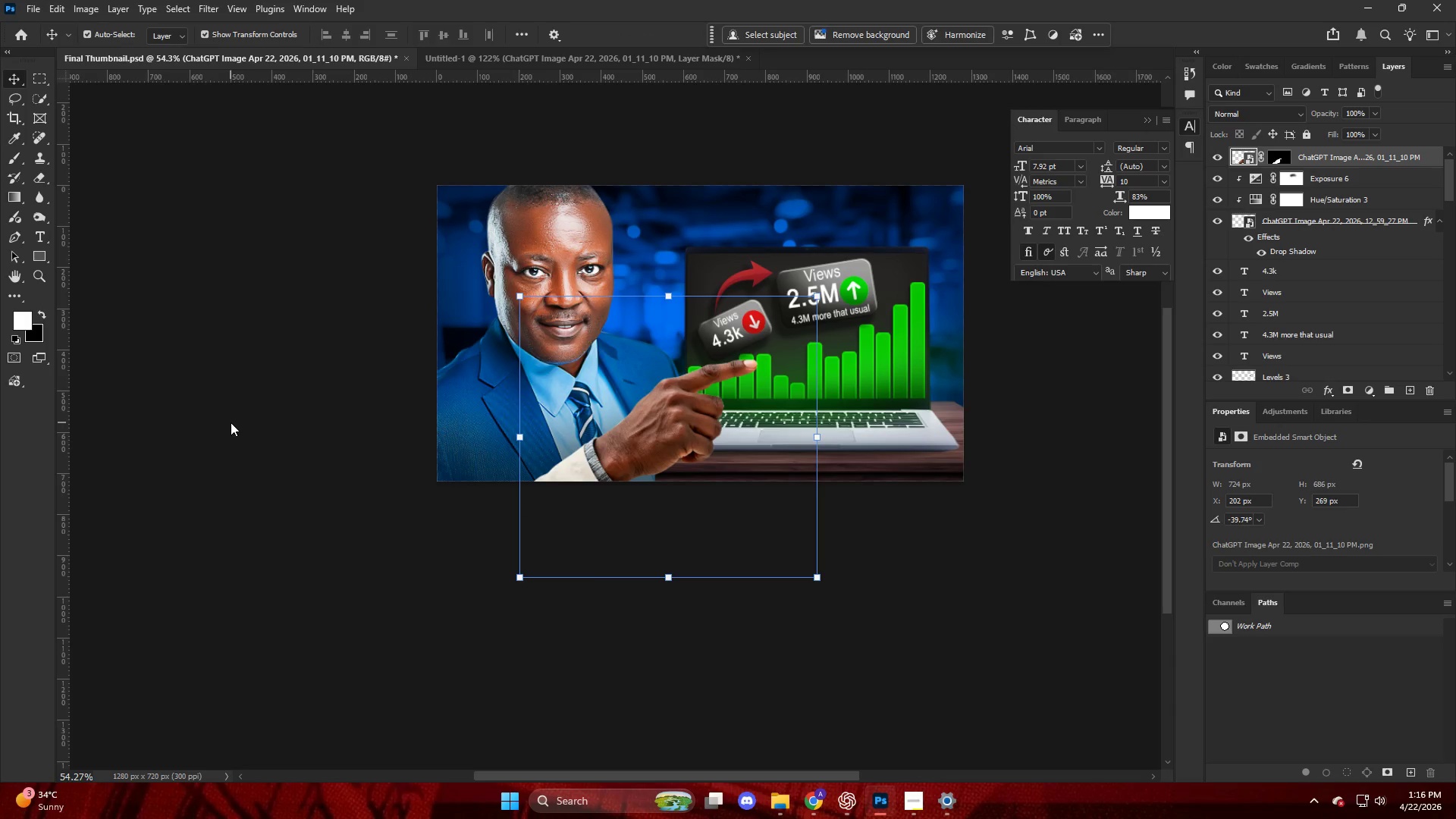 
hold_key(key=AltLeft, duration=0.39)
 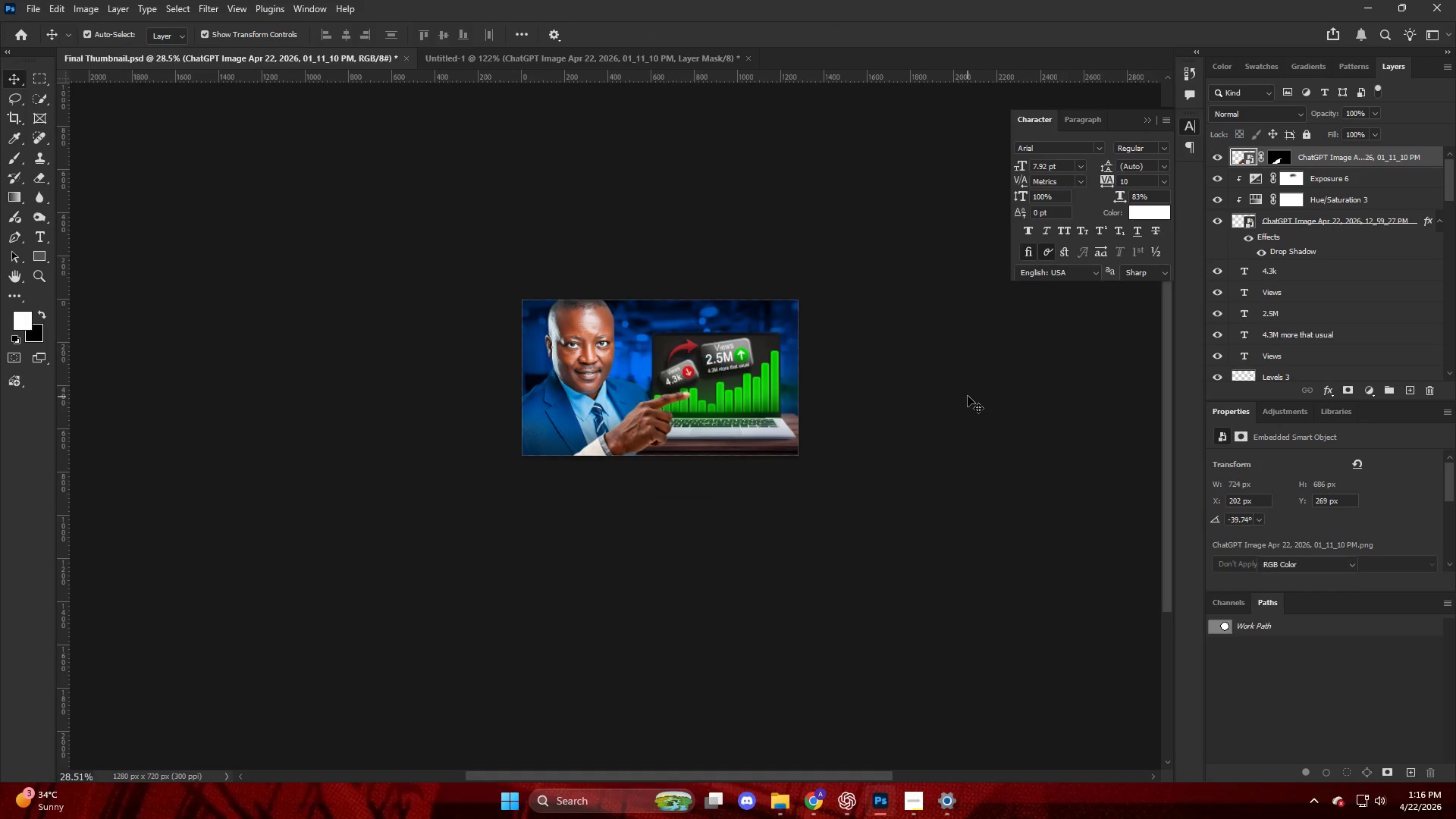 
left_click([968, 397])
 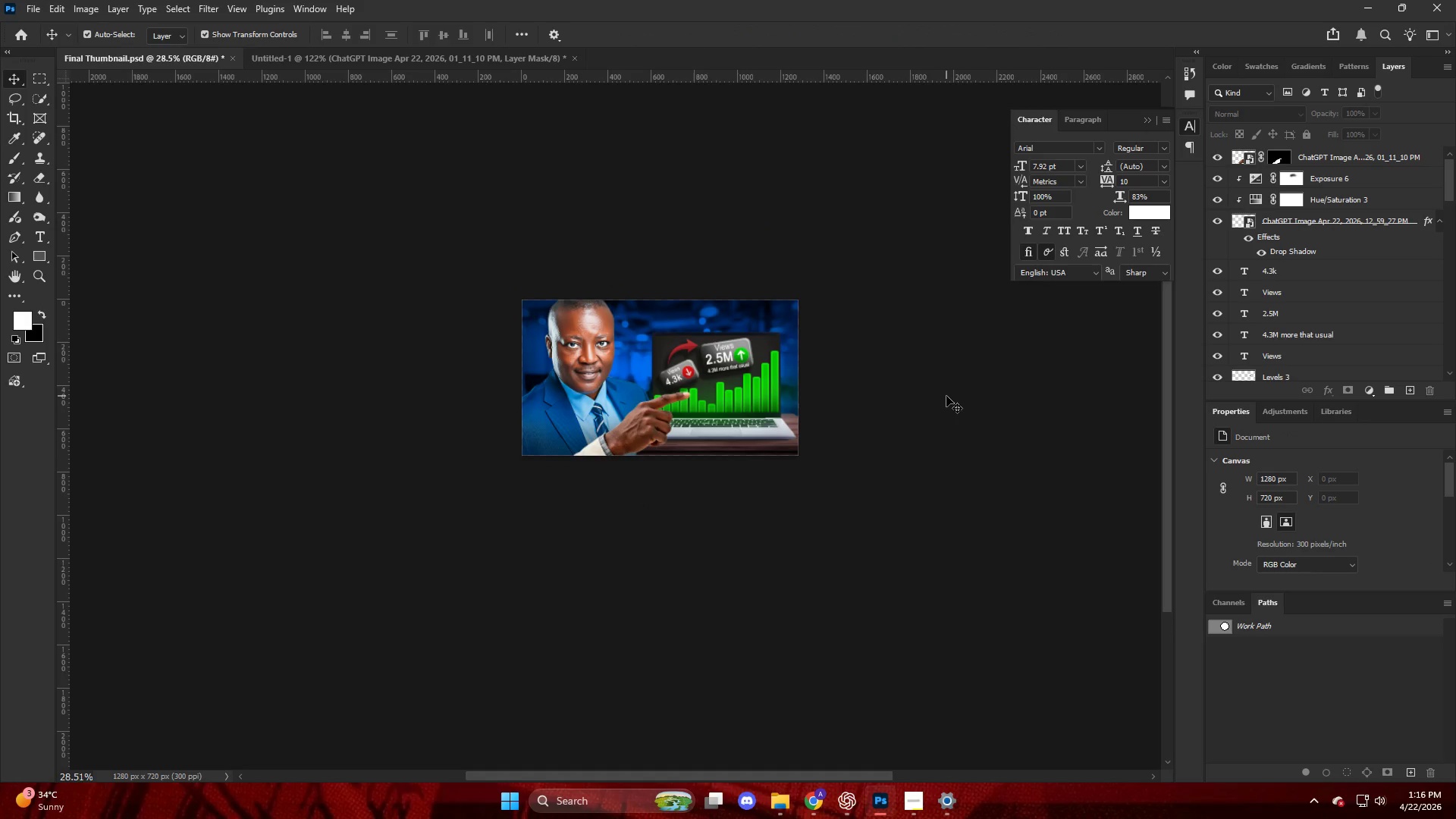 
scroll: coordinate [248, 441], scroll_direction: down, amount: 7.0
 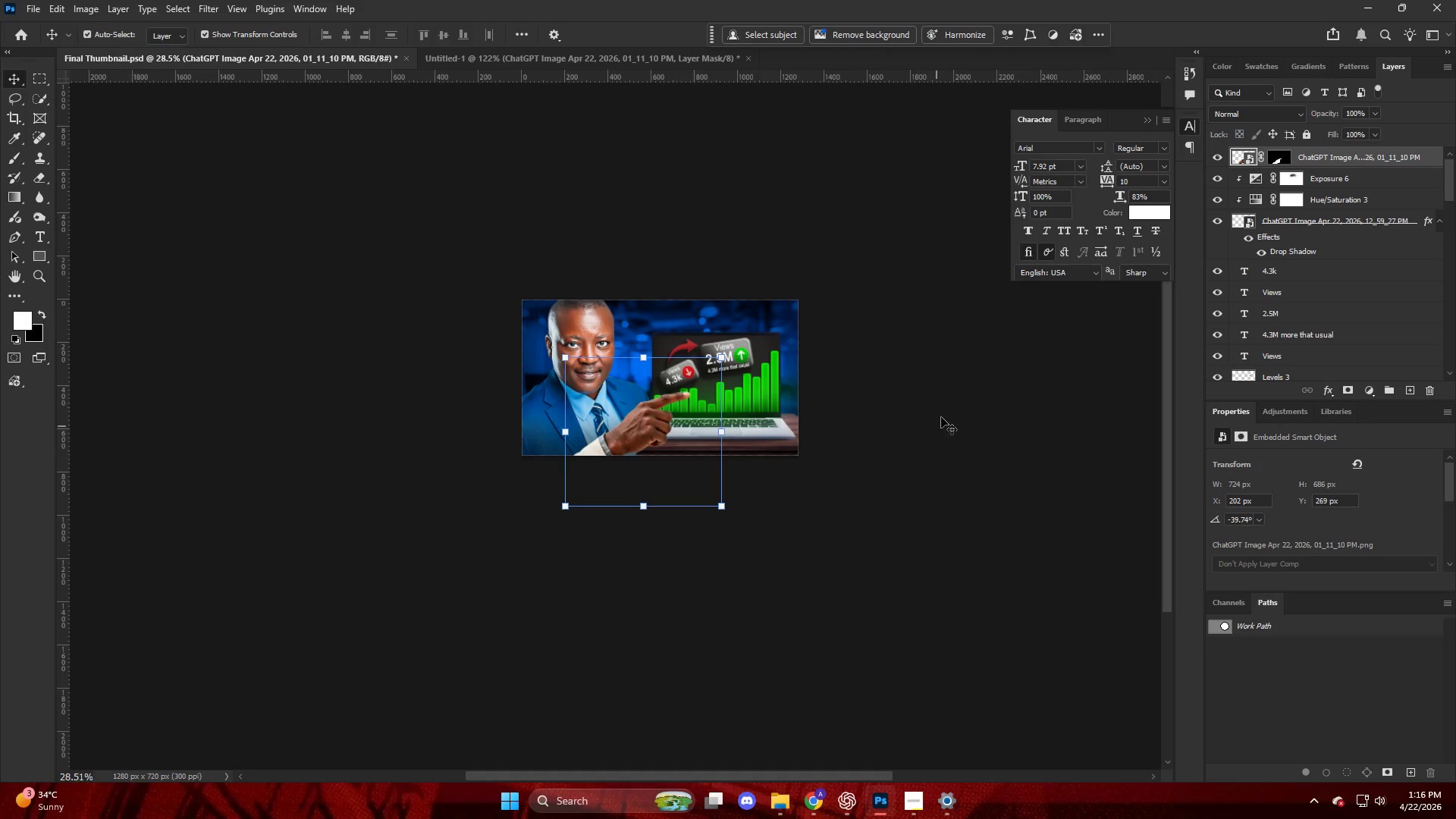 
hold_key(key=AltLeft, duration=0.58)
 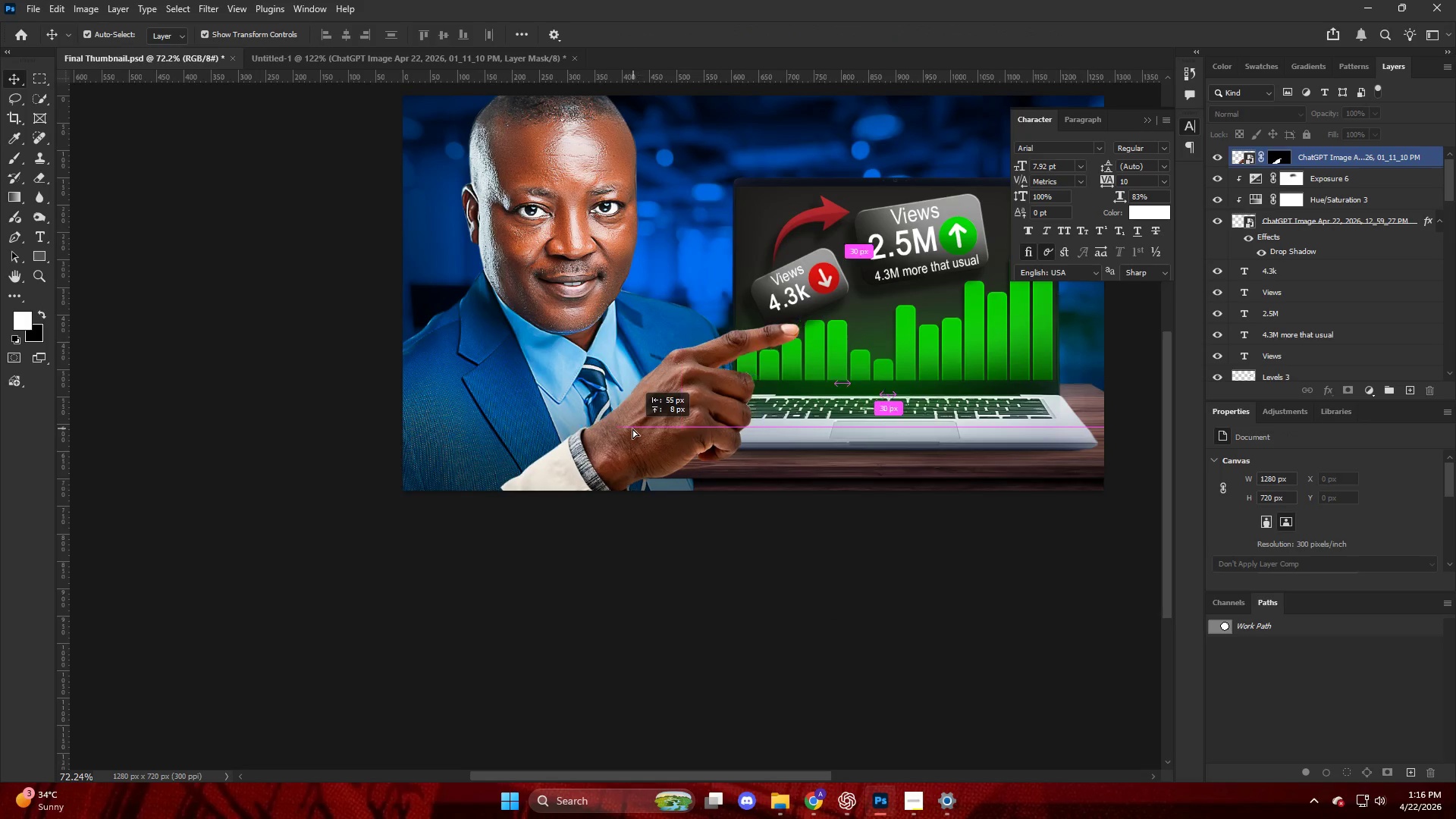 
left_click_drag(start_coordinate=[664, 434], to_coordinate=[636, 432])
 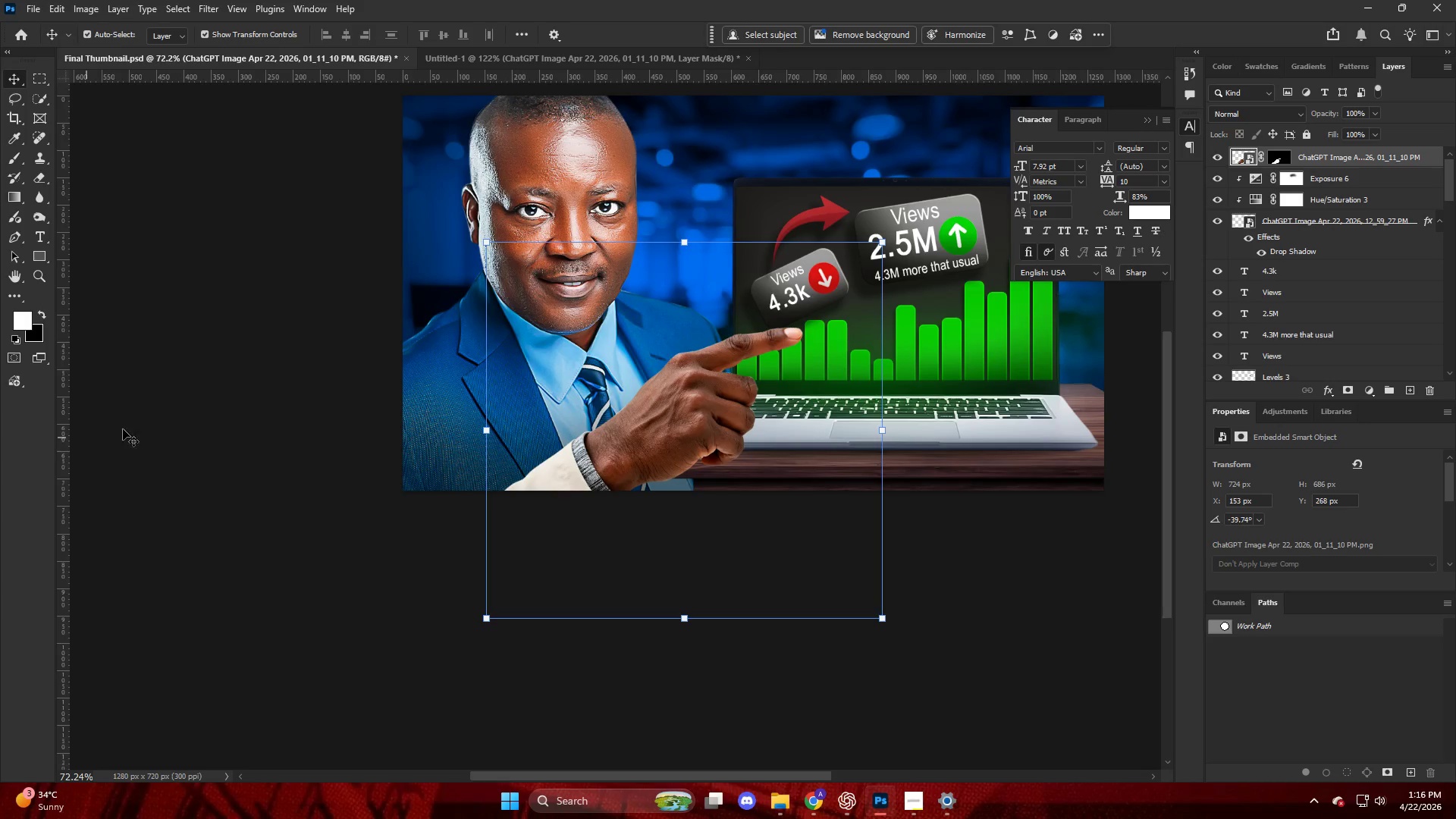 
scroll: coordinate [607, 433], scroll_direction: up, amount: 10.0
 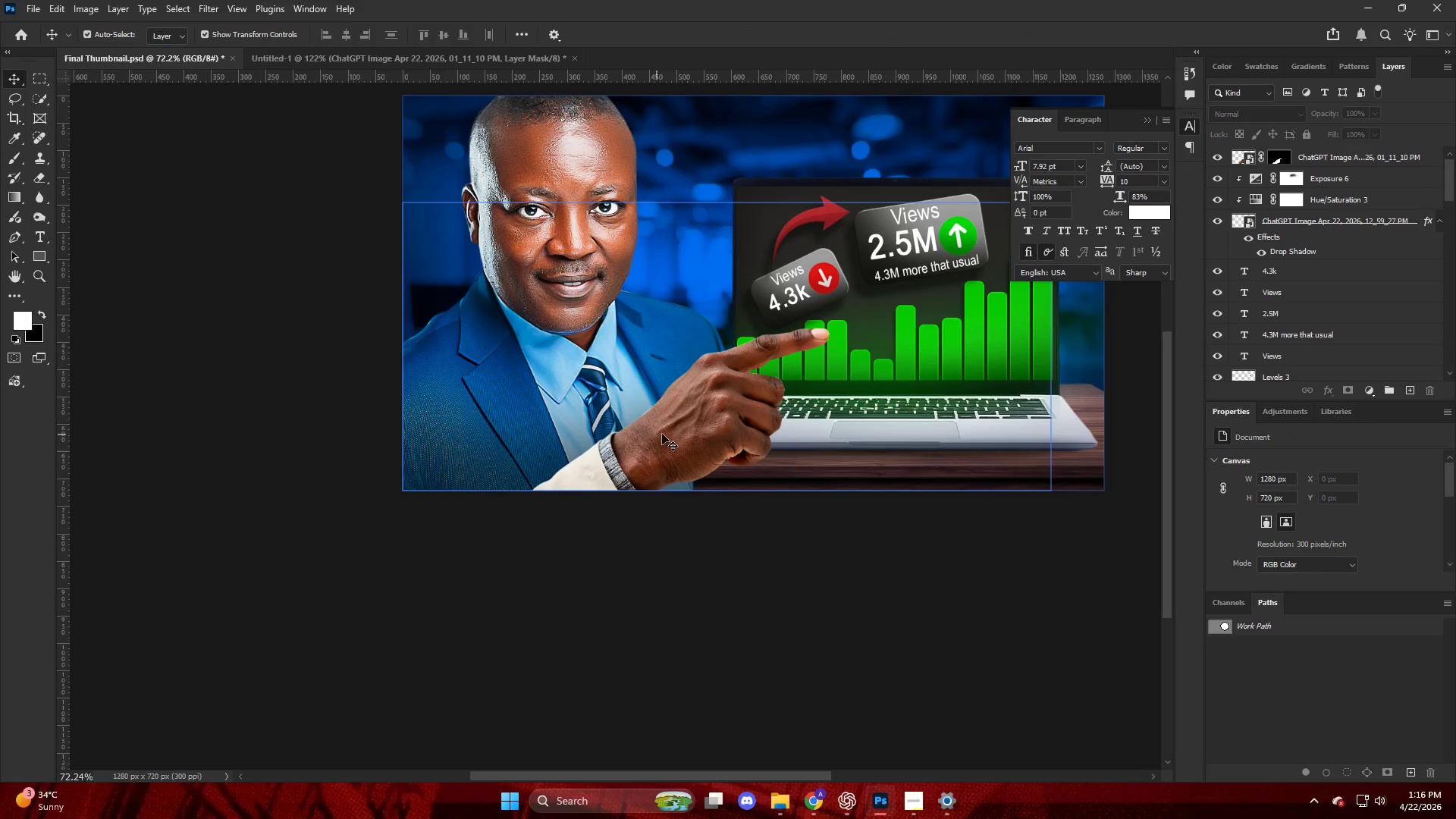 
double_click([143, 419])
 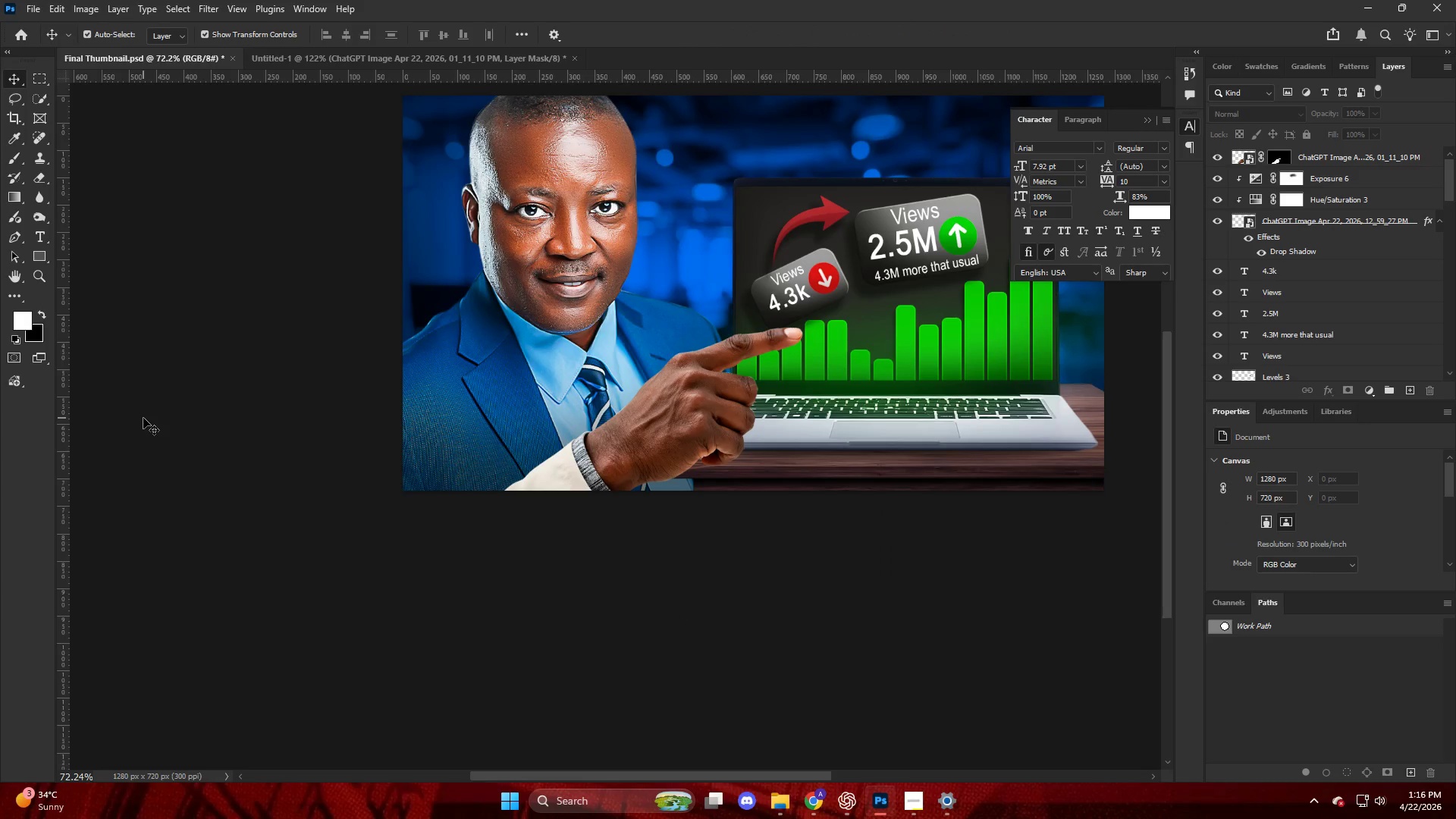 
key(Alt+AltLeft)
 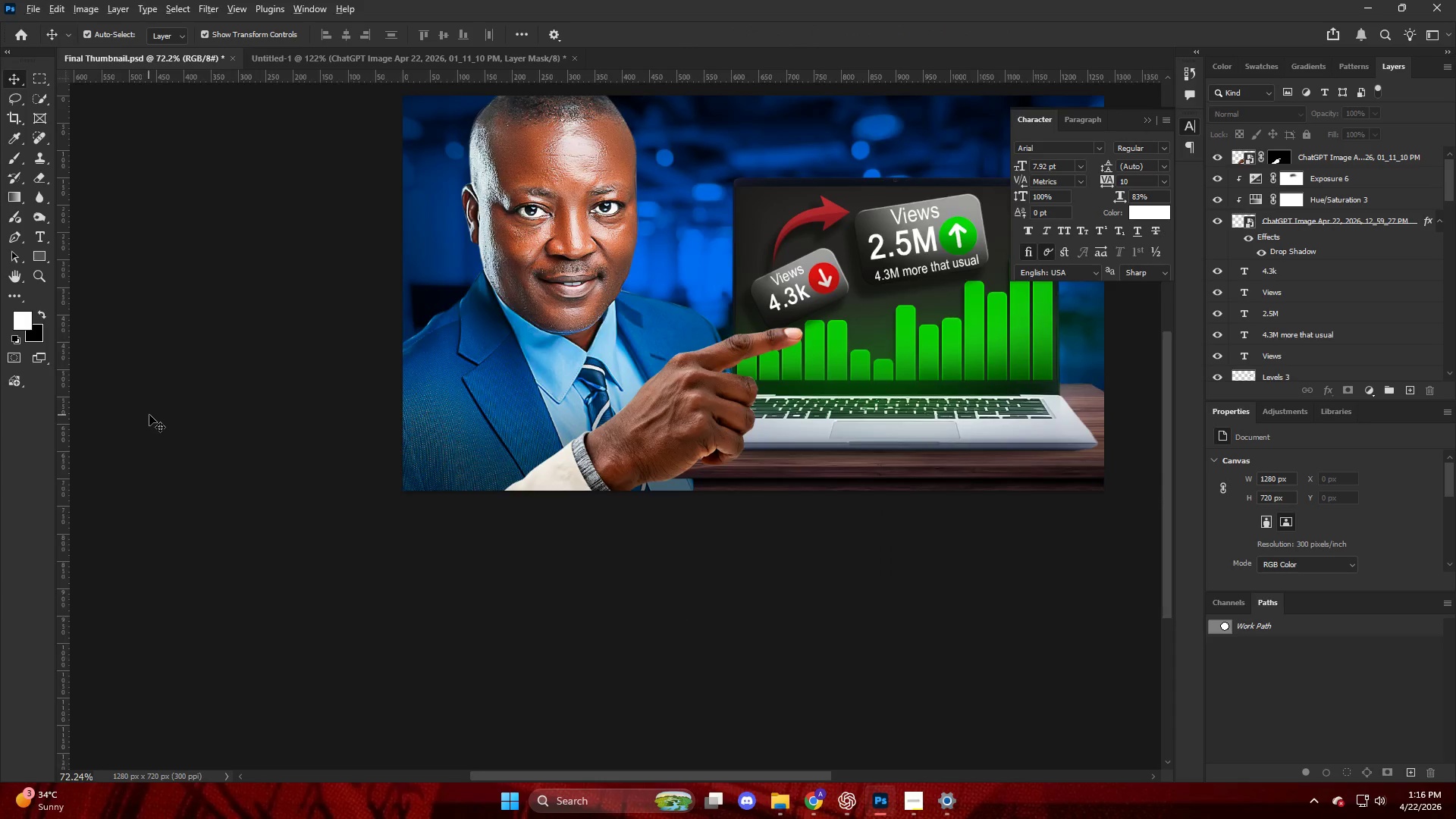 
scroll: coordinate [149, 415], scroll_direction: up, amount: 4.0
 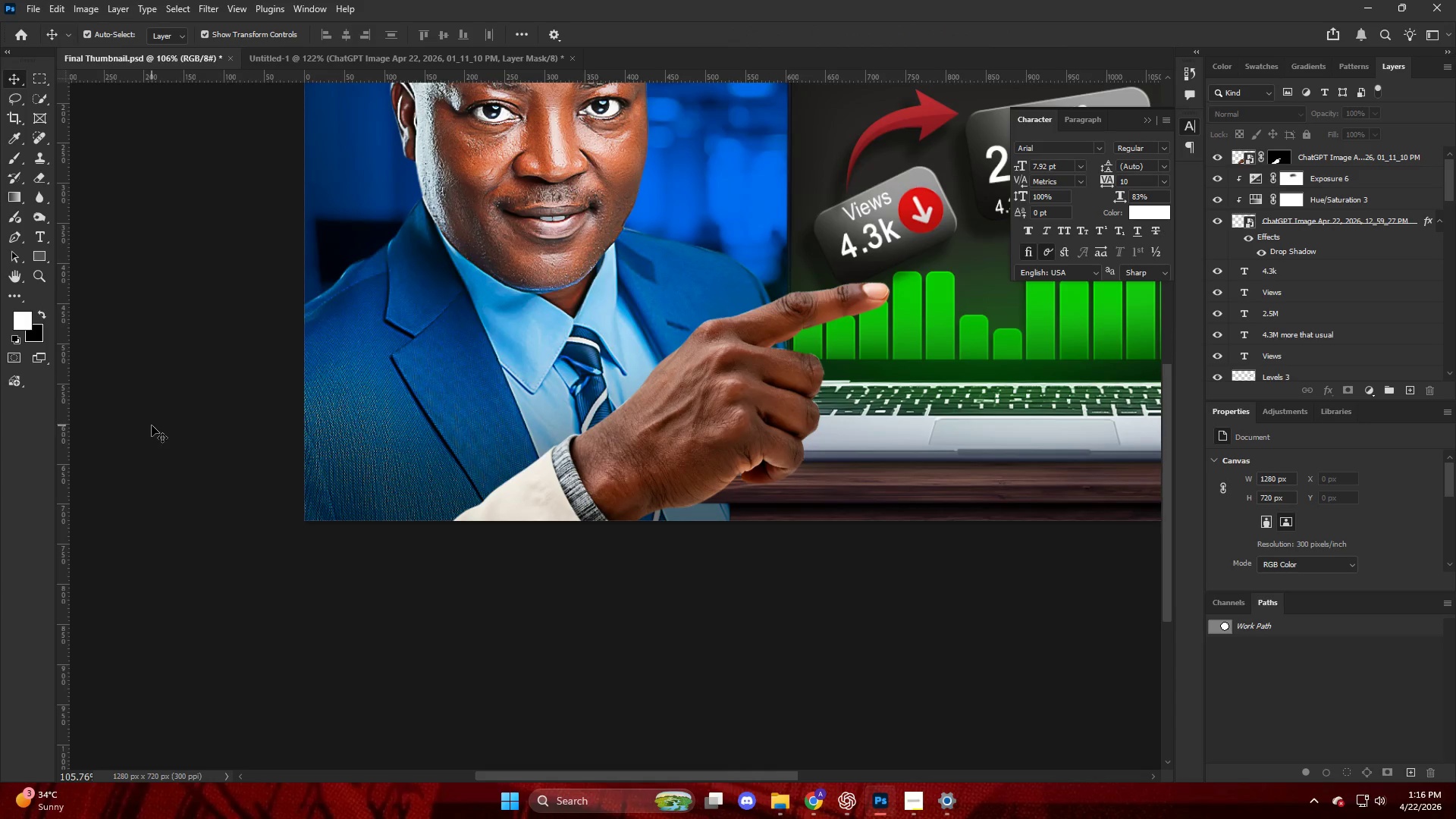 
hold_key(key=ControlLeft, duration=0.75)
 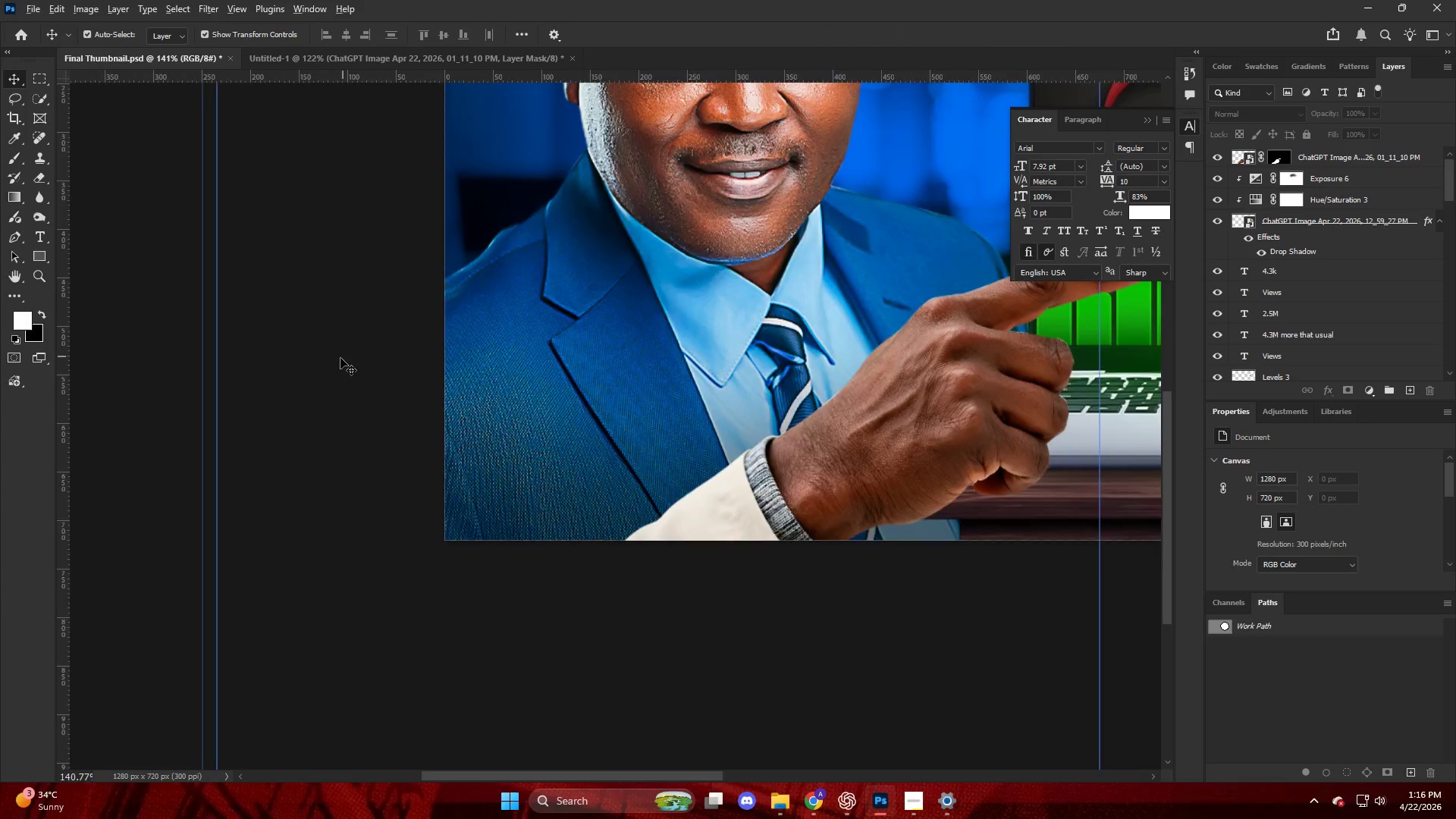 
key(Alt+AltLeft)
 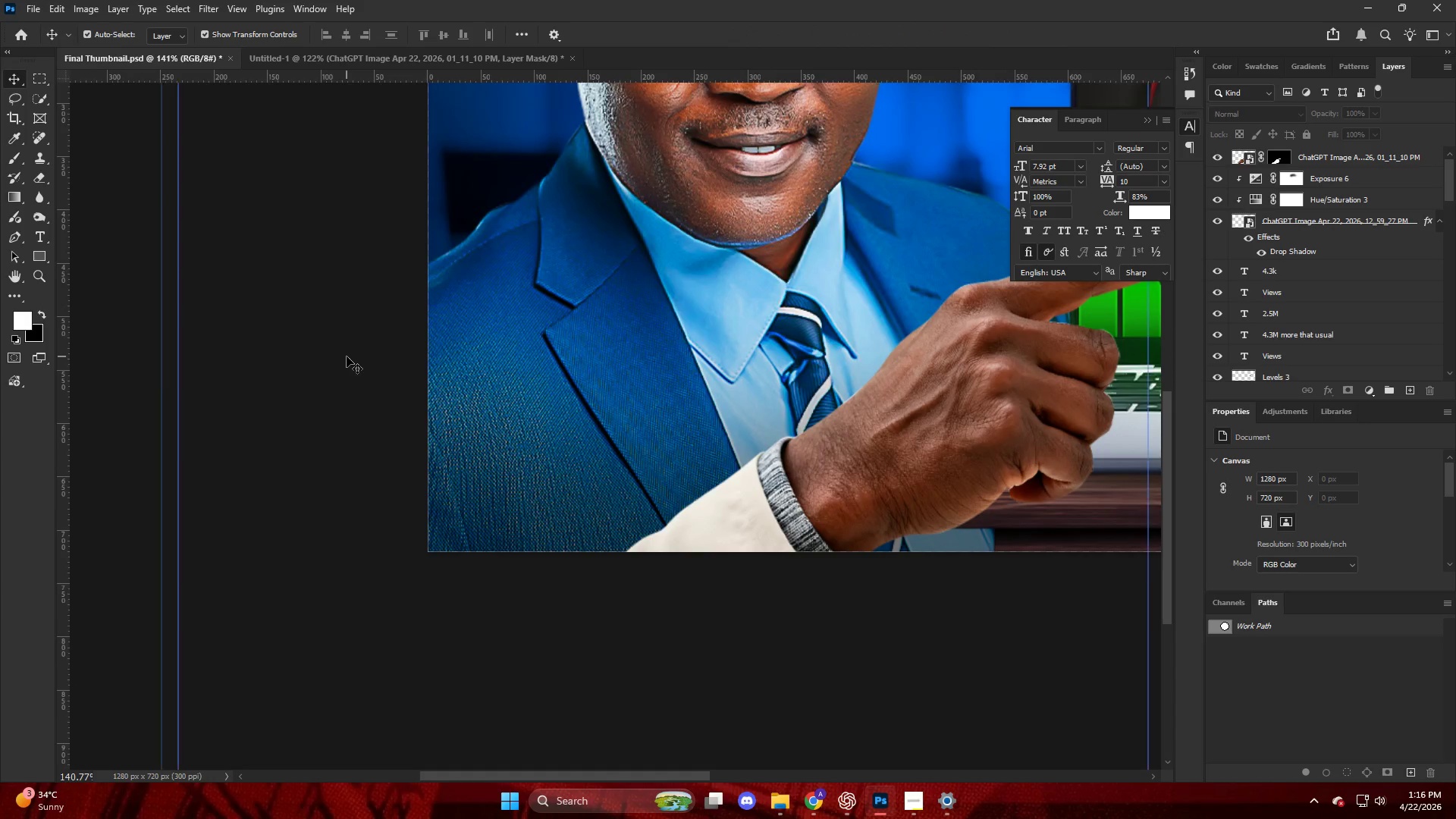 
hold_key(key=AltLeft, duration=0.41)
scroll: coordinate [340, 358], scroll_direction: up, amount: 5.0
 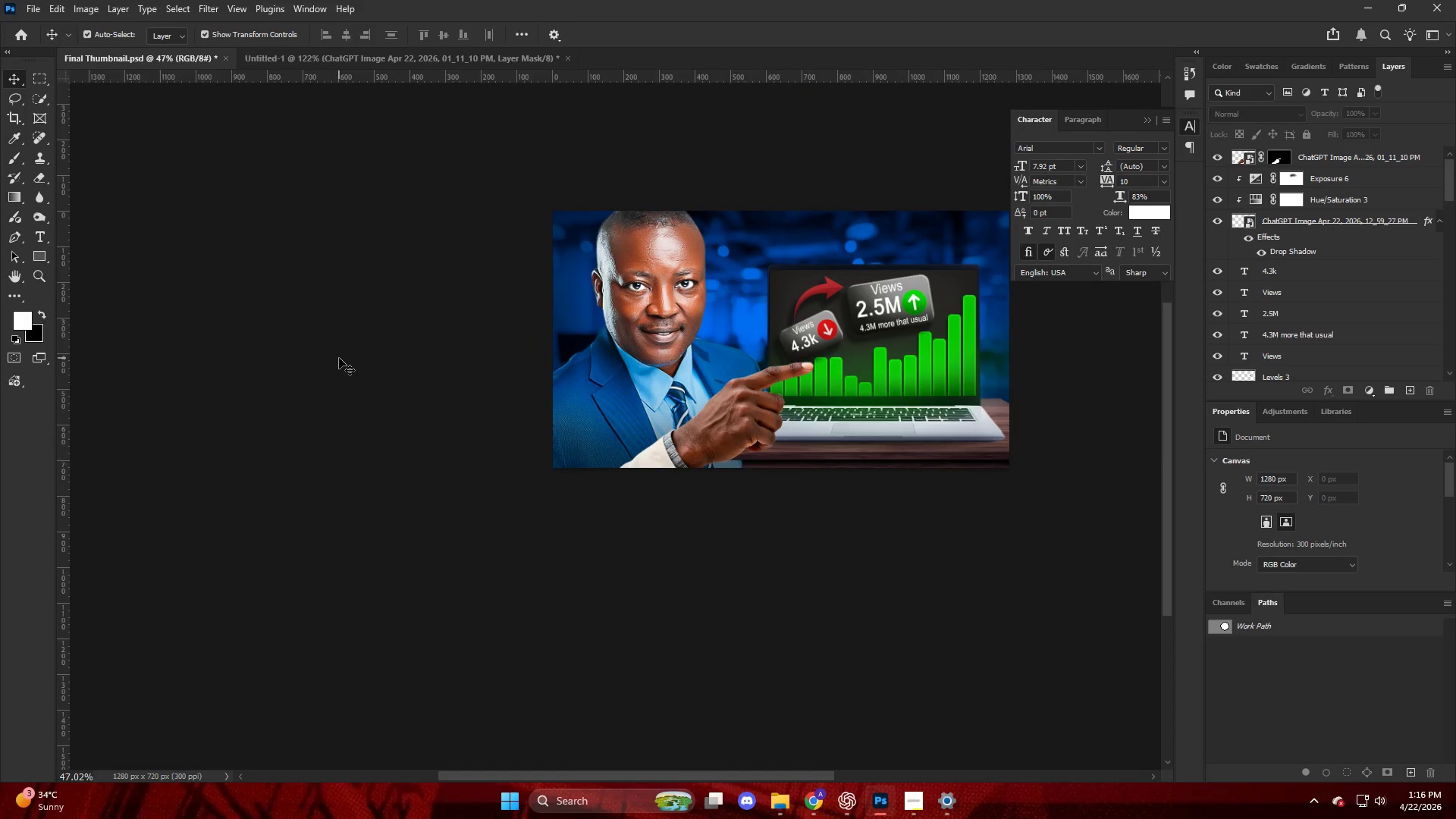 
hold_key(key=AltLeft, duration=0.39)
scroll: coordinate [412, 372], scroll_direction: up, amount: 6.0
 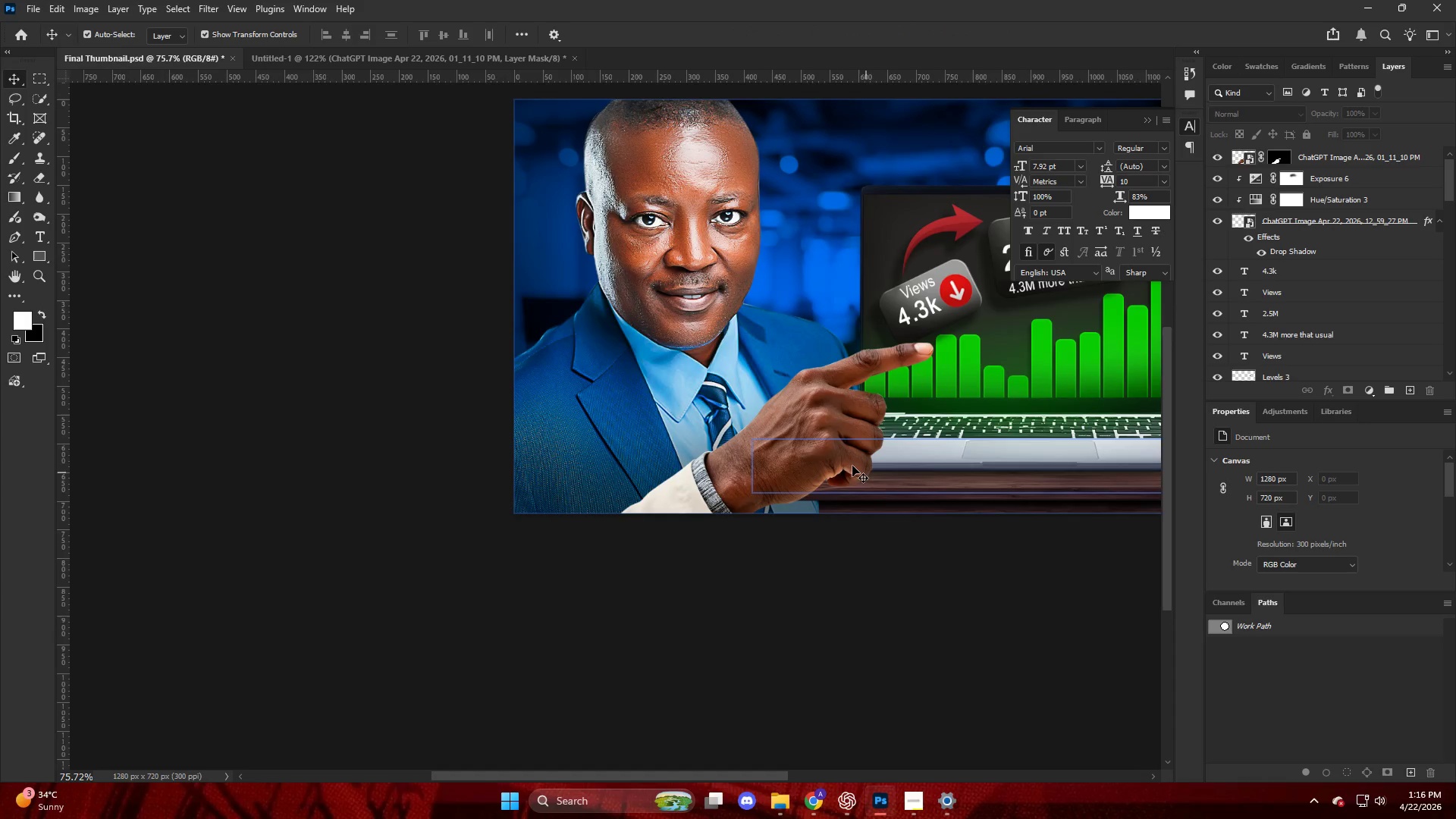 
left_click_drag(start_coordinate=[804, 439], to_coordinate=[842, 438])
 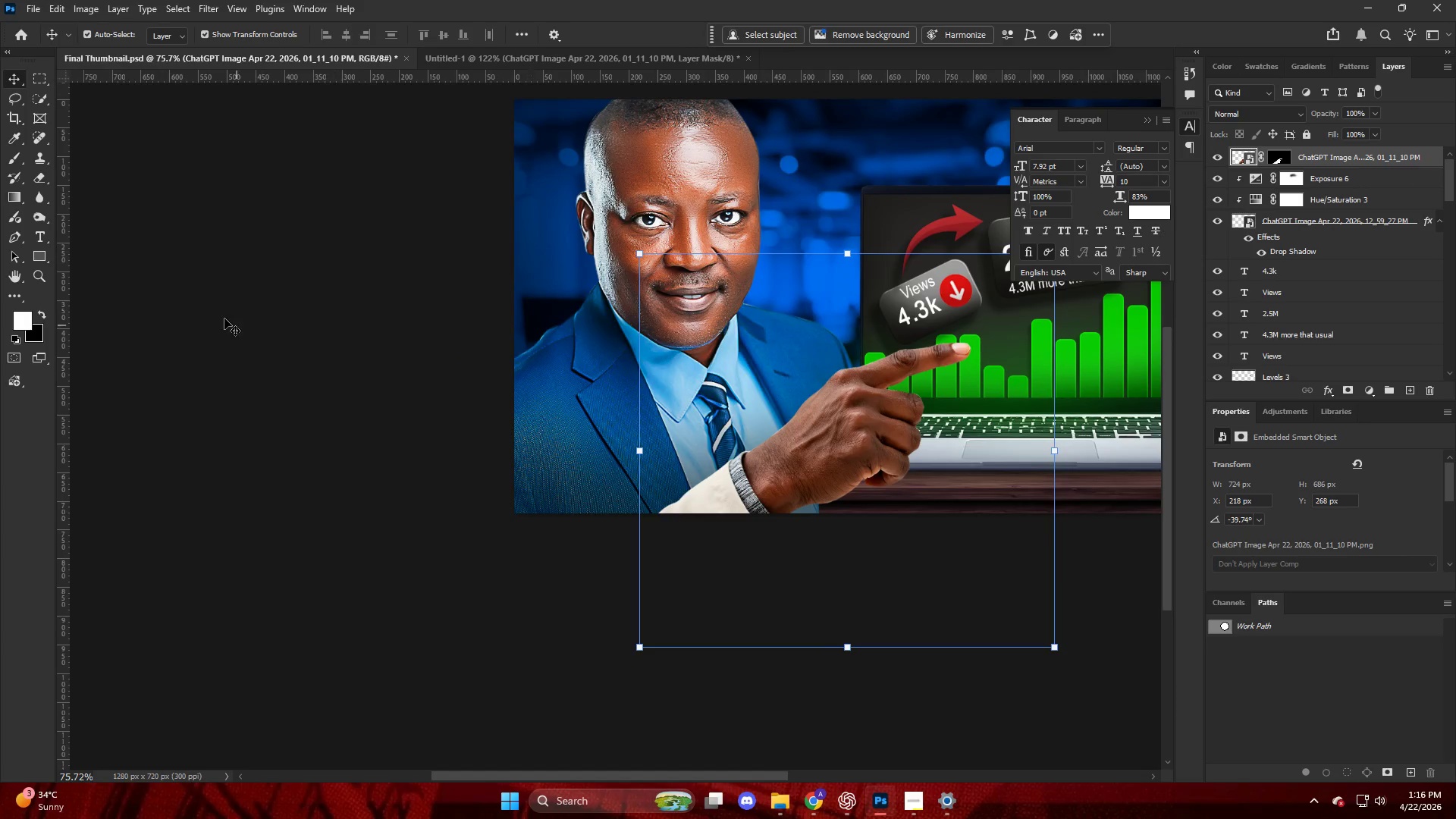 
left_click([221, 315])
 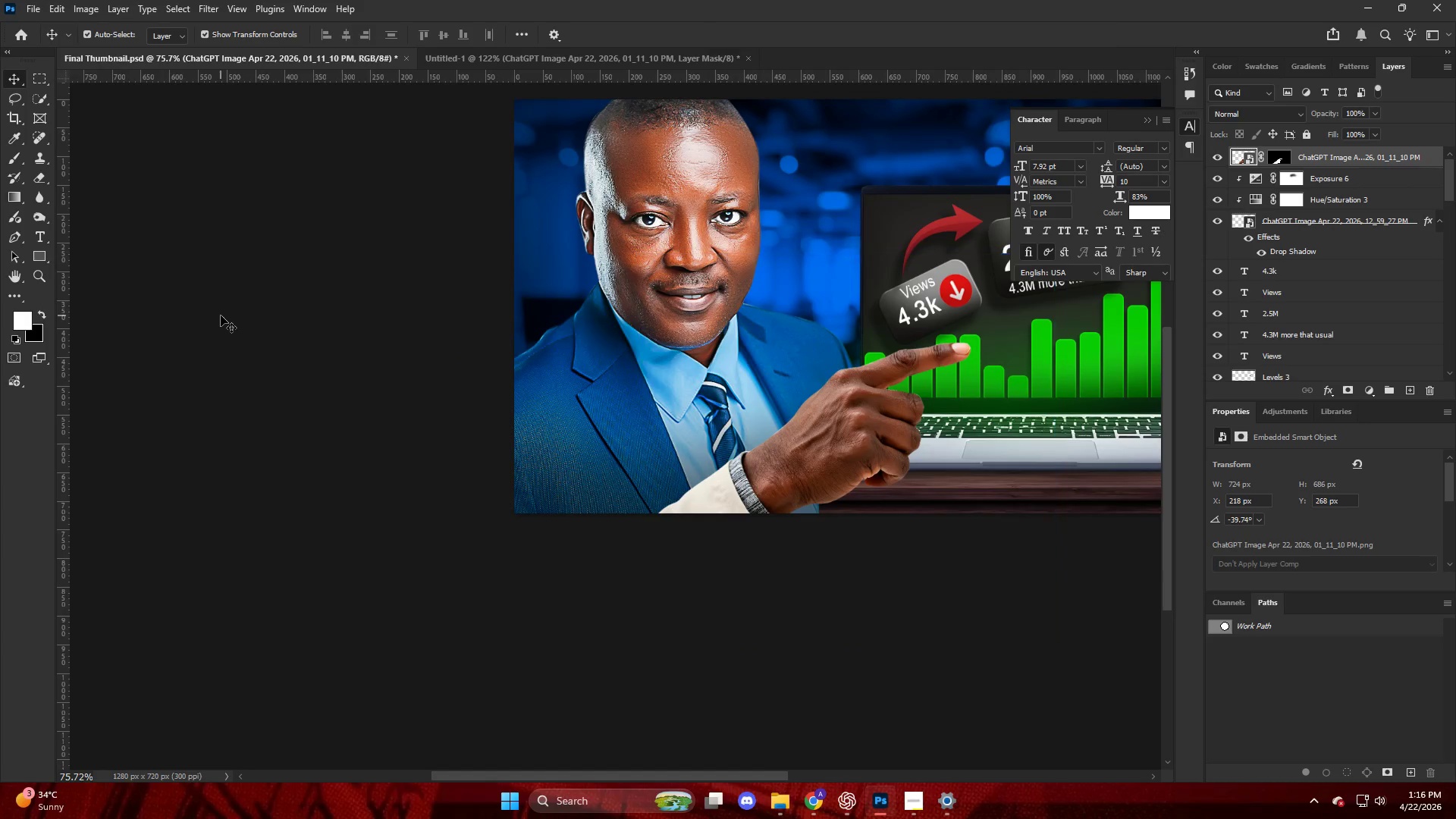 
hold_key(key=AltLeft, duration=0.48)
scroll: coordinate [226, 344], scroll_direction: down, amount: 12.0
 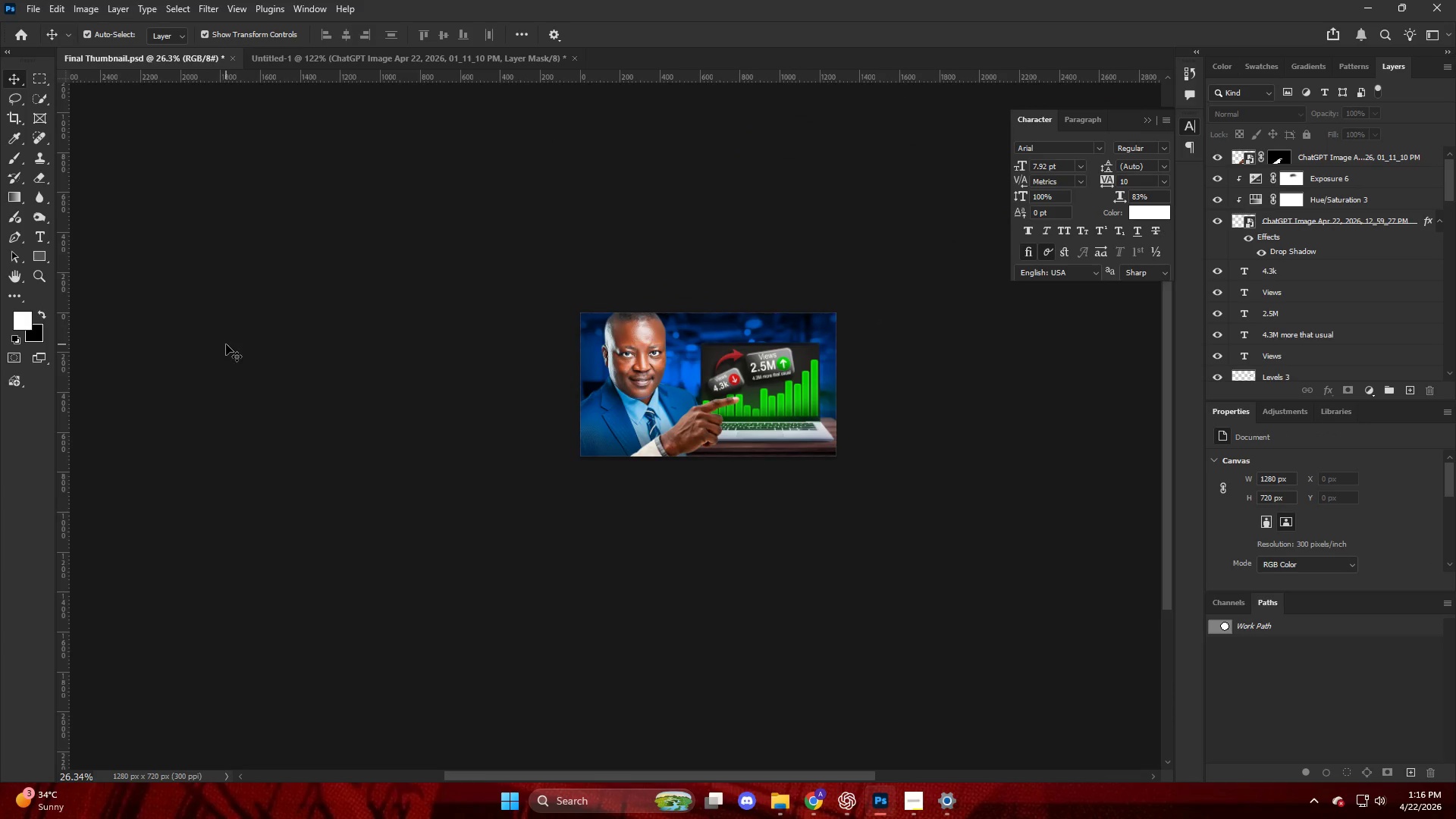 
hold_key(key=AltLeft, duration=0.73)
 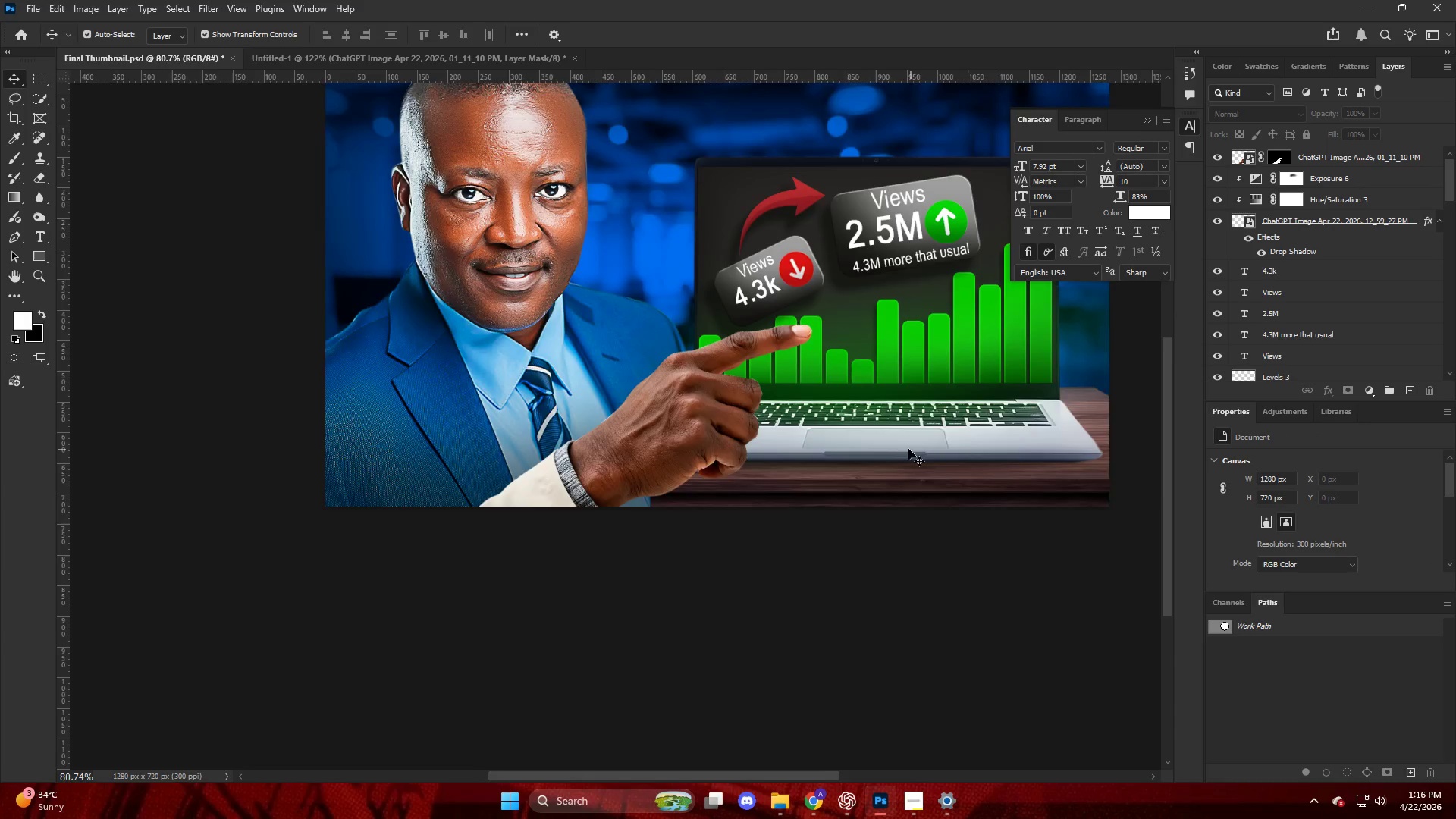 
key(Control+ControlLeft)
 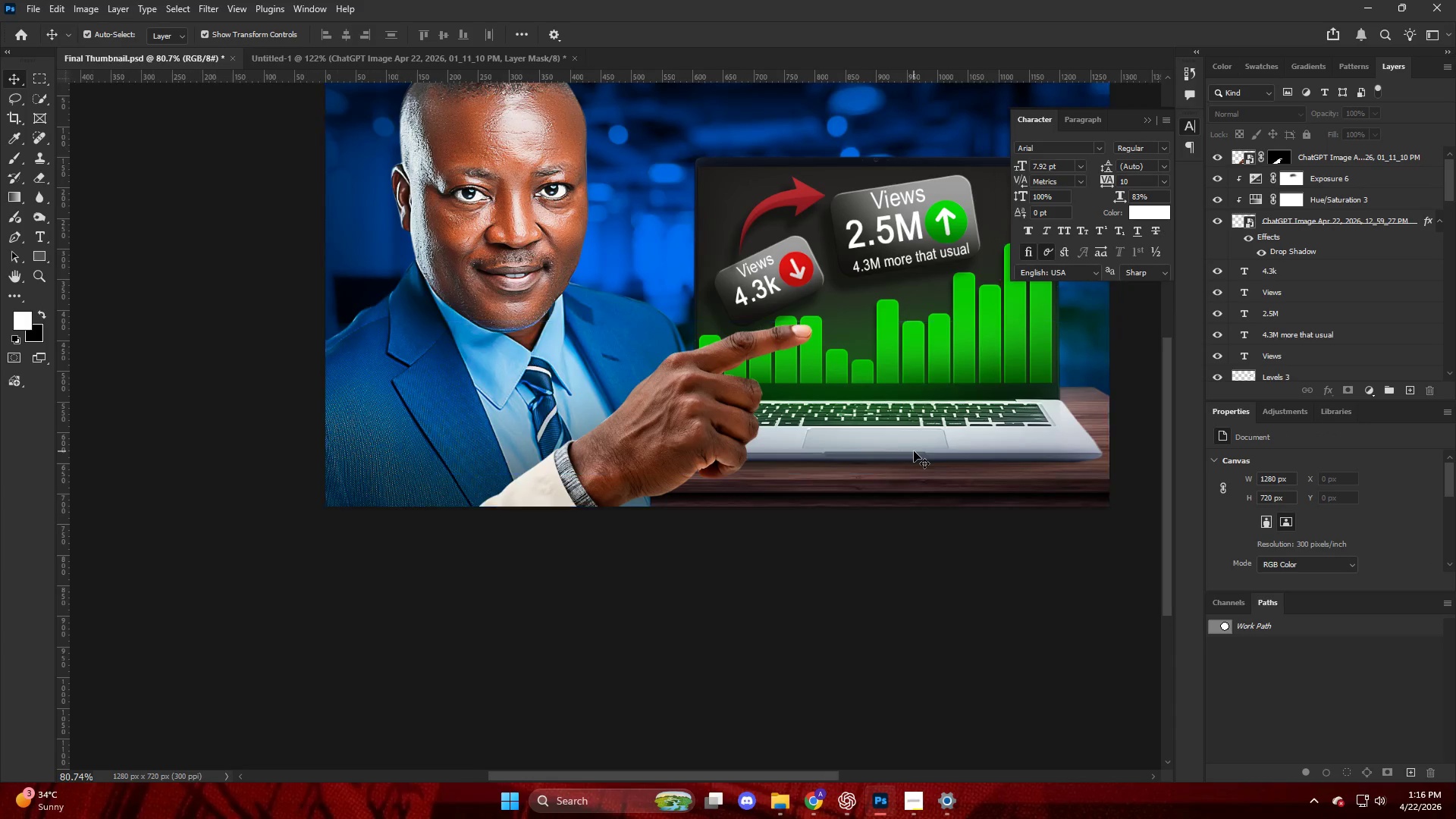 
hold_key(key=AltLeft, duration=0.36)
 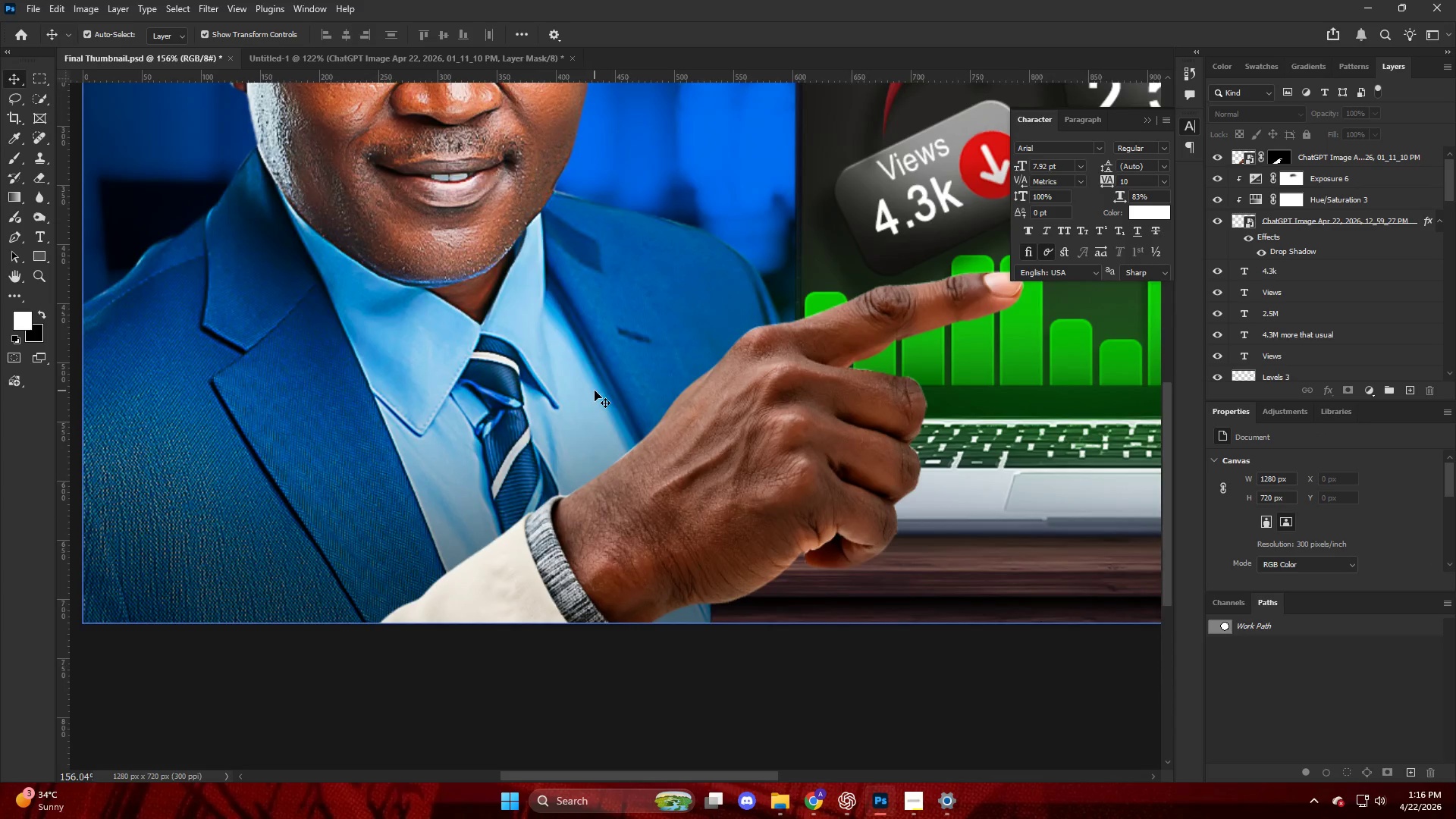 
key(Control+ControlLeft)
 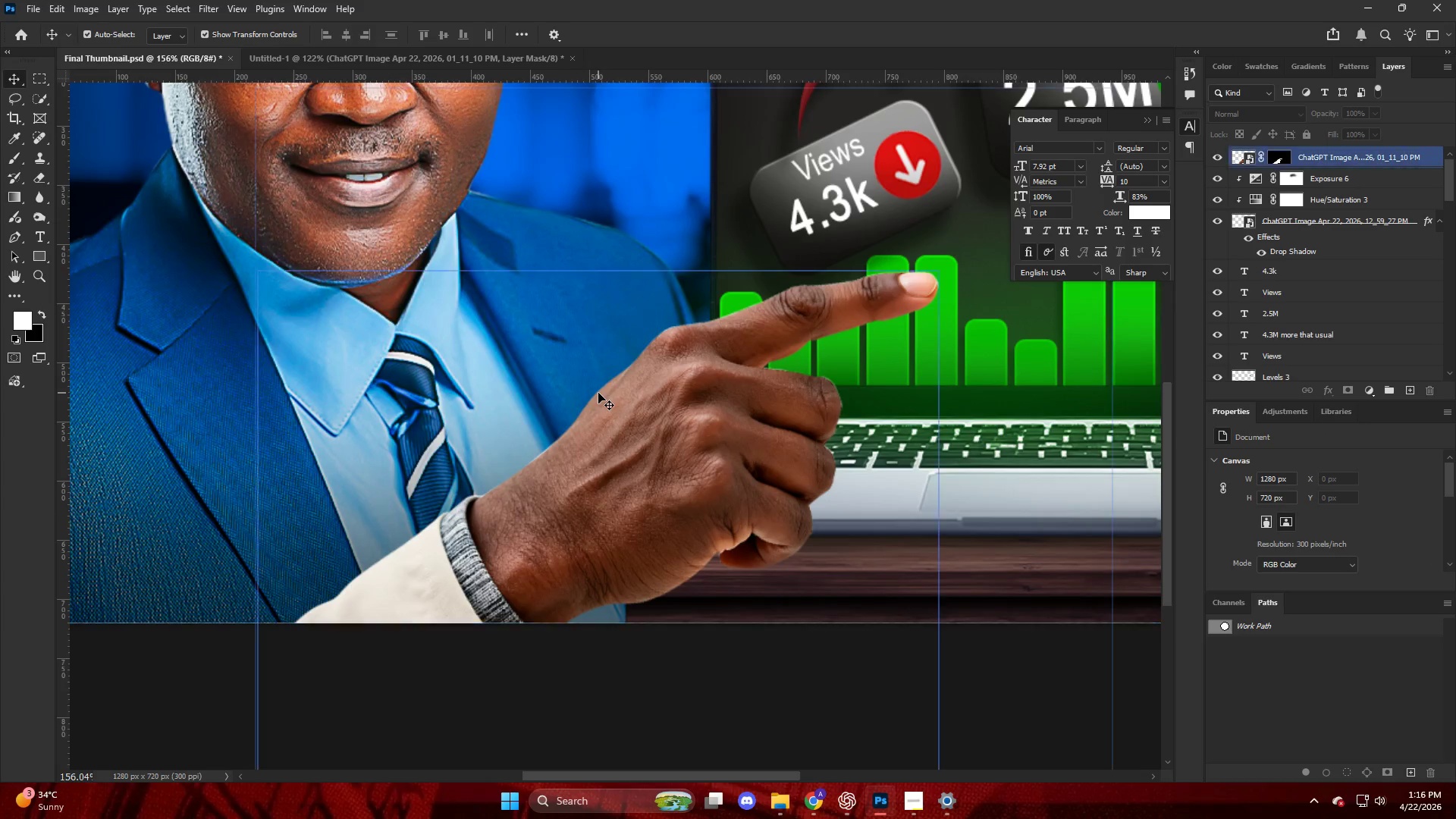 
scroll: coordinate [595, 391], scroll_direction: up, amount: 8.0
 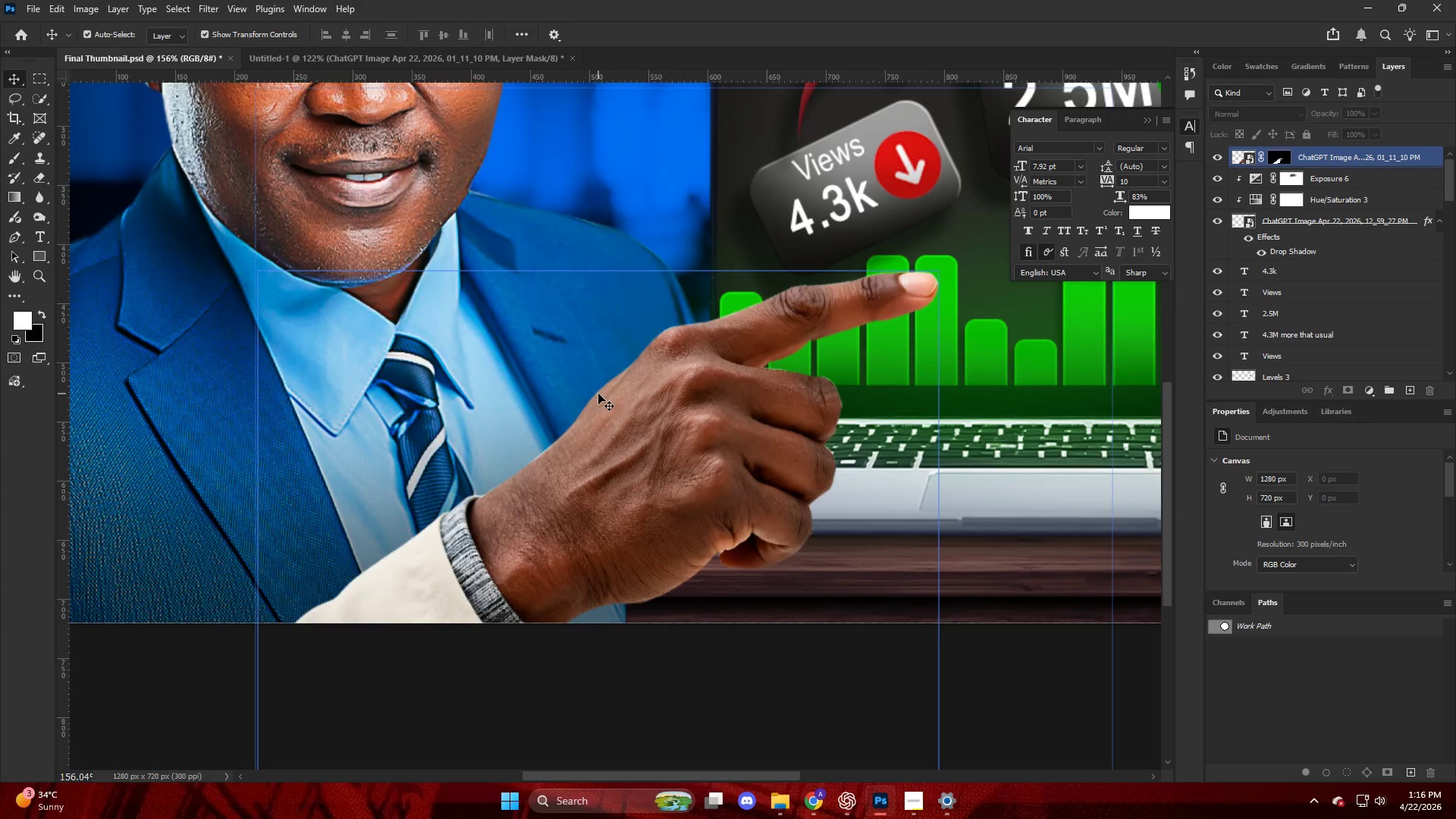 
key(Alt+AltLeft)
 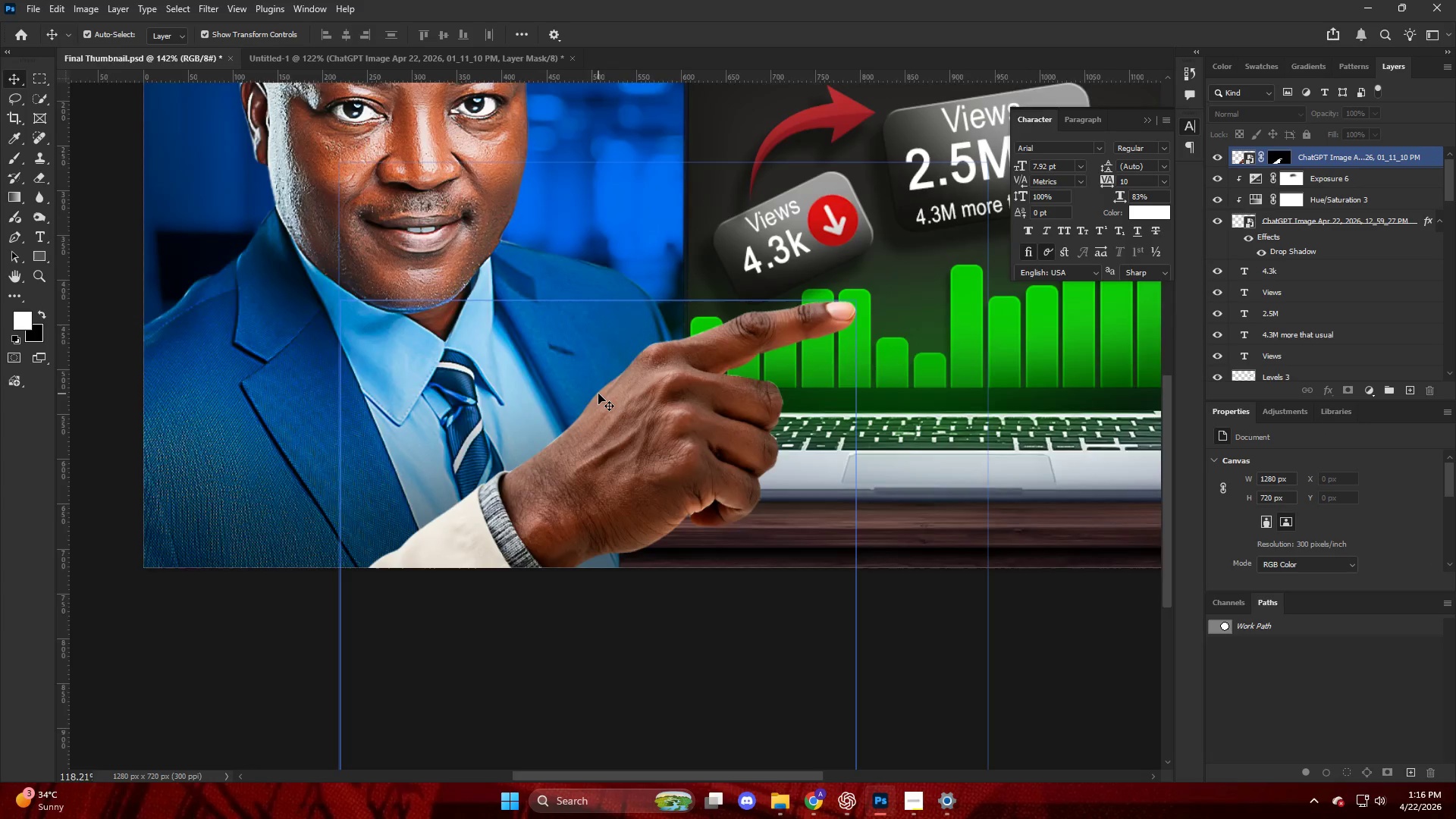 
scroll: coordinate [598, 394], scroll_direction: down, amount: 4.0
 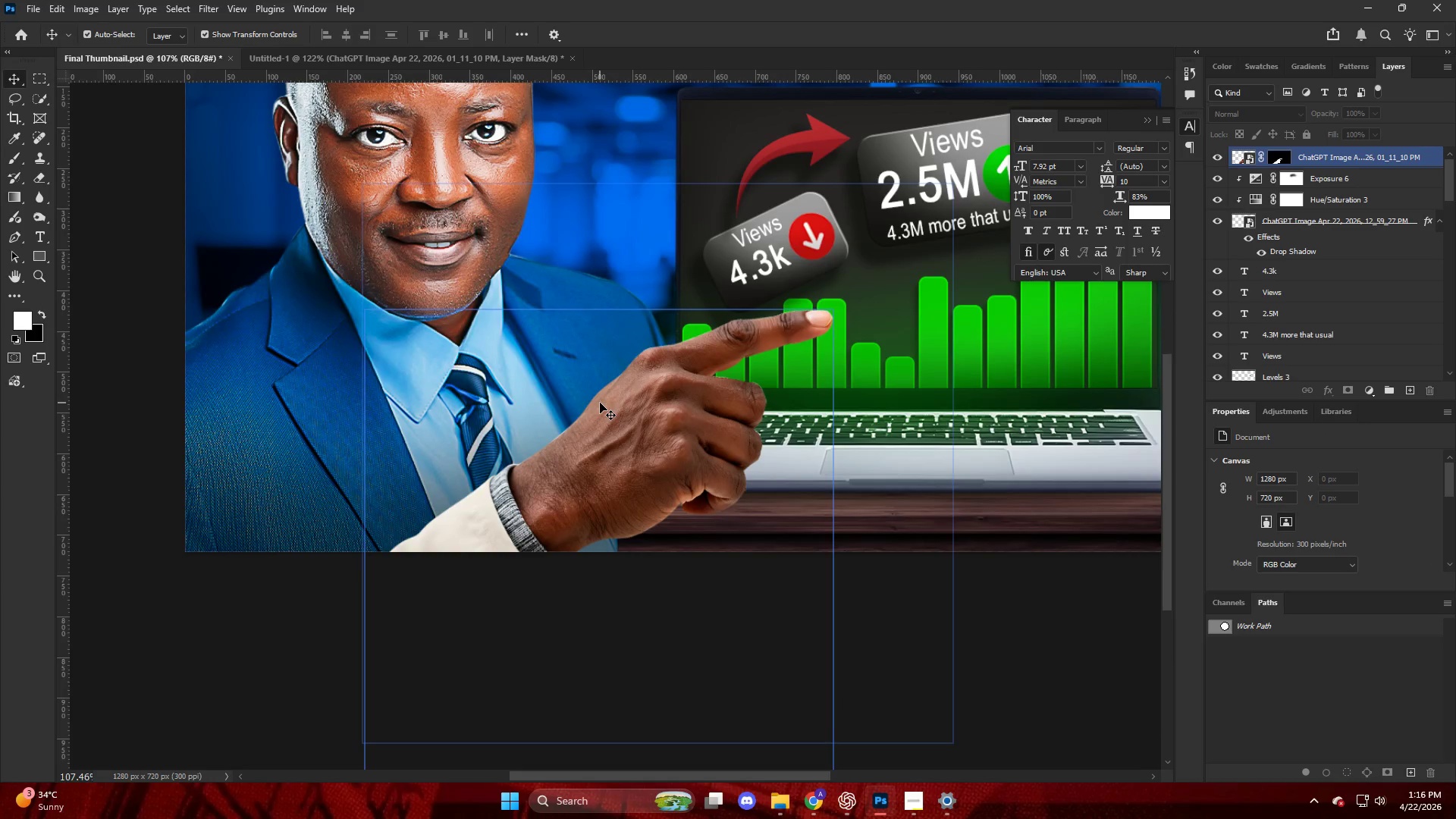 
key(Alt+AltLeft)
 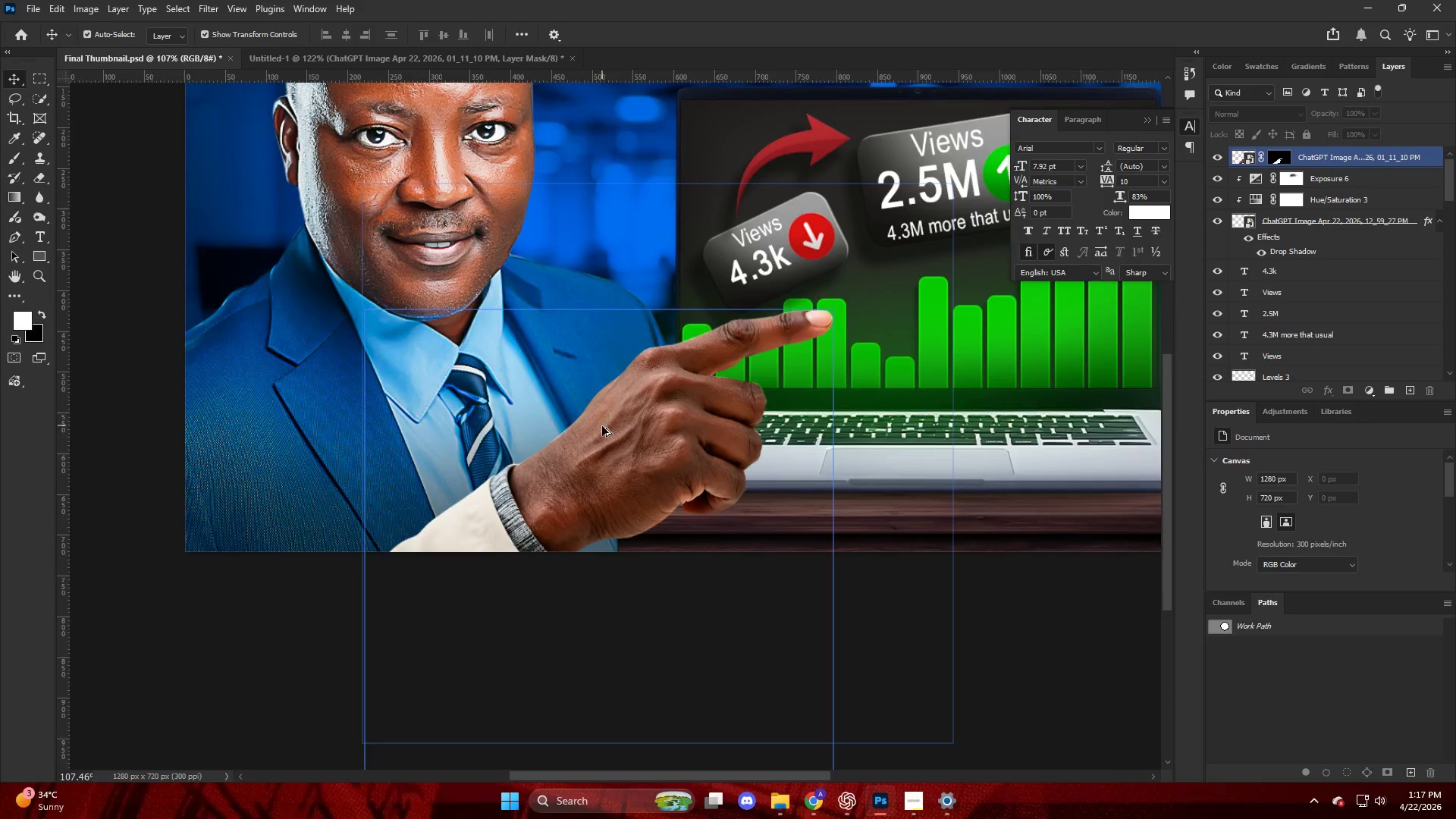 
left_click([606, 427])
 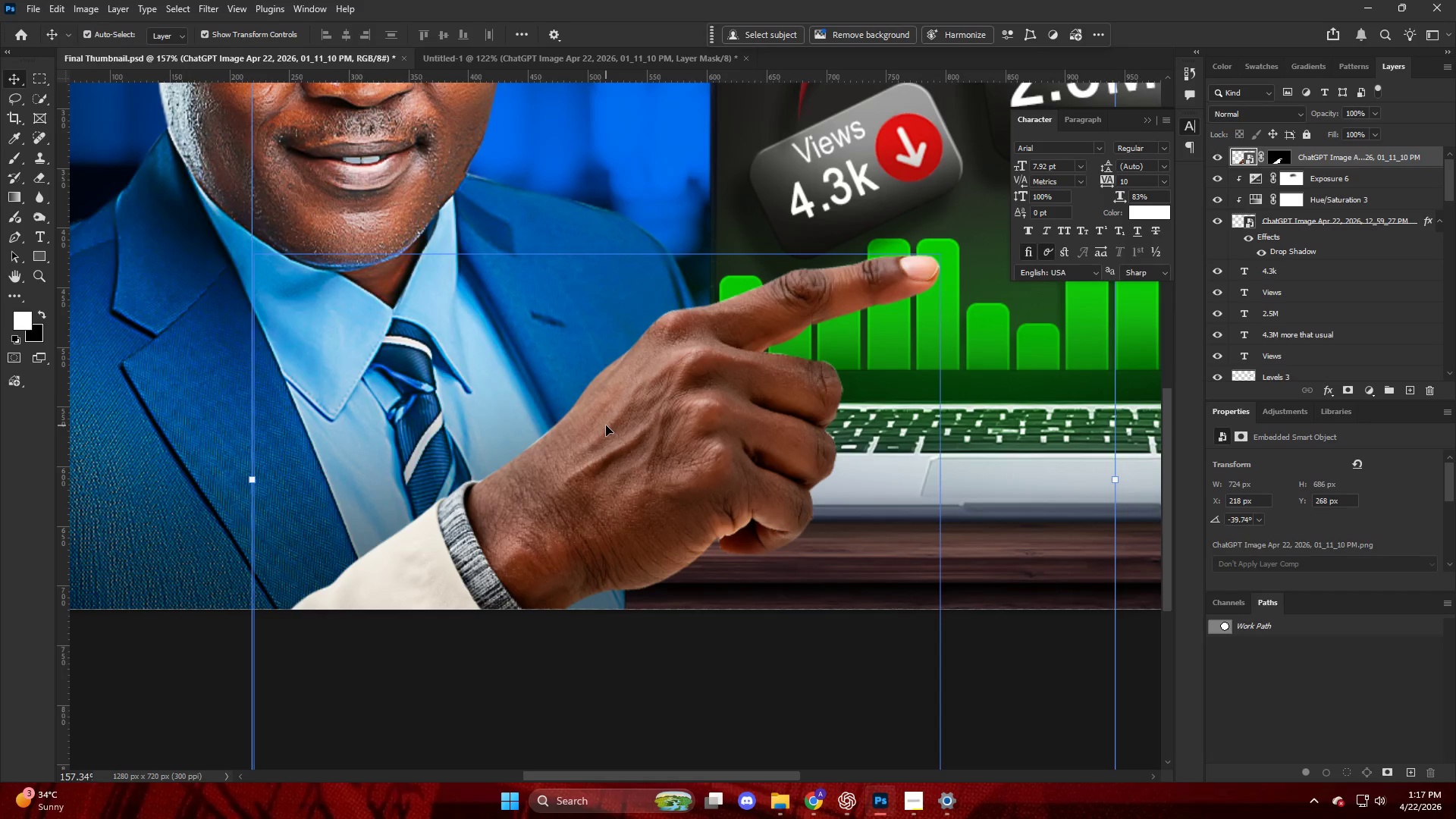 
scroll: coordinate [602, 426], scroll_direction: up, amount: 4.0
 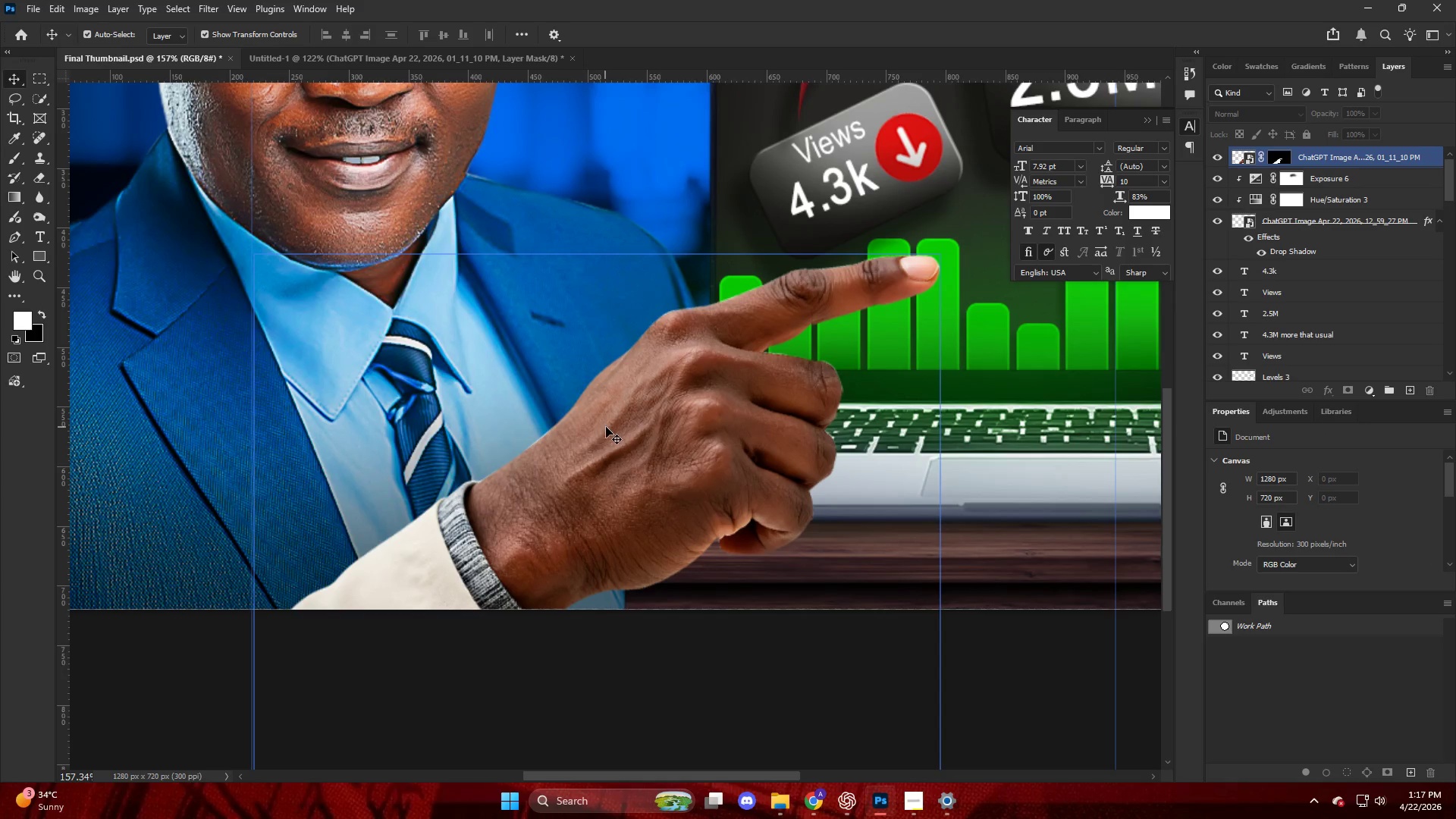 
key(Control+ControlLeft)
 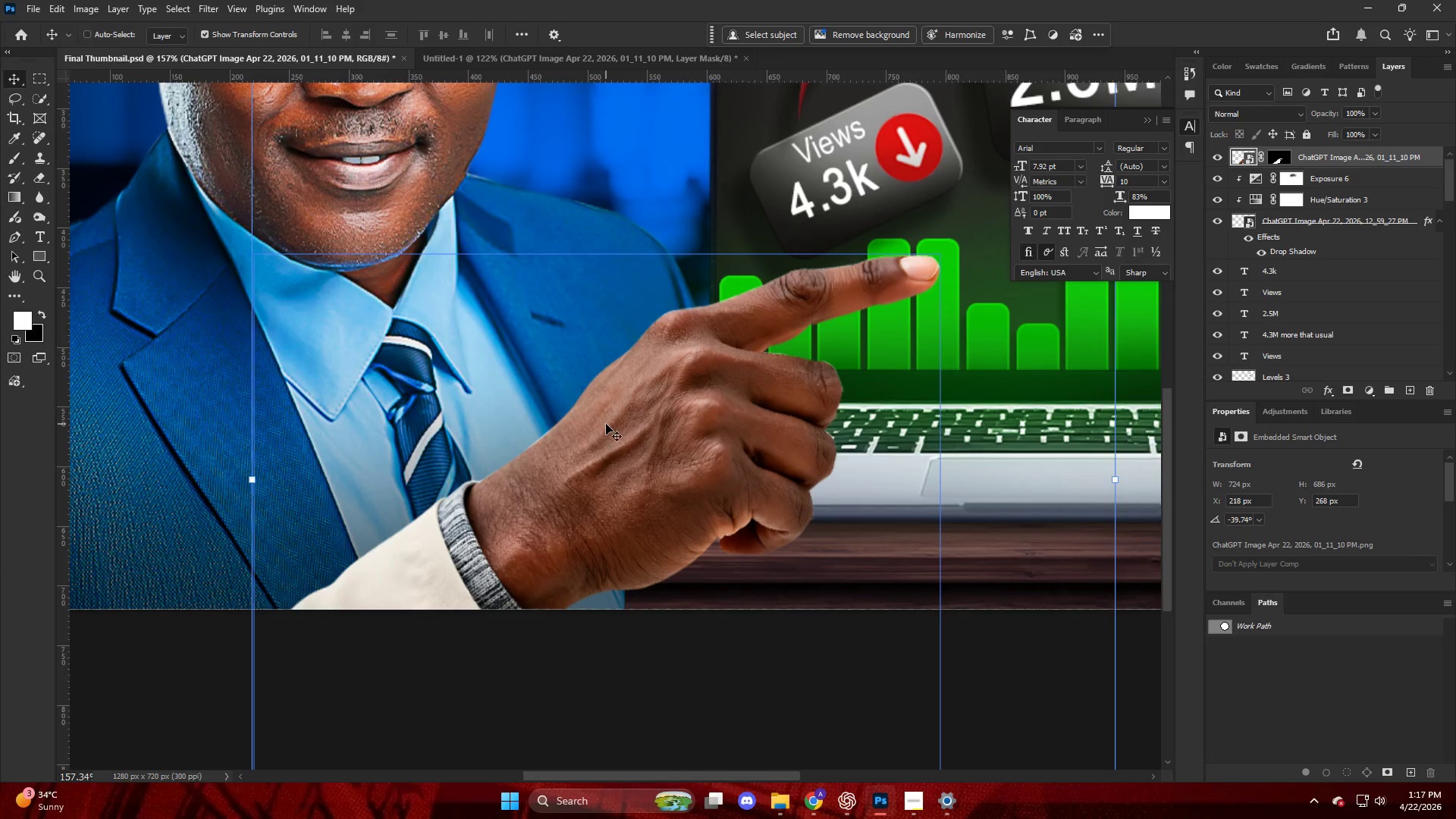 
key(Control+Shift+ShiftLeft)
 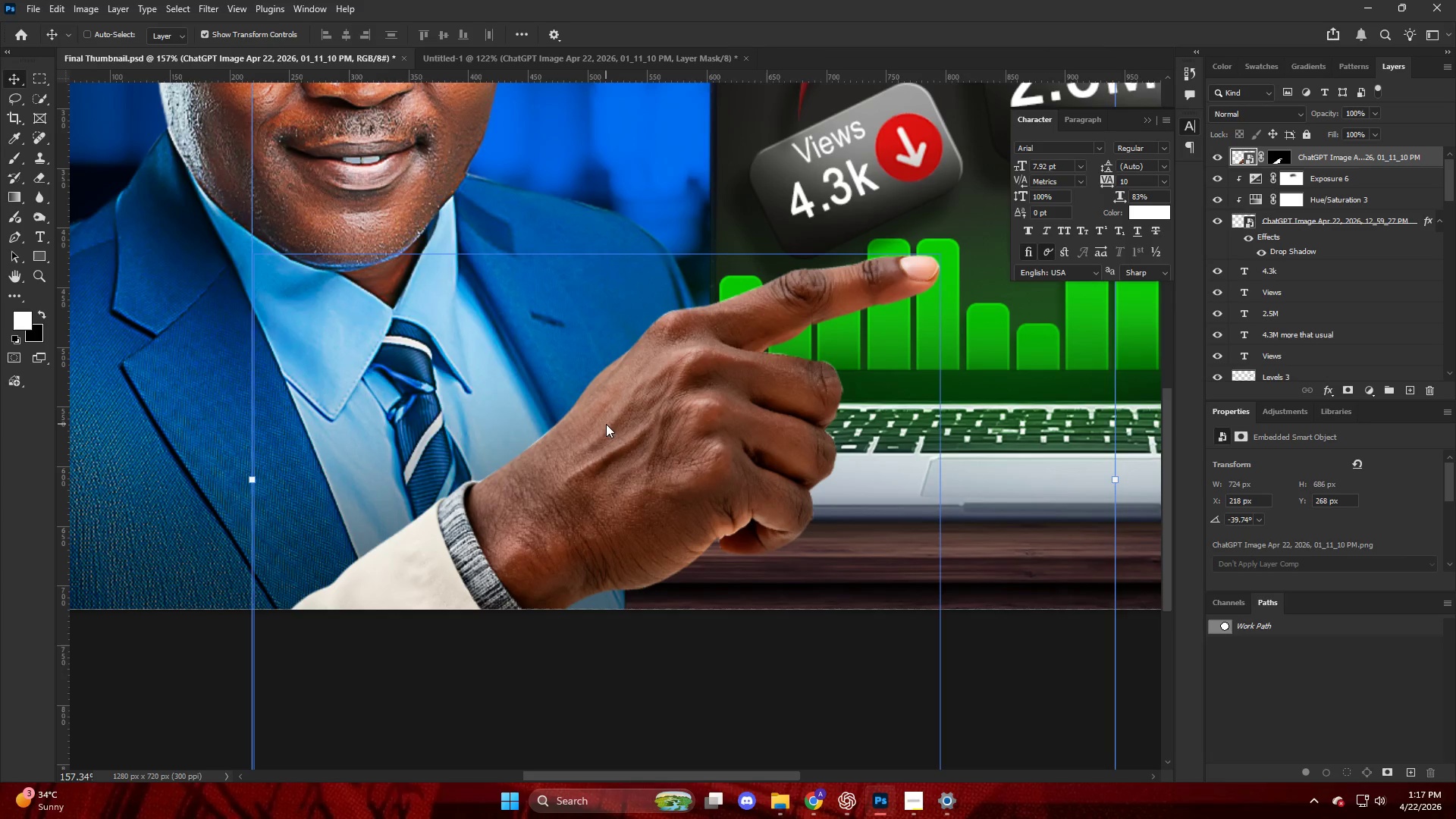 
key(Control+Shift+A)
 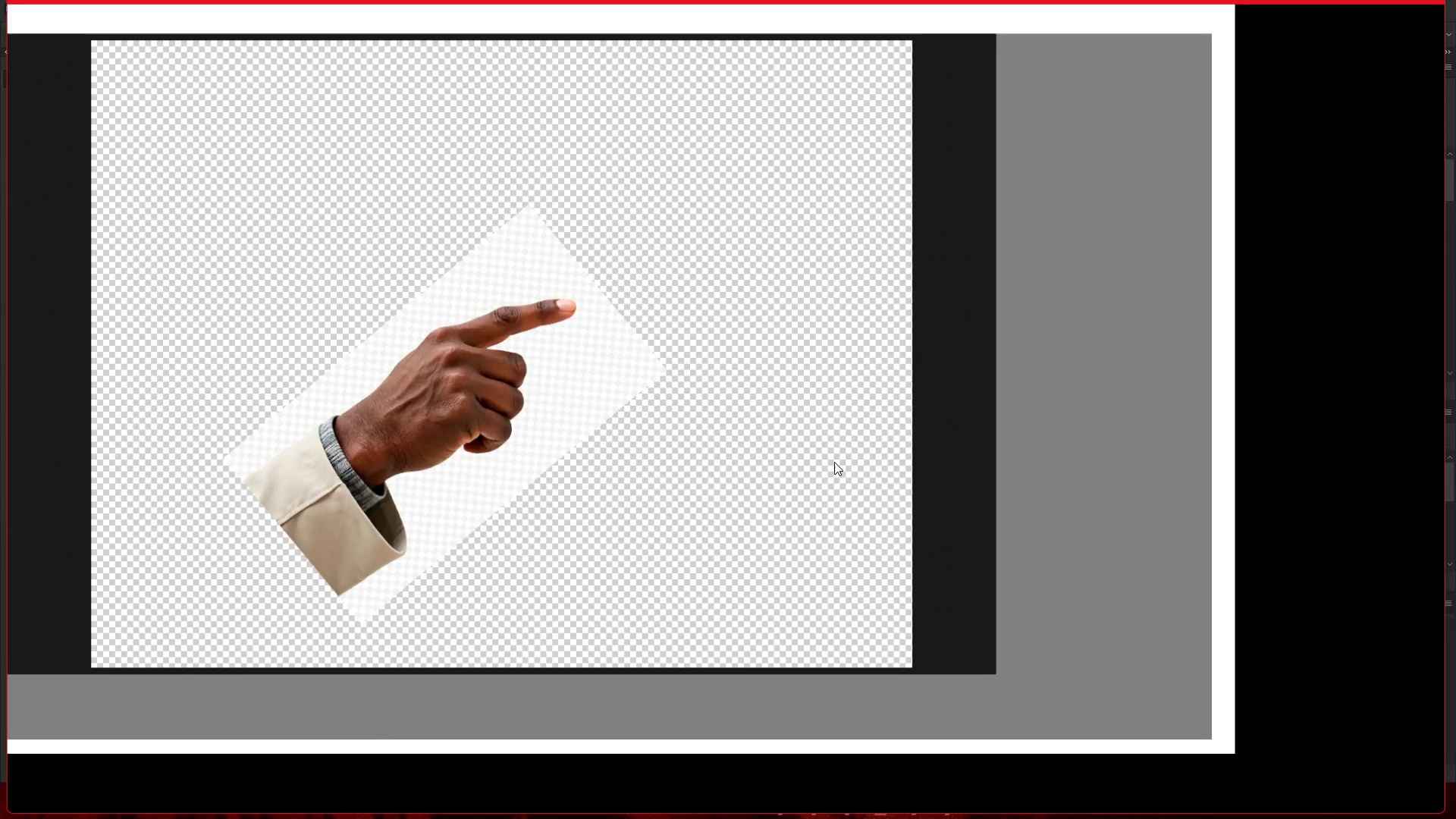 
hold_key(key=AltLeft, duration=0.73)
scroll: coordinate [595, 472], scroll_direction: up, amount: 14.0
 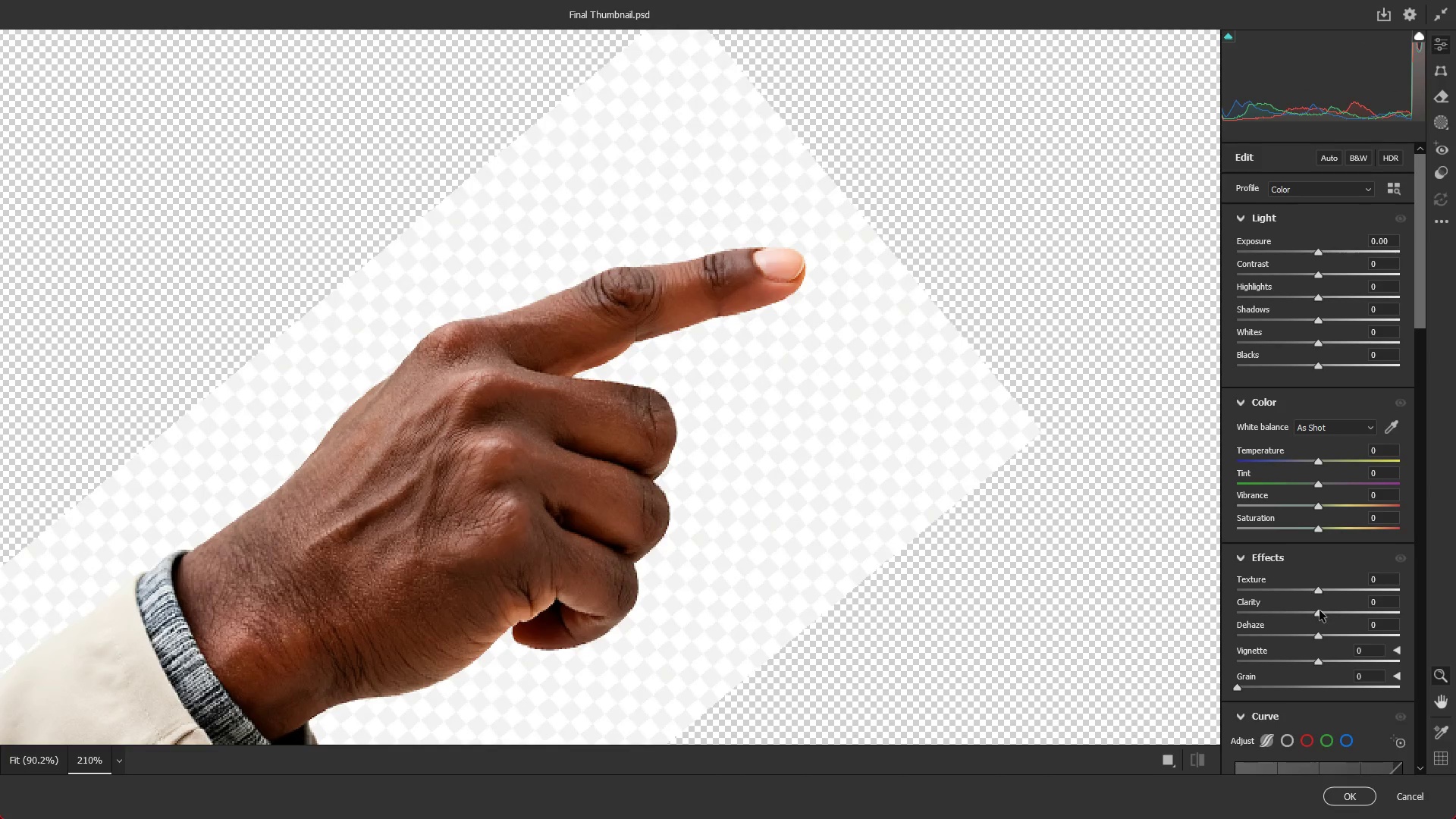 
left_click_drag(start_coordinate=[1326, 611], to_coordinate=[1341, 613])
 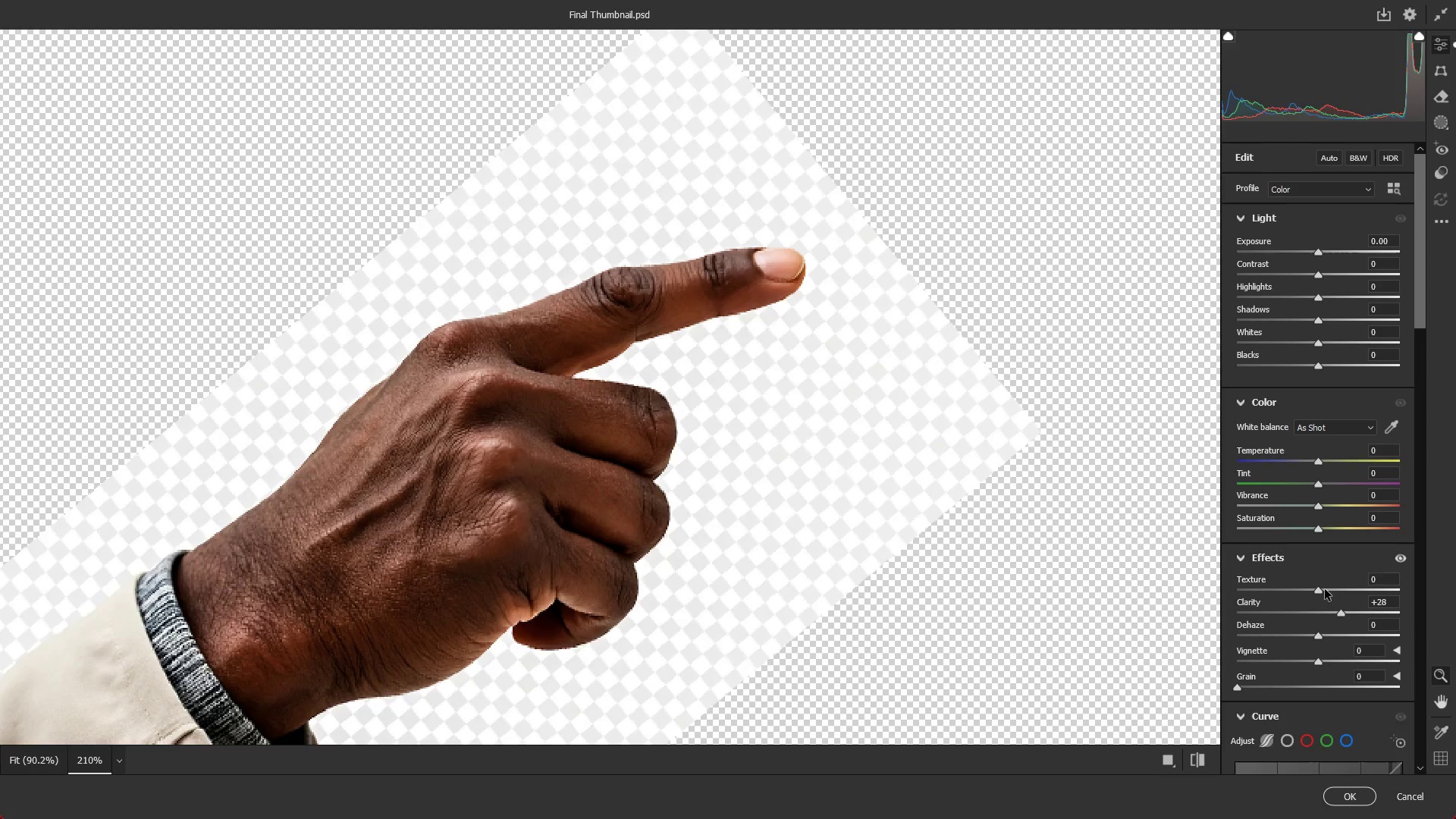 
left_click_drag(start_coordinate=[1321, 588], to_coordinate=[1335, 589])
 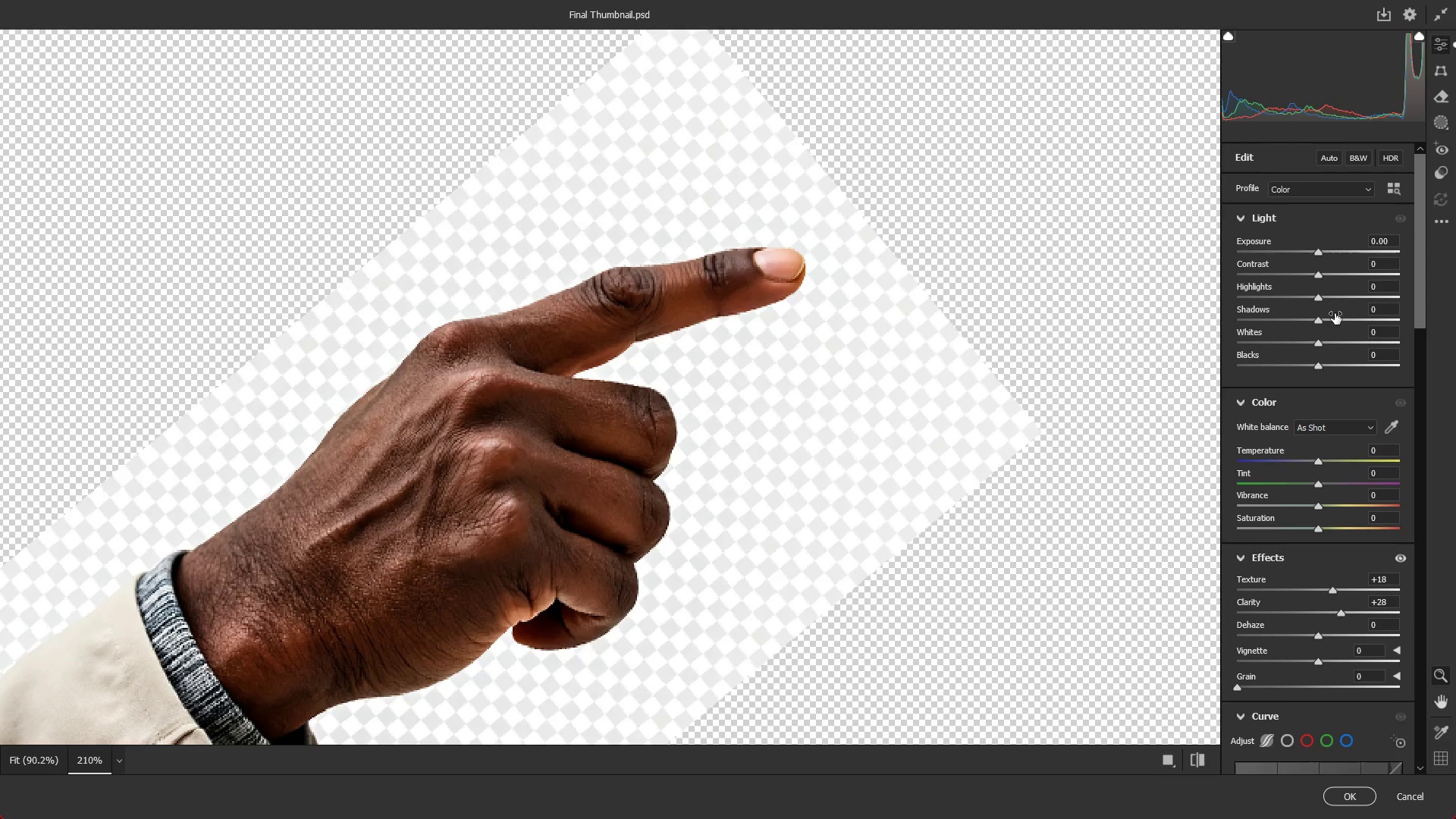 
left_click_drag(start_coordinate=[1329, 311], to_coordinate=[1352, 318])
 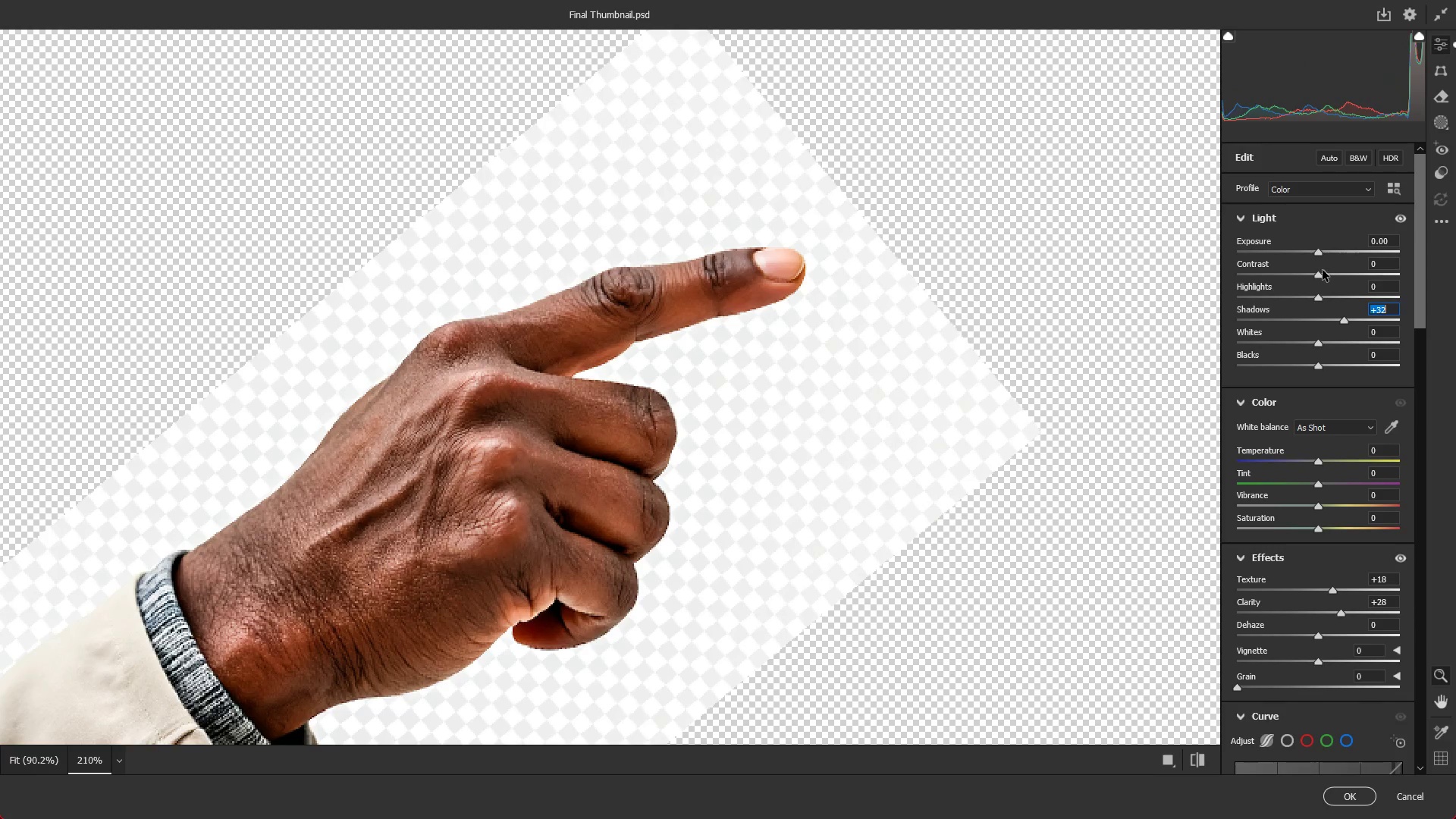 
left_click_drag(start_coordinate=[1321, 268], to_coordinate=[1332, 275])
 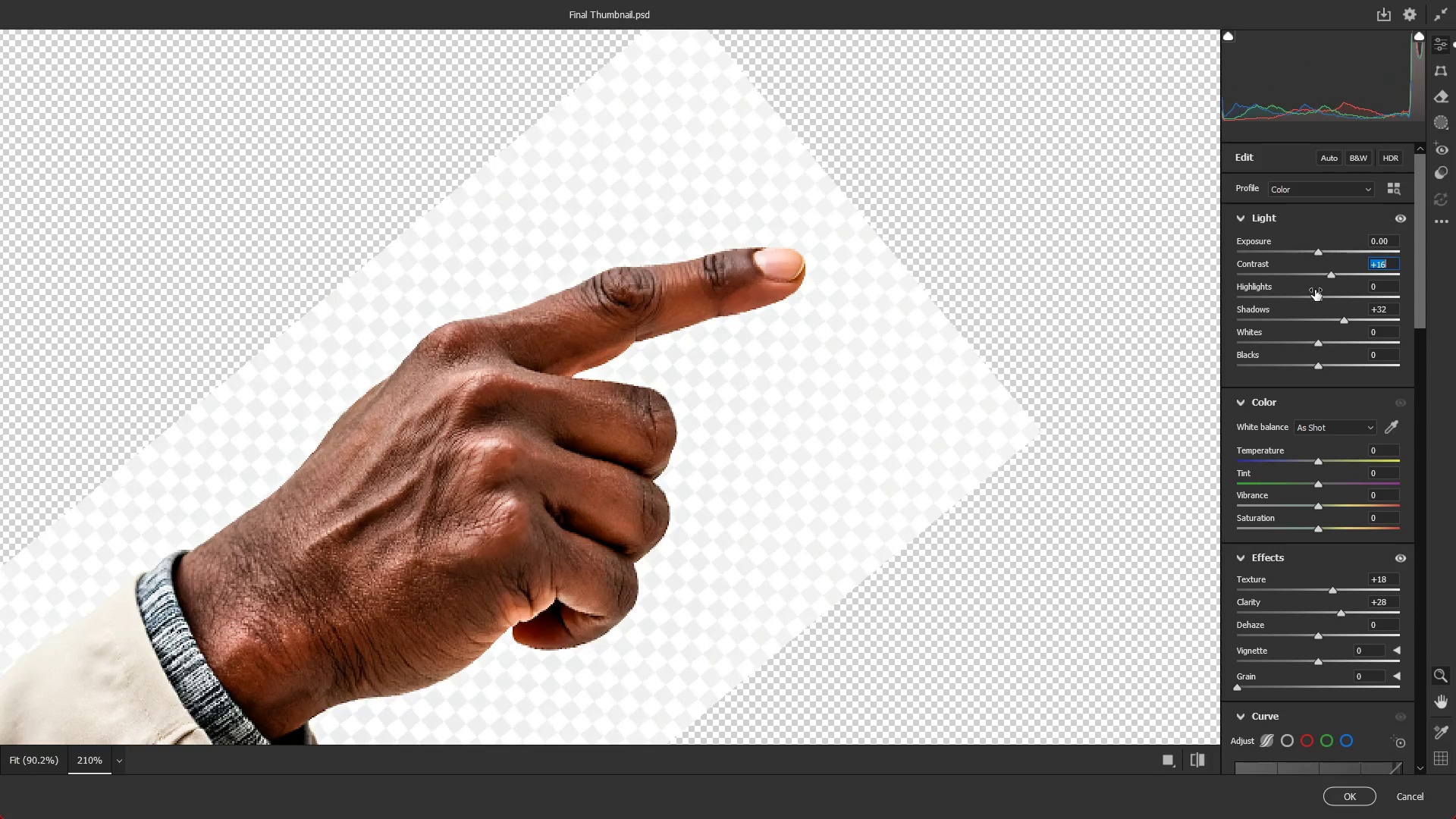 
left_click_drag(start_coordinate=[1315, 291], to_coordinate=[1320, 293])
 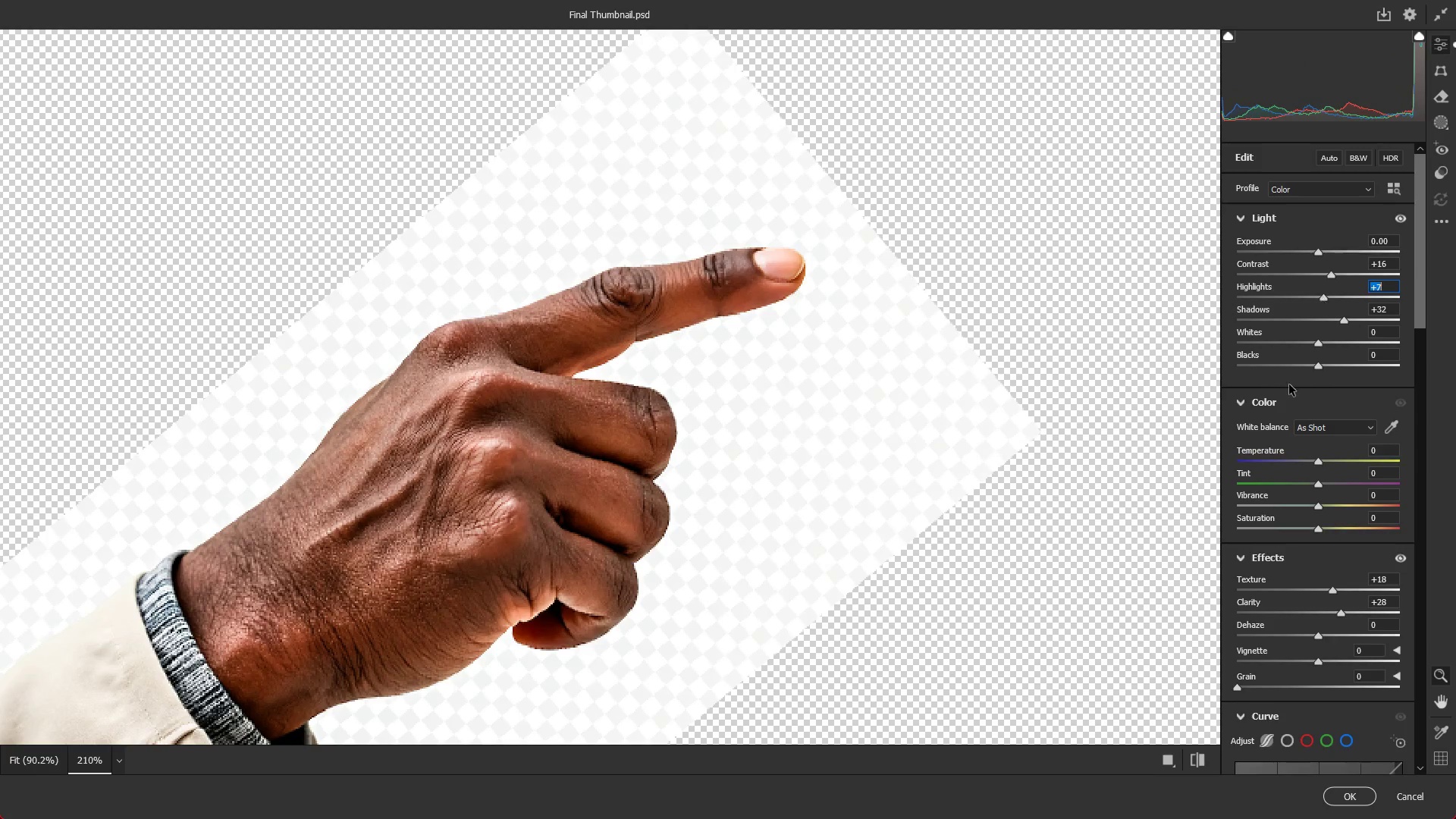 
scroll: coordinate [1271, 443], scroll_direction: down, amount: 8.0
 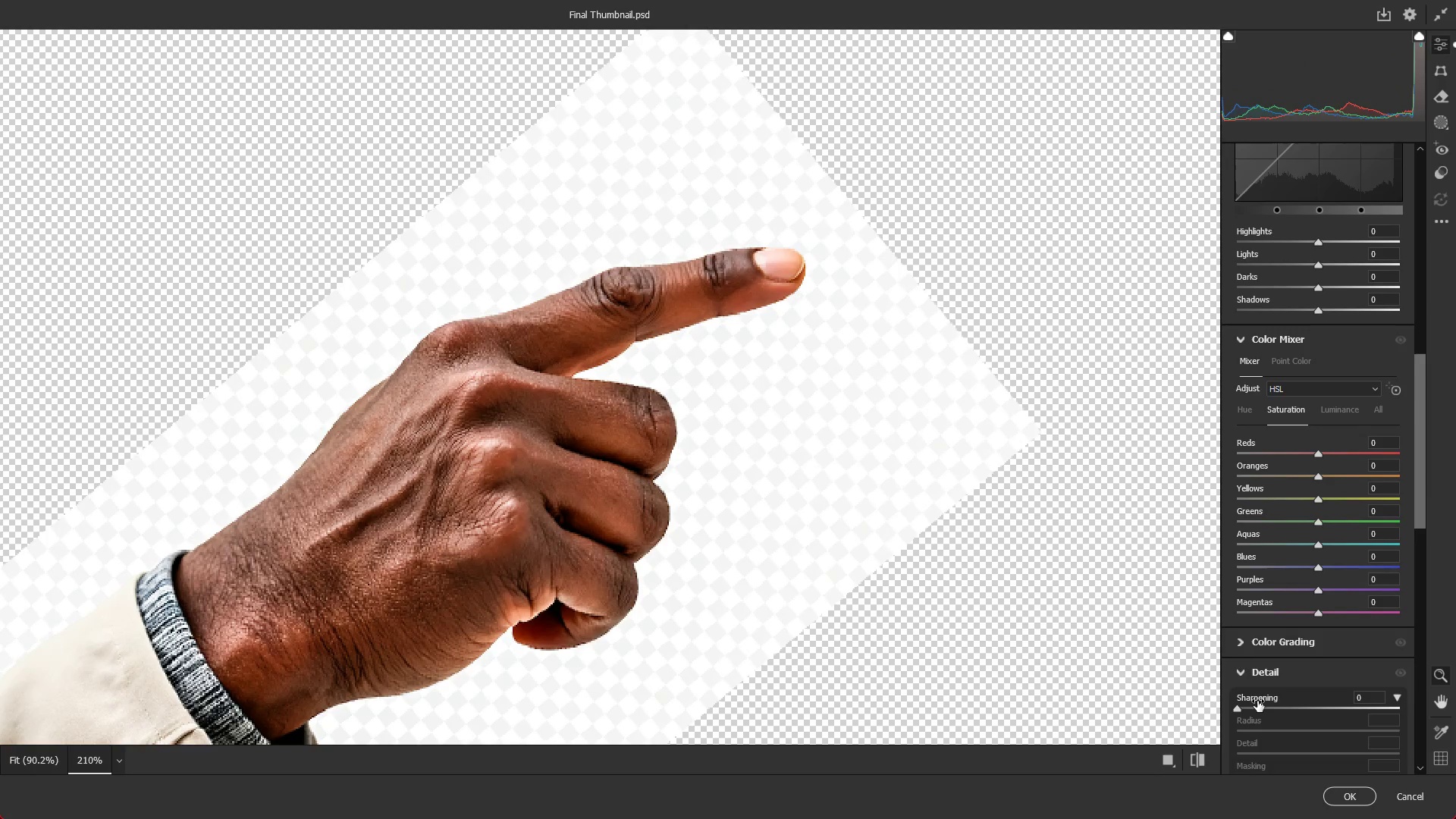 
left_click_drag(start_coordinate=[1257, 706], to_coordinate=[1269, 708])
 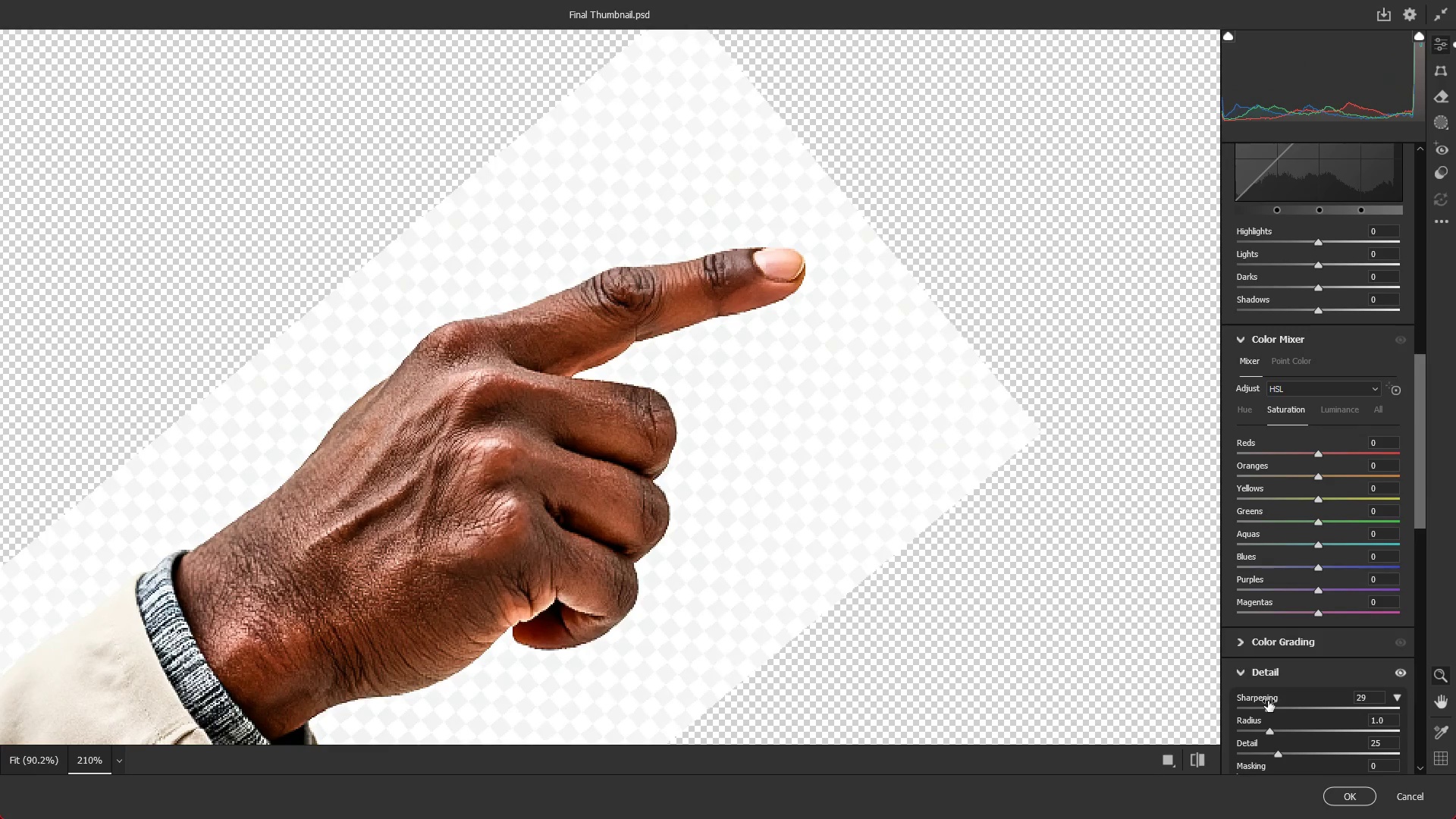 
key(NumpadEnter)
 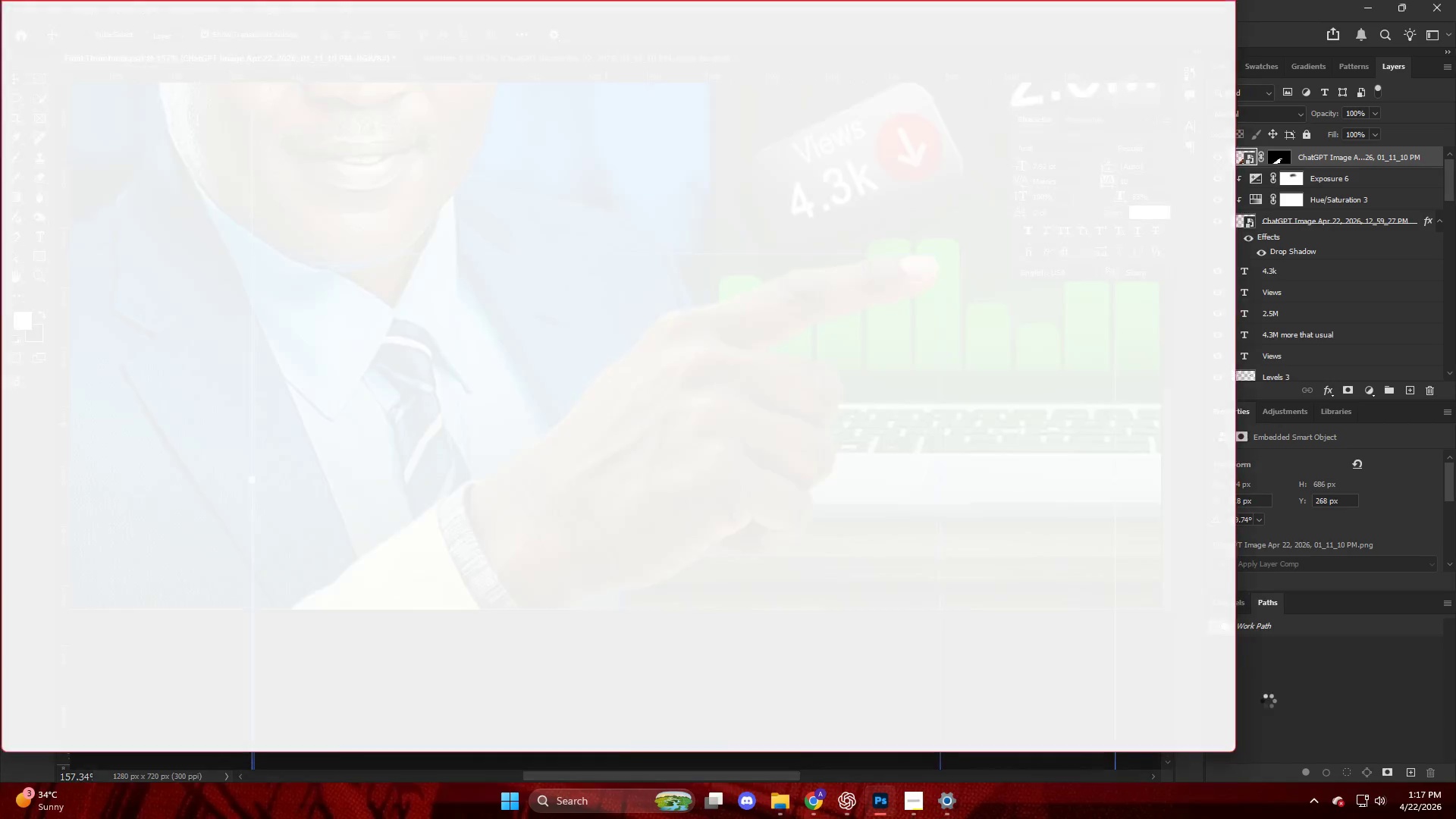 
key(NumpadEnter)
 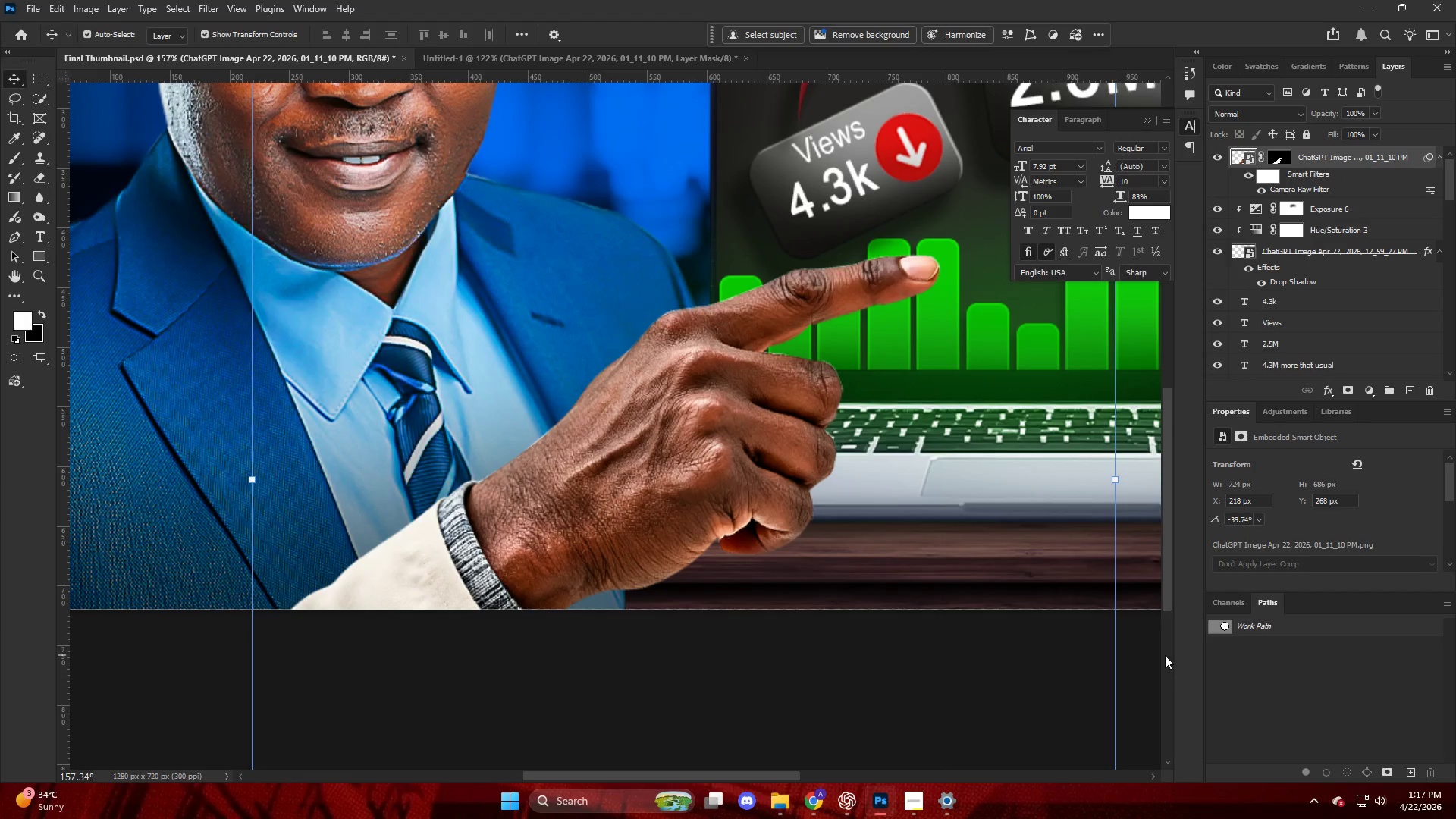 
key(Alt+AltLeft)
 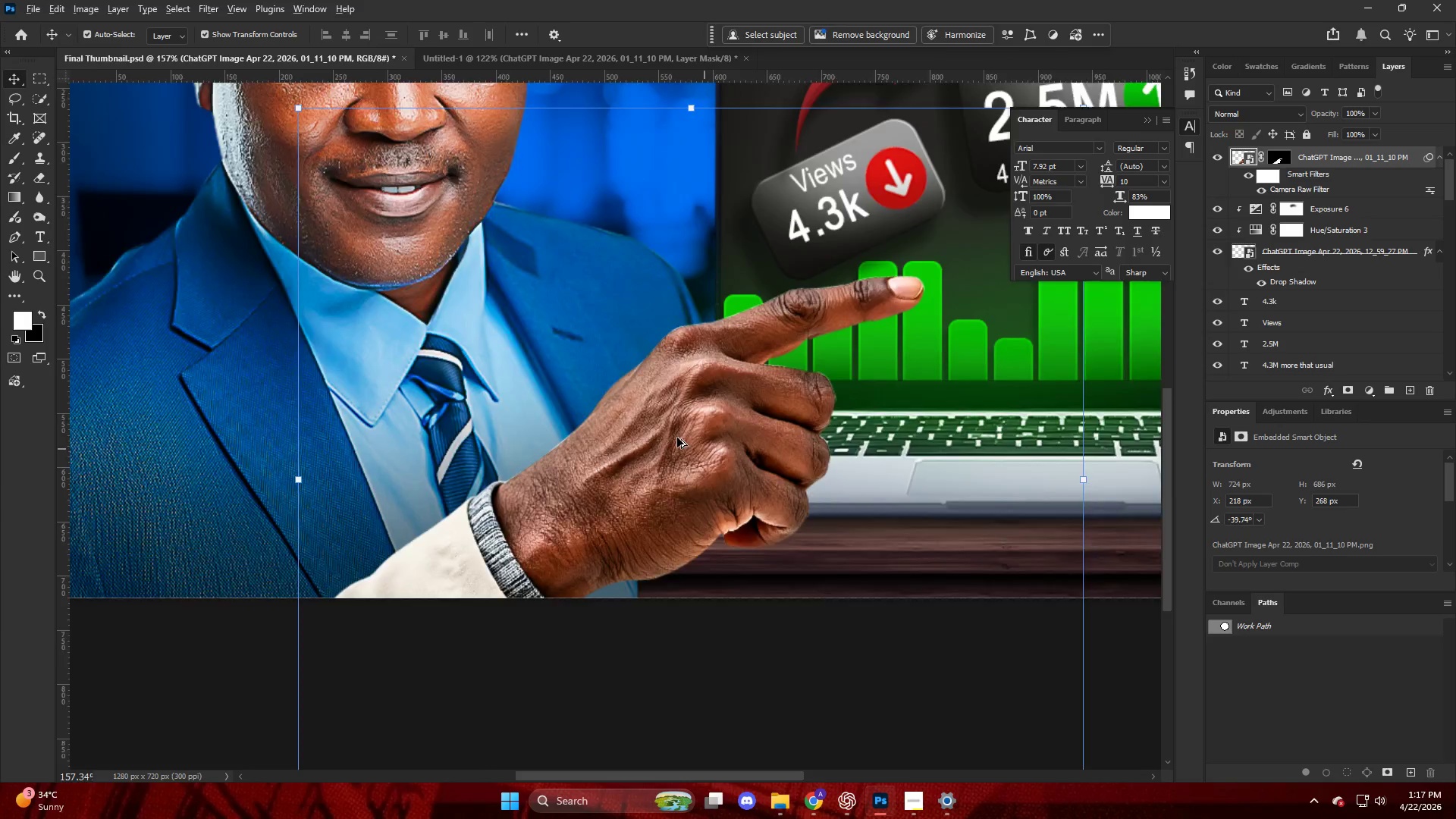 
scroll: coordinate [625, 424], scroll_direction: down, amount: 3.0
 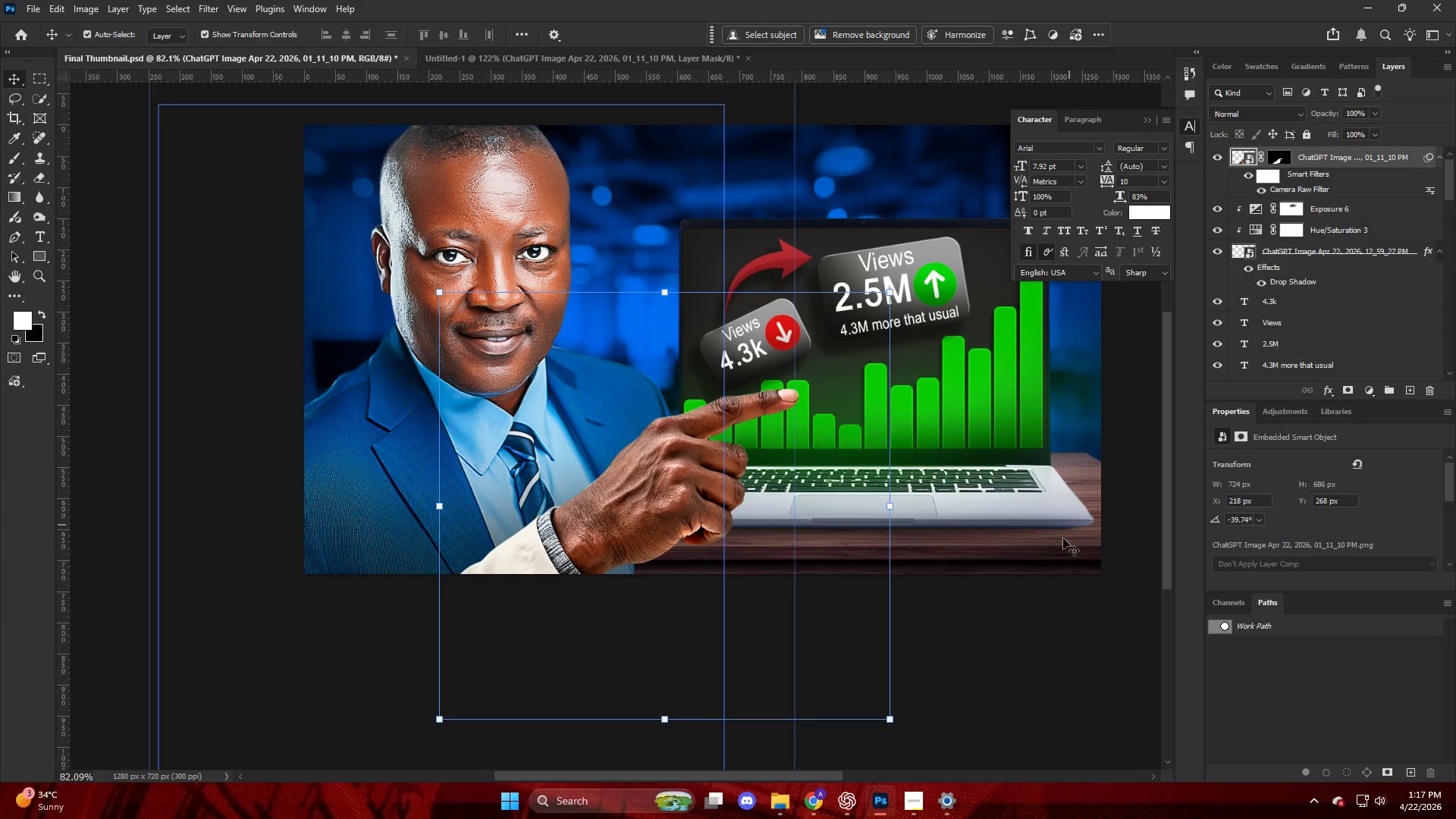 
left_click([1066, 560])
 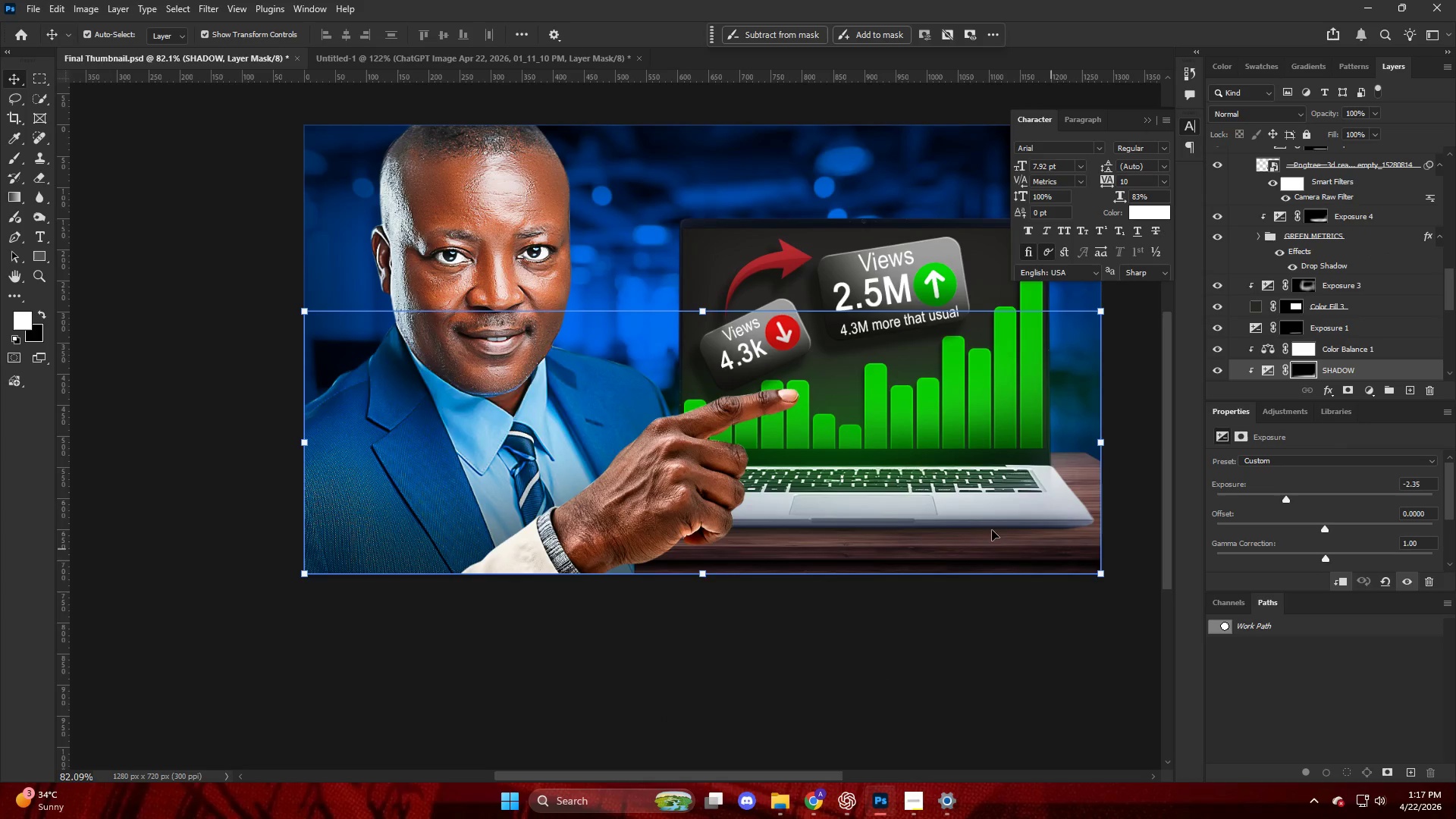 
key(Alt+AltLeft)
 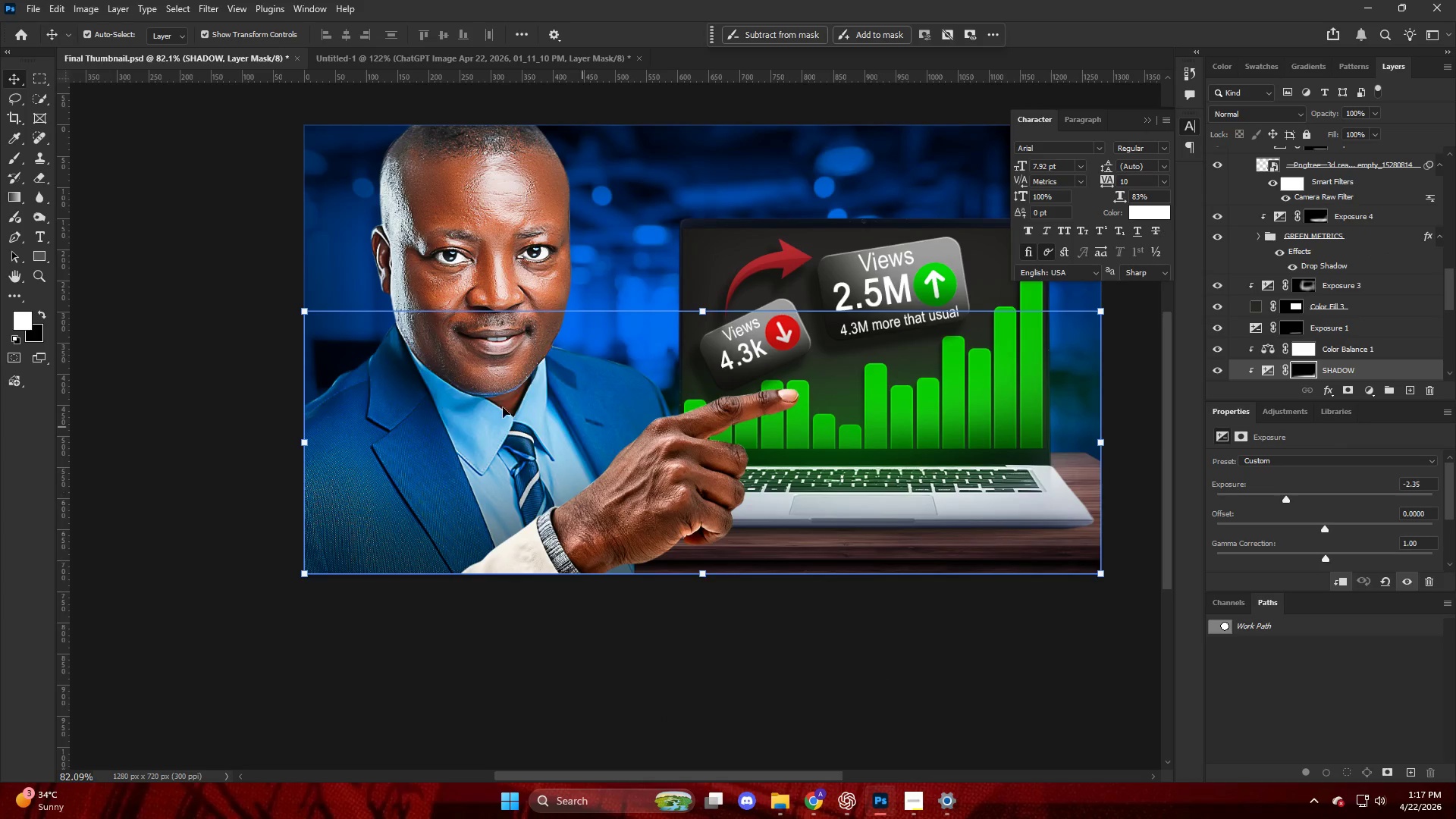 
scroll: coordinate [499, 406], scroll_direction: up, amount: 4.0
 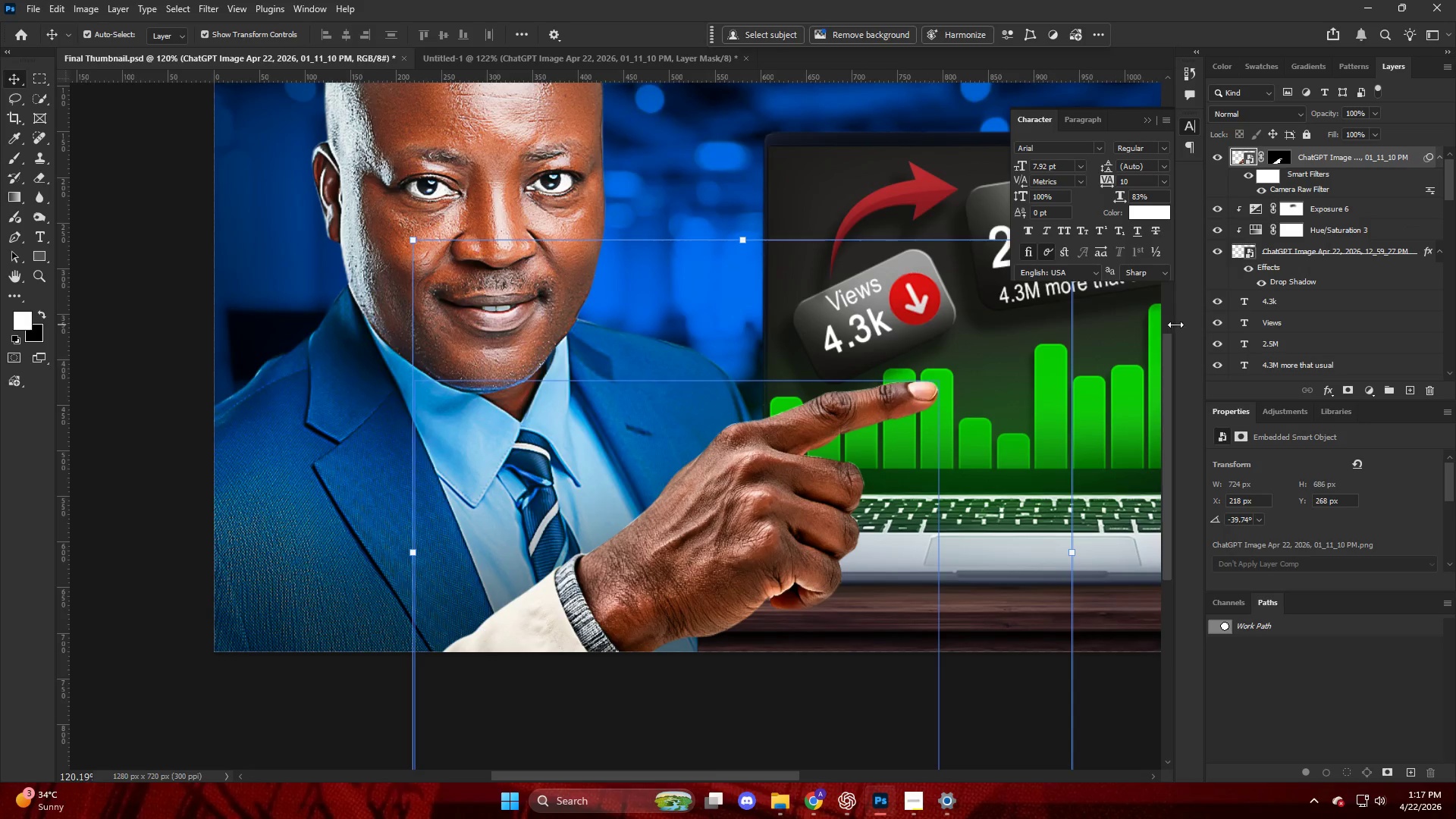 
scroll: coordinate [1327, 268], scroll_direction: down, amount: 2.0
 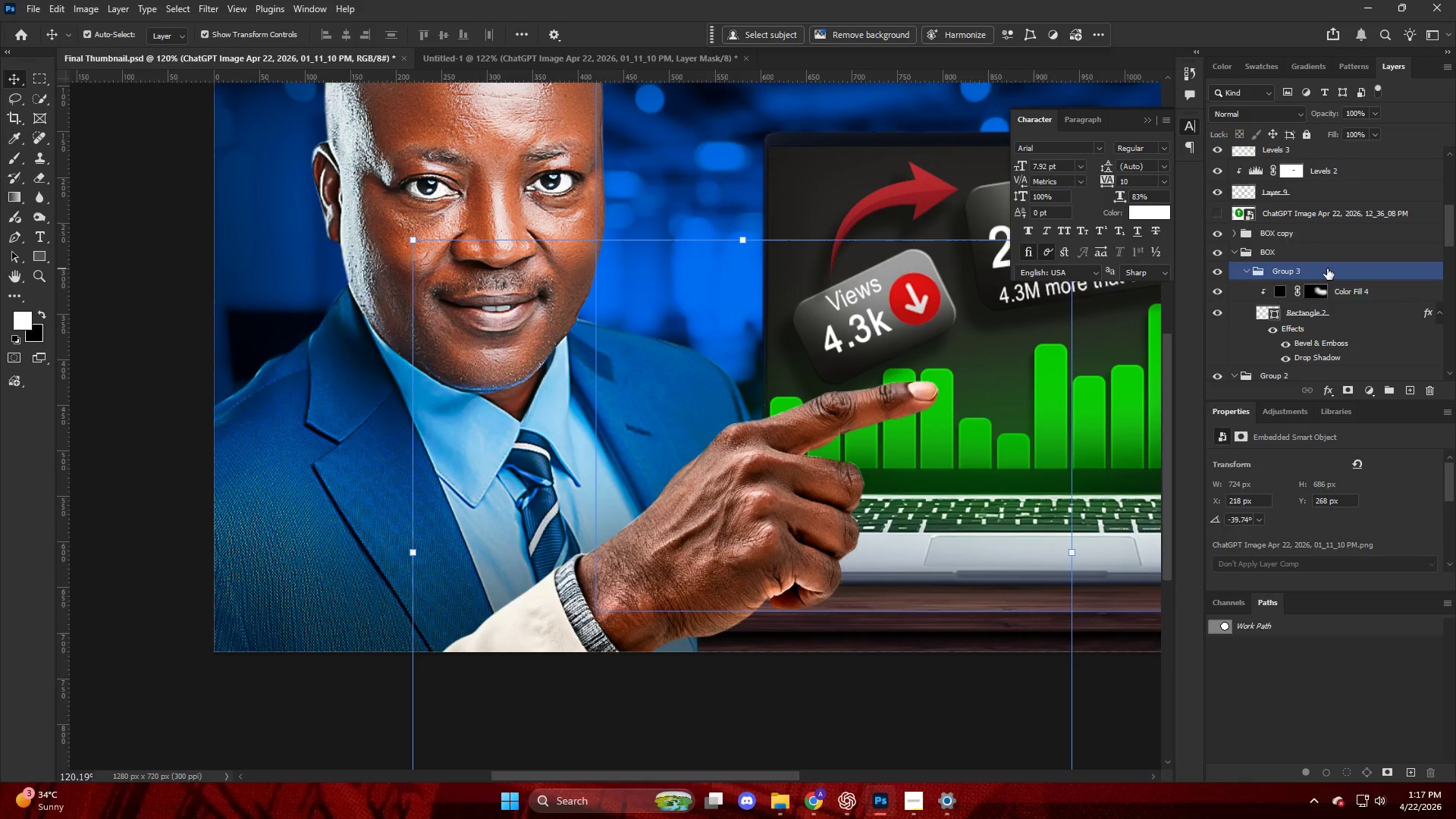 
scroll: coordinate [1326, 268], scroll_direction: up, amount: 9.0
 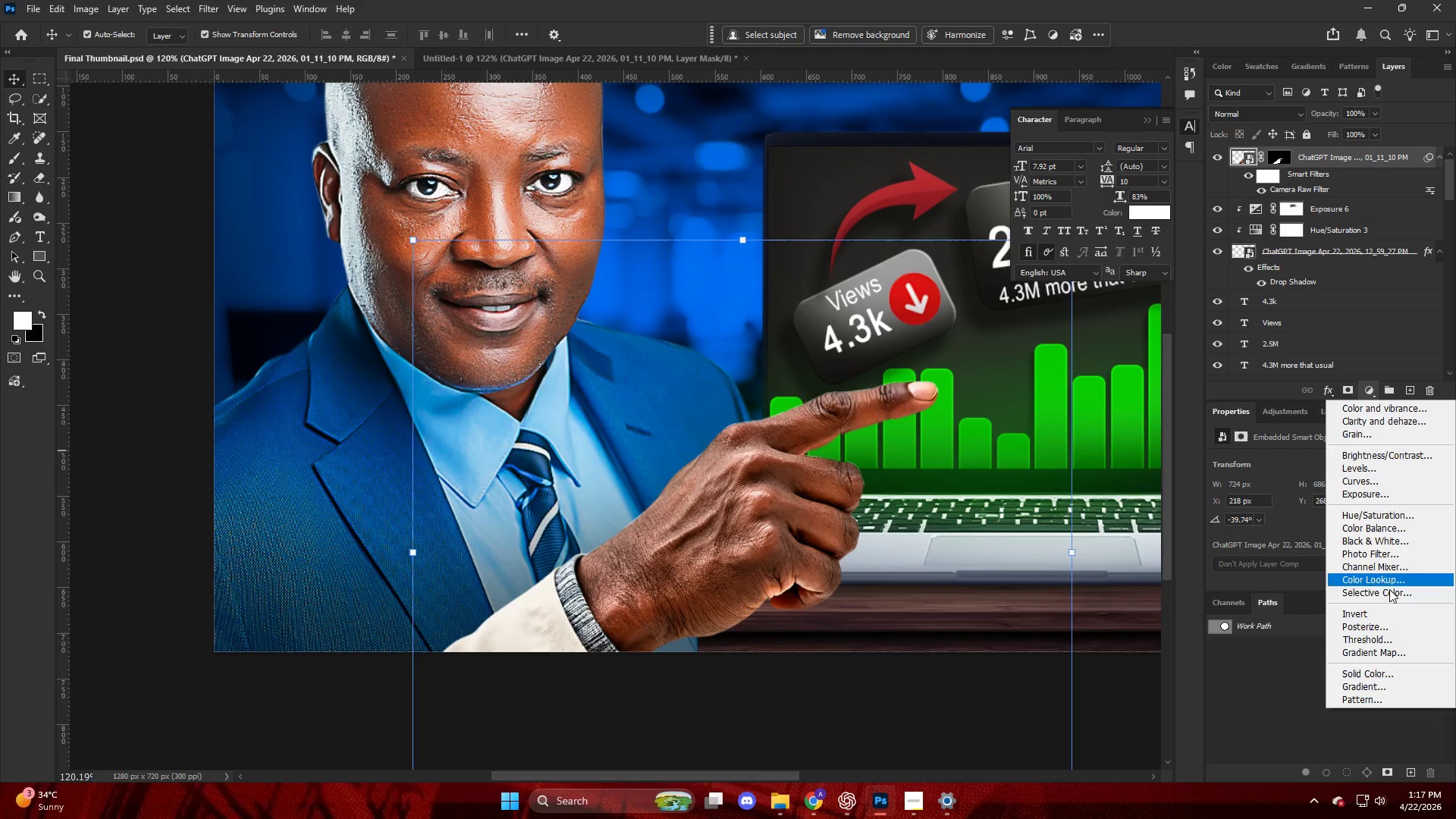 
left_click([1385, 595])
 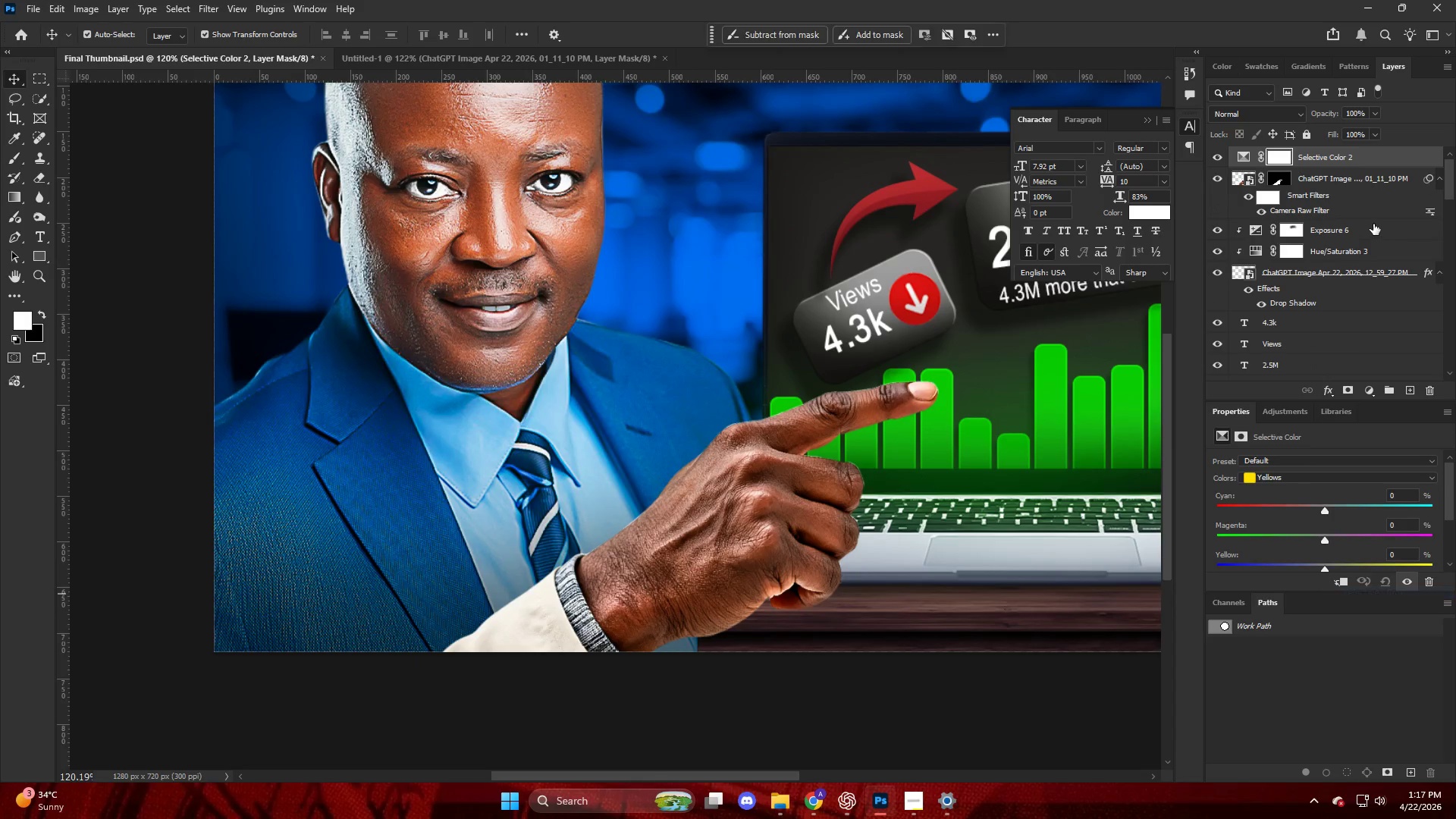 
hold_key(key=AltLeft, duration=1.14)
left_click([1340, 170])
 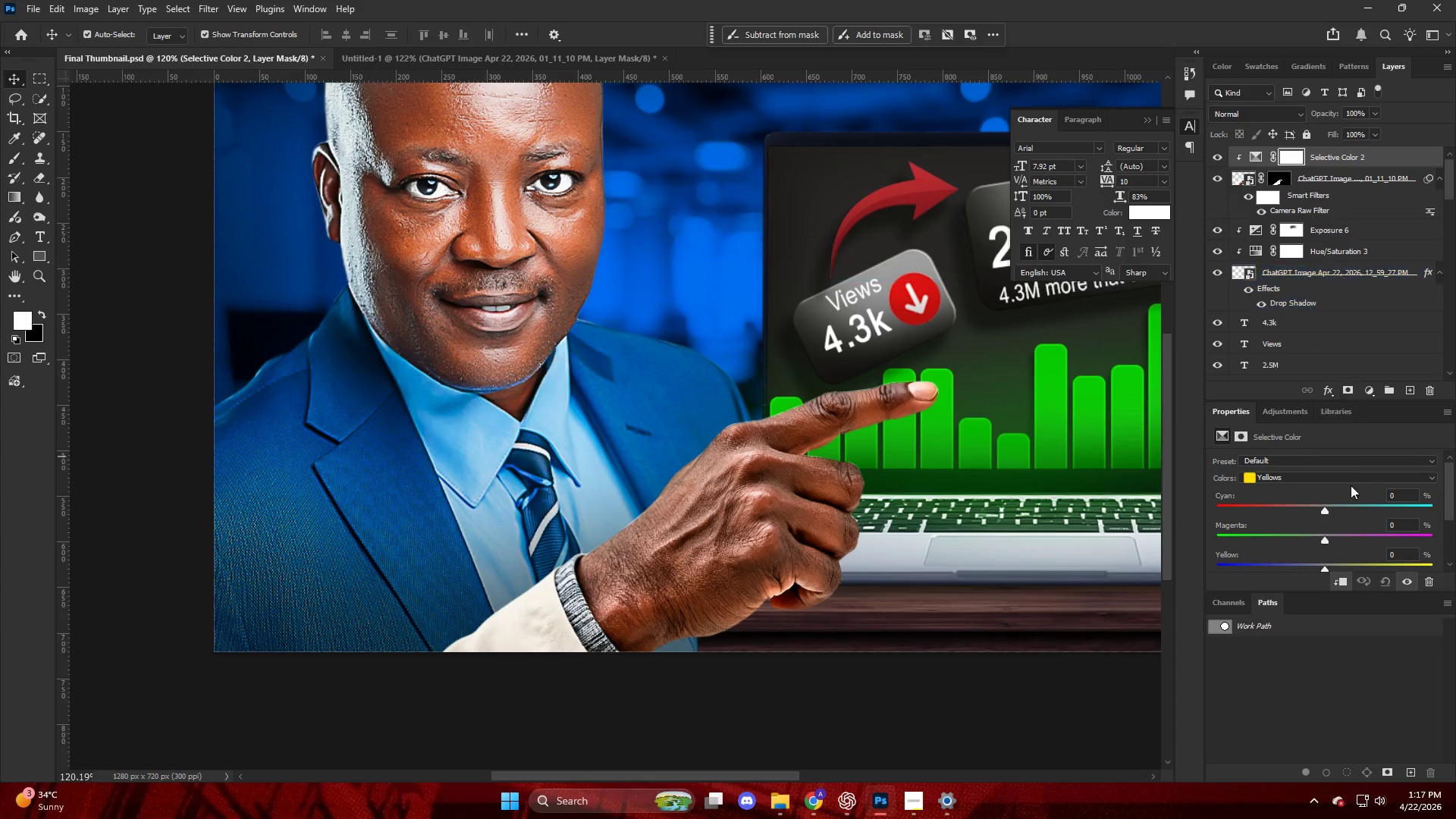 
left_click_drag(start_coordinate=[1329, 544], to_coordinate=[1376, 555])
 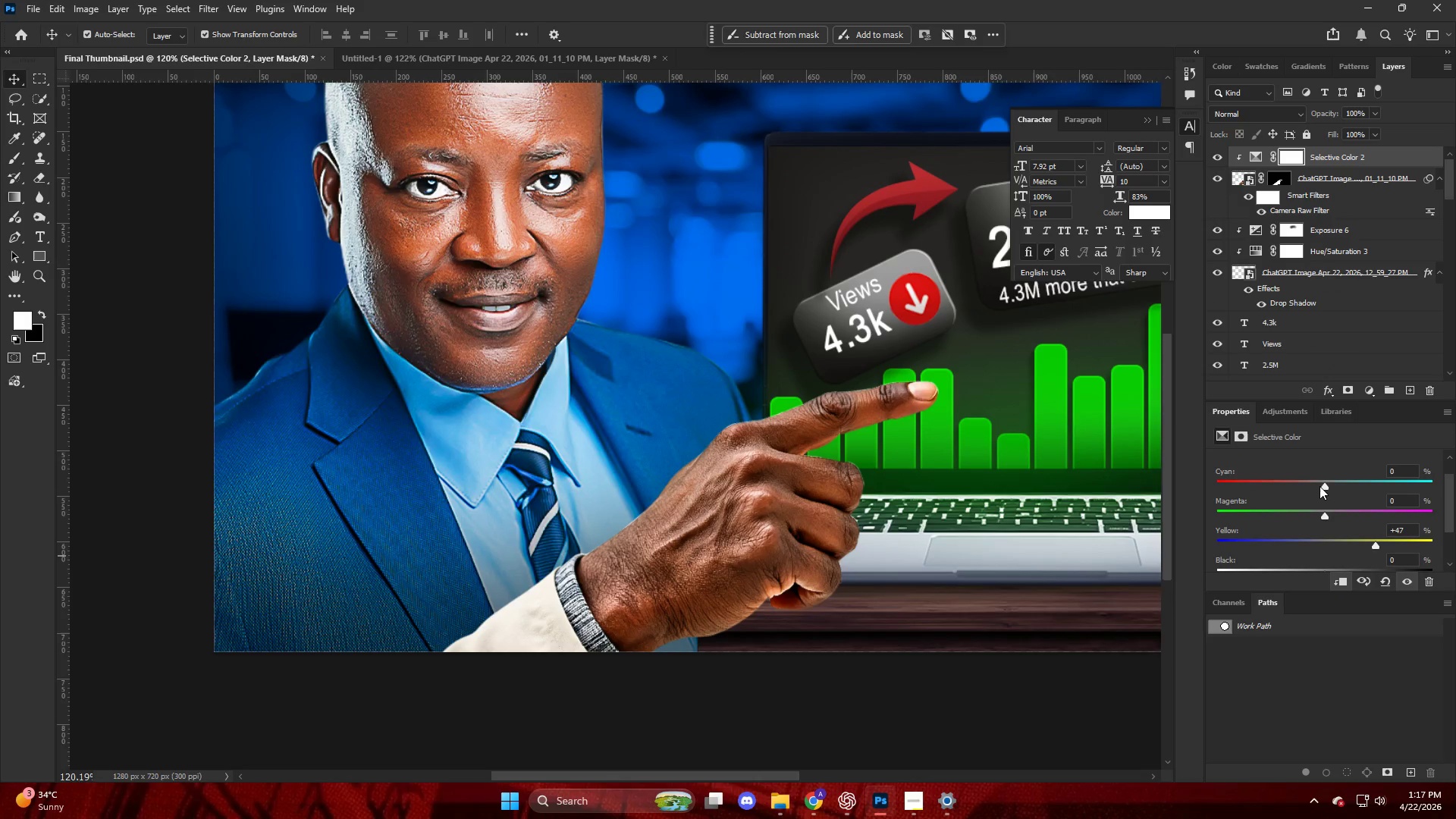 
scroll: coordinate [1340, 526], scroll_direction: down, amount: 2.0
 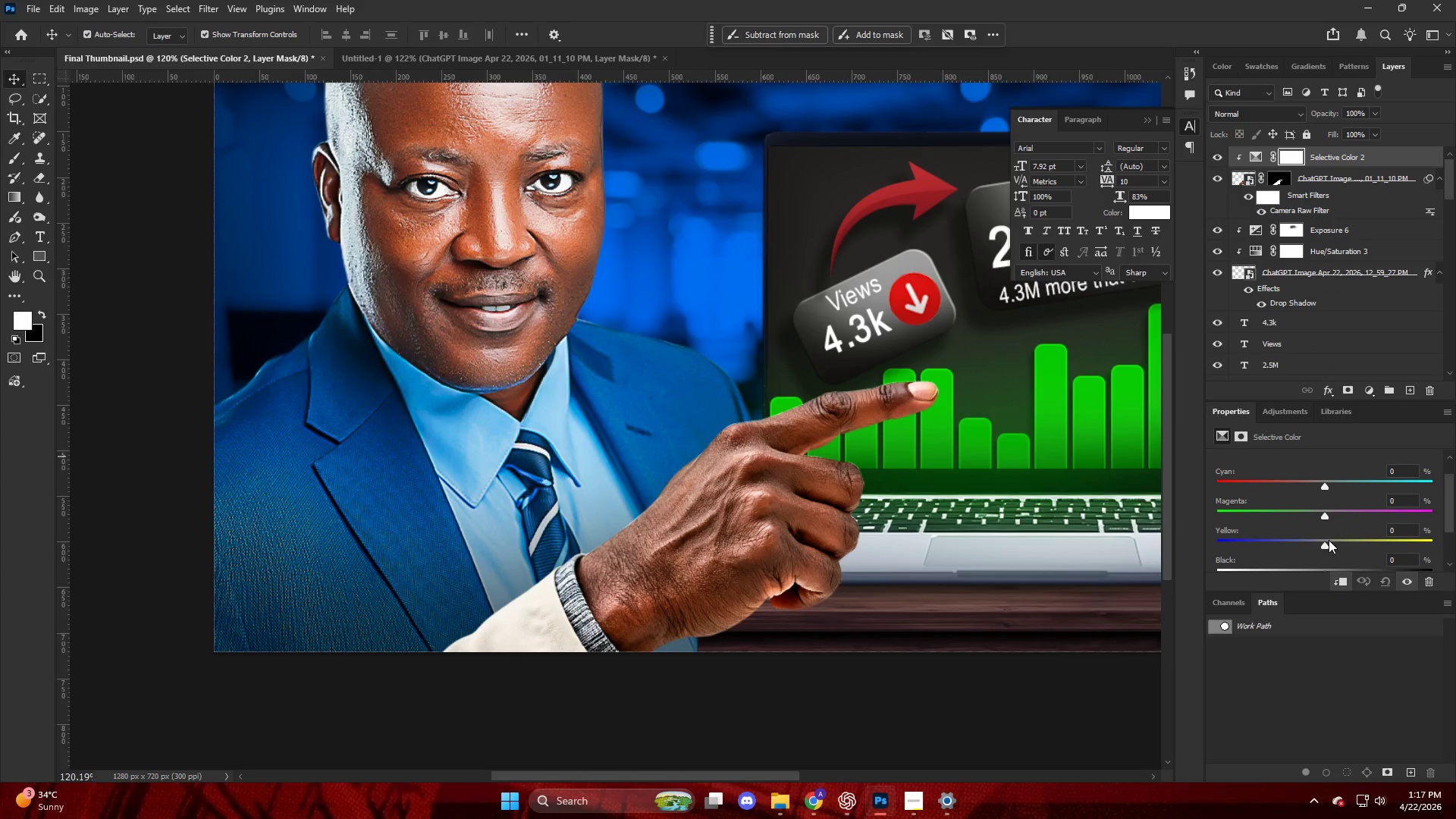 
left_click_drag(start_coordinate=[1320, 483], to_coordinate=[1286, 485])
 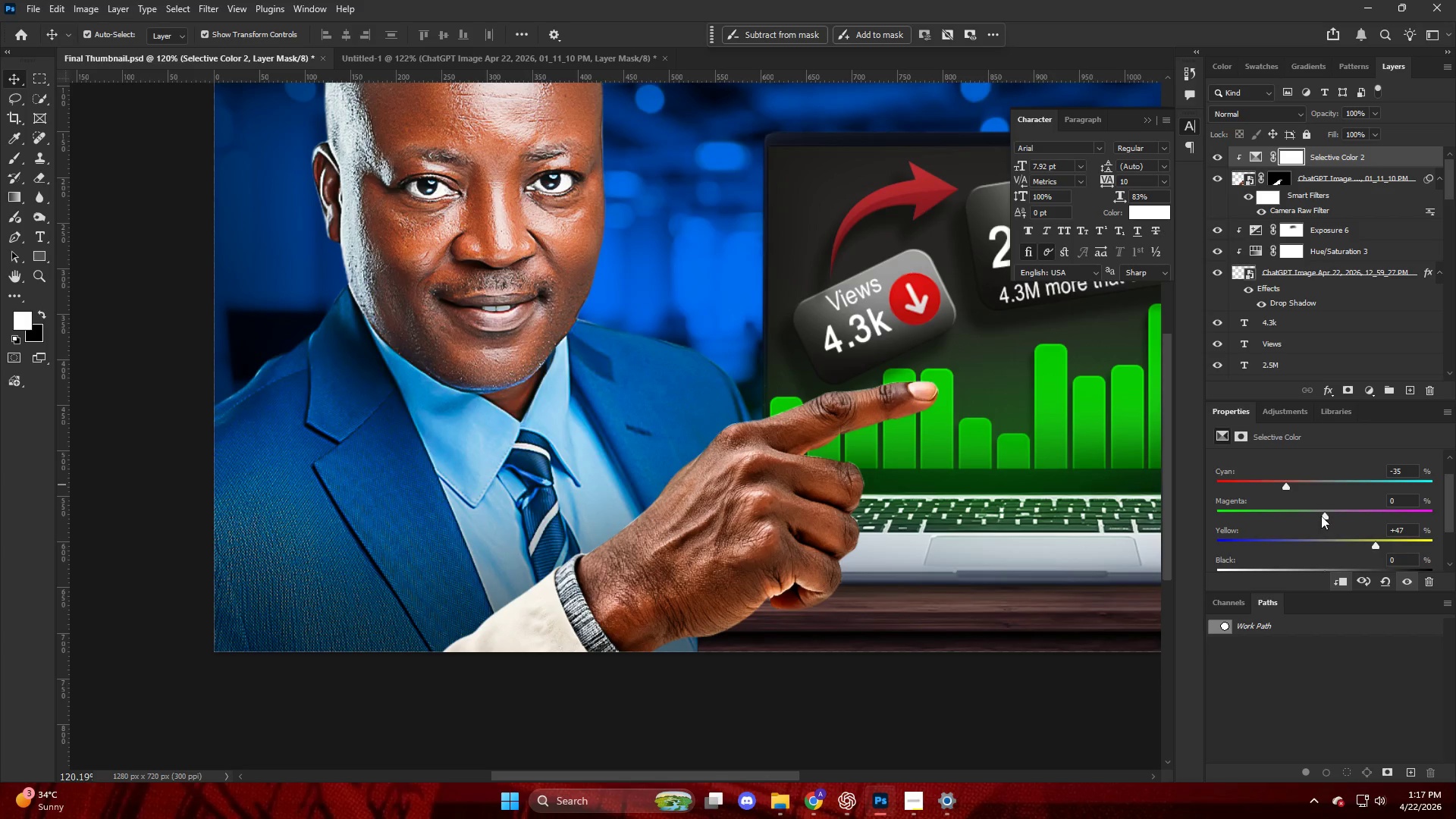 
left_click_drag(start_coordinate=[1320, 513], to_coordinate=[1350, 522])
 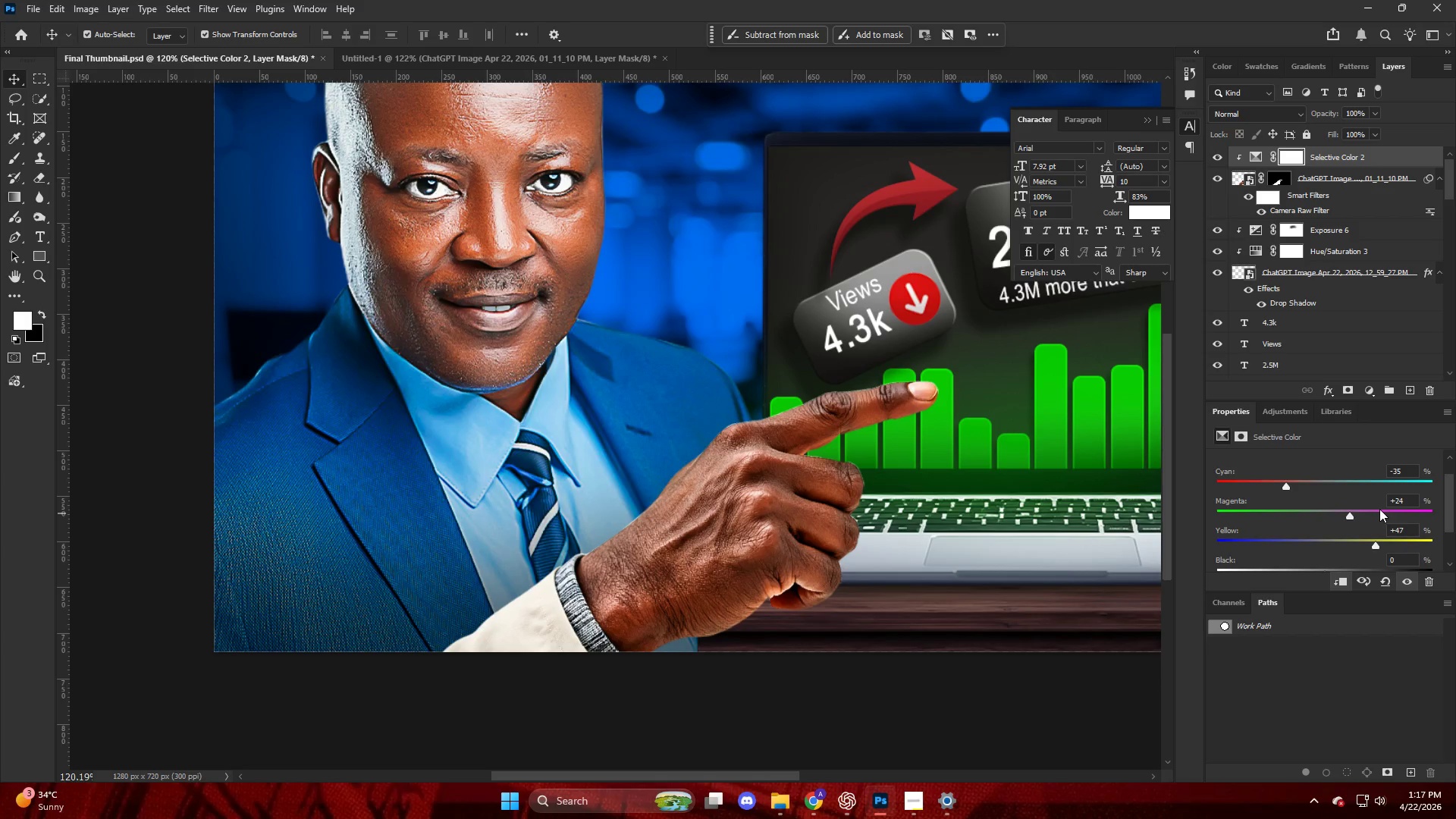 
left_click_drag(start_coordinate=[1356, 510], to_coordinate=[1373, 518])
 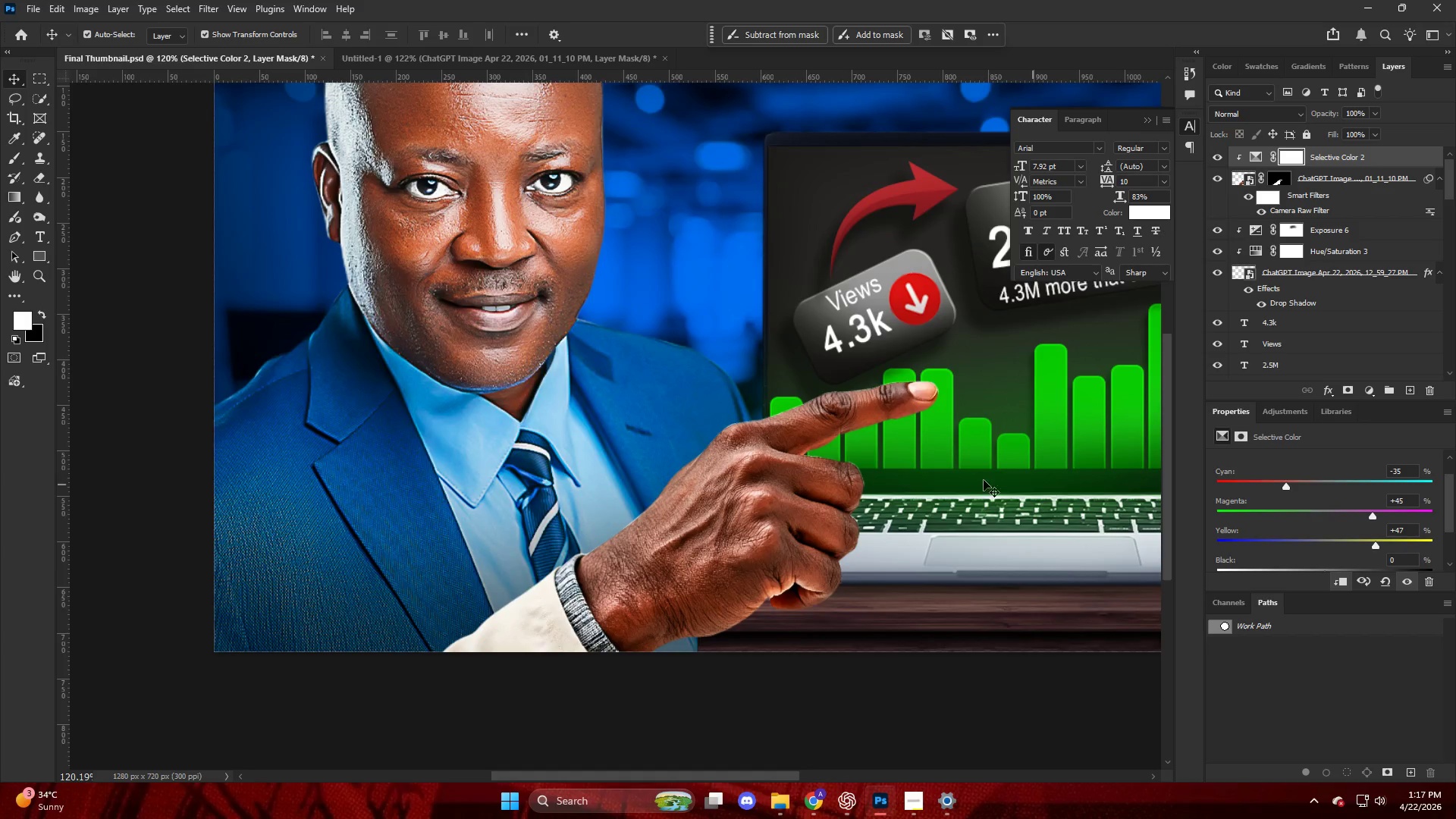 
key(Alt+AltLeft)
 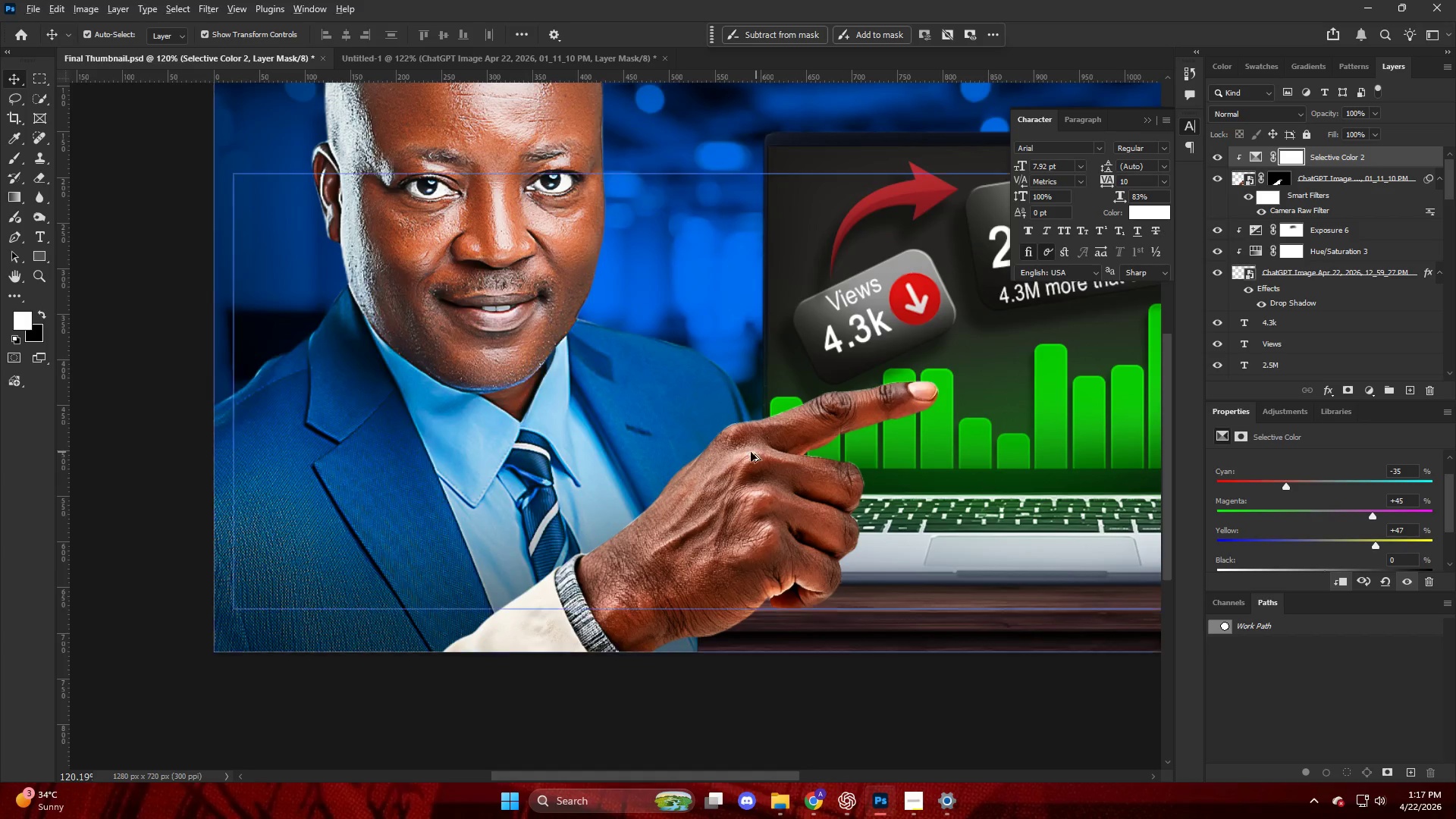 
scroll: coordinate [877, 422], scroll_direction: down, amount: 3.0
 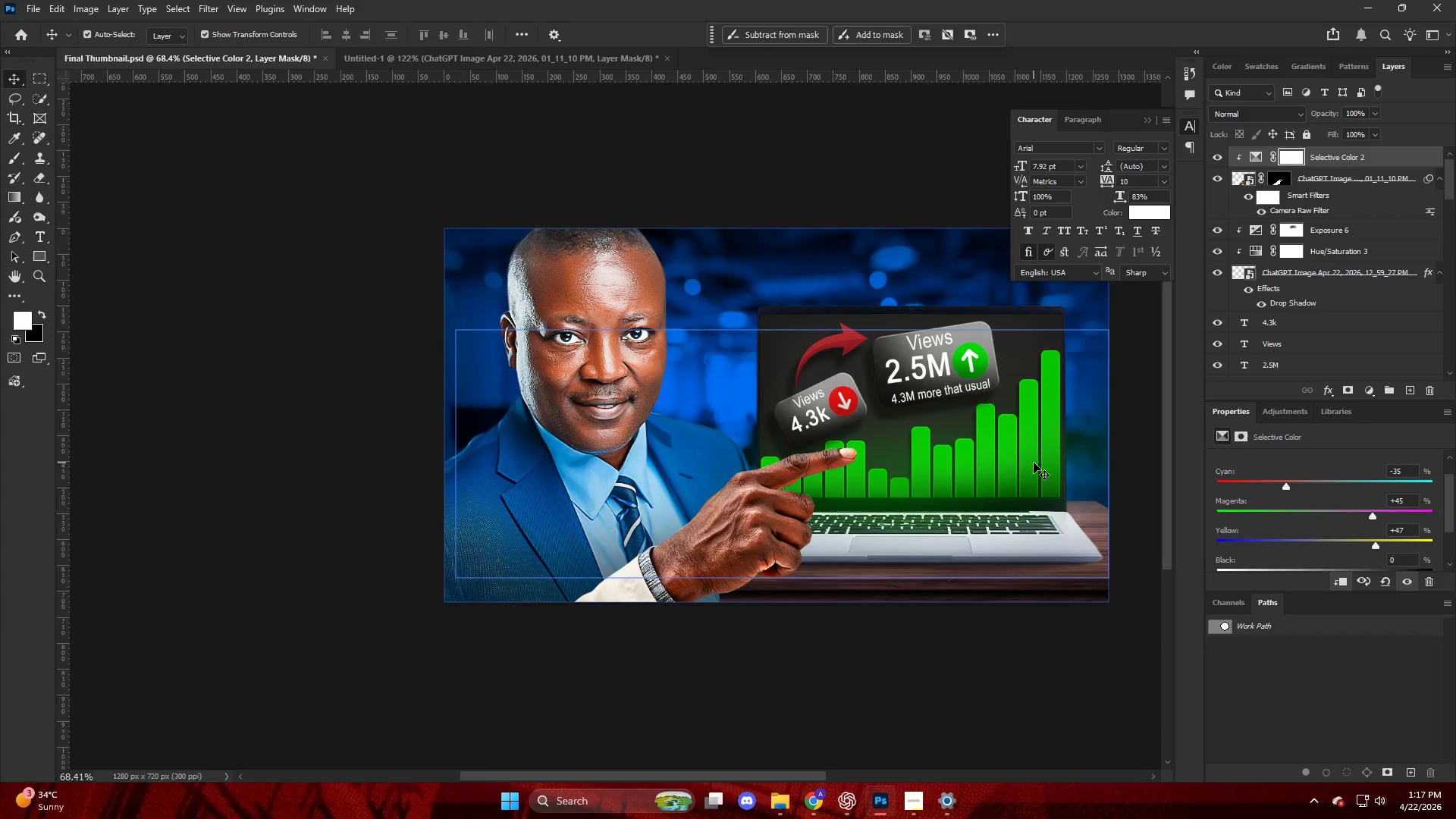 
key(Alt+AltLeft)
 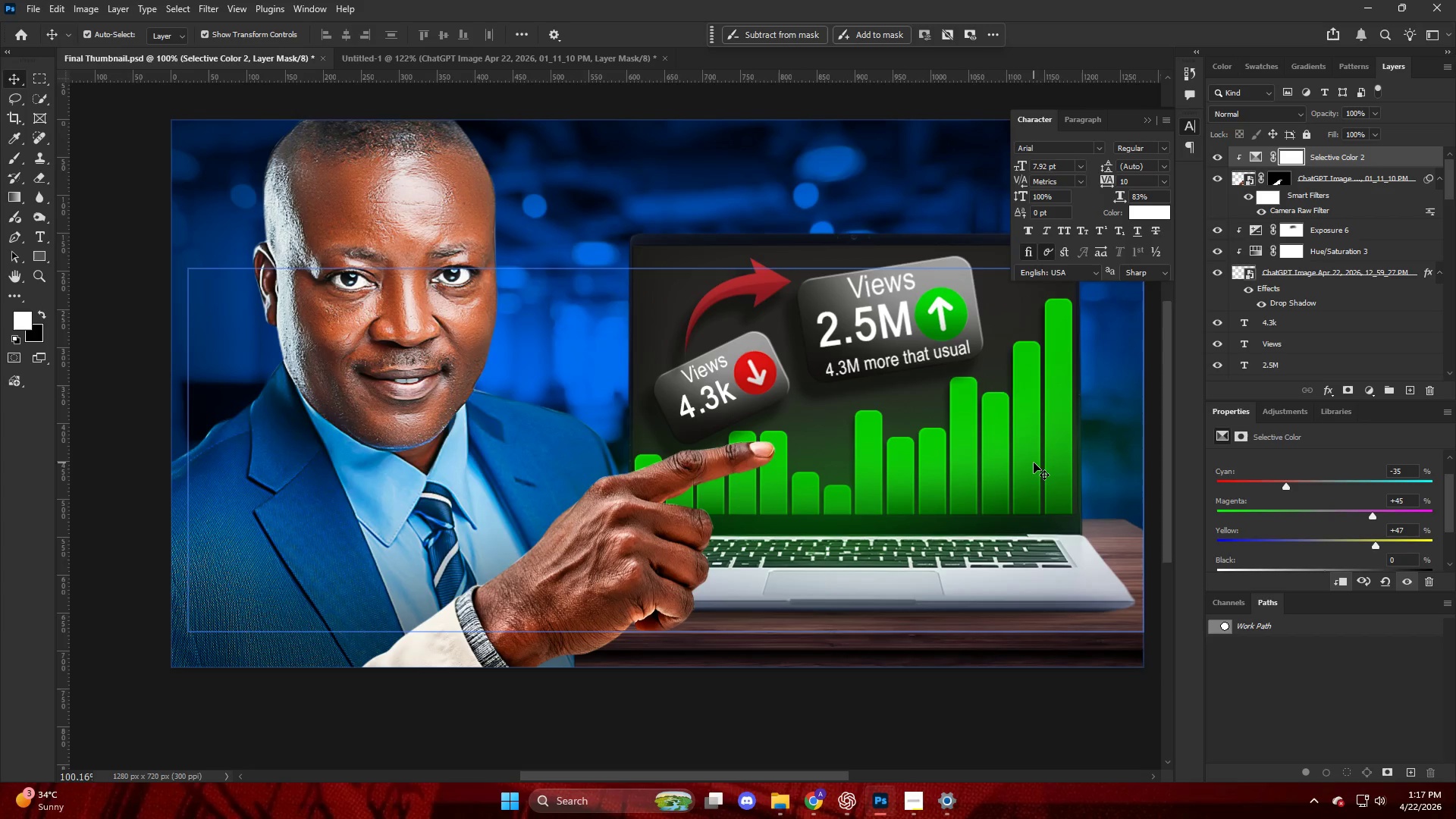 
scroll: coordinate [1309, 532], scroll_direction: up, amount: 6.0
 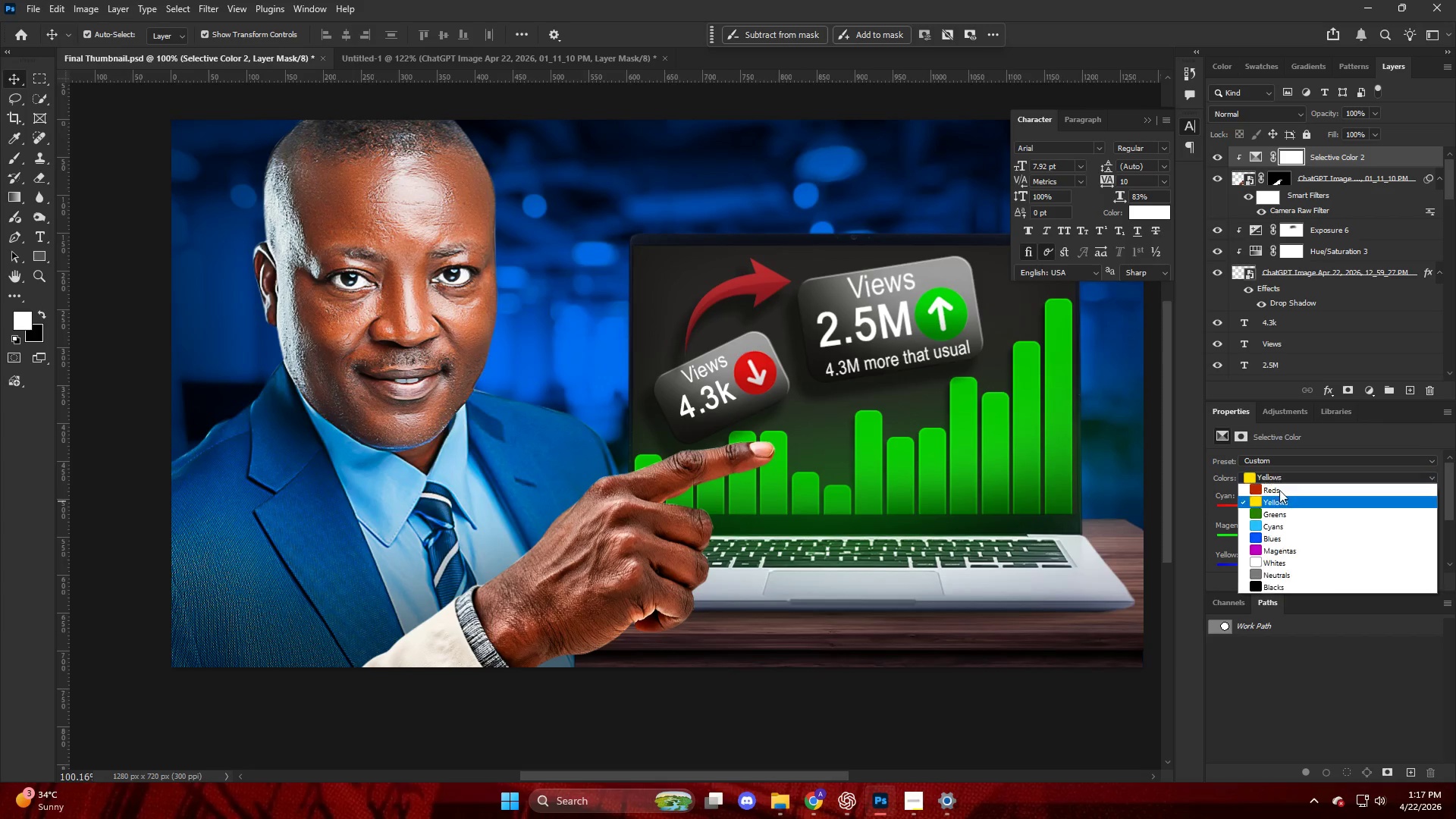 
double_click([1279, 491])
 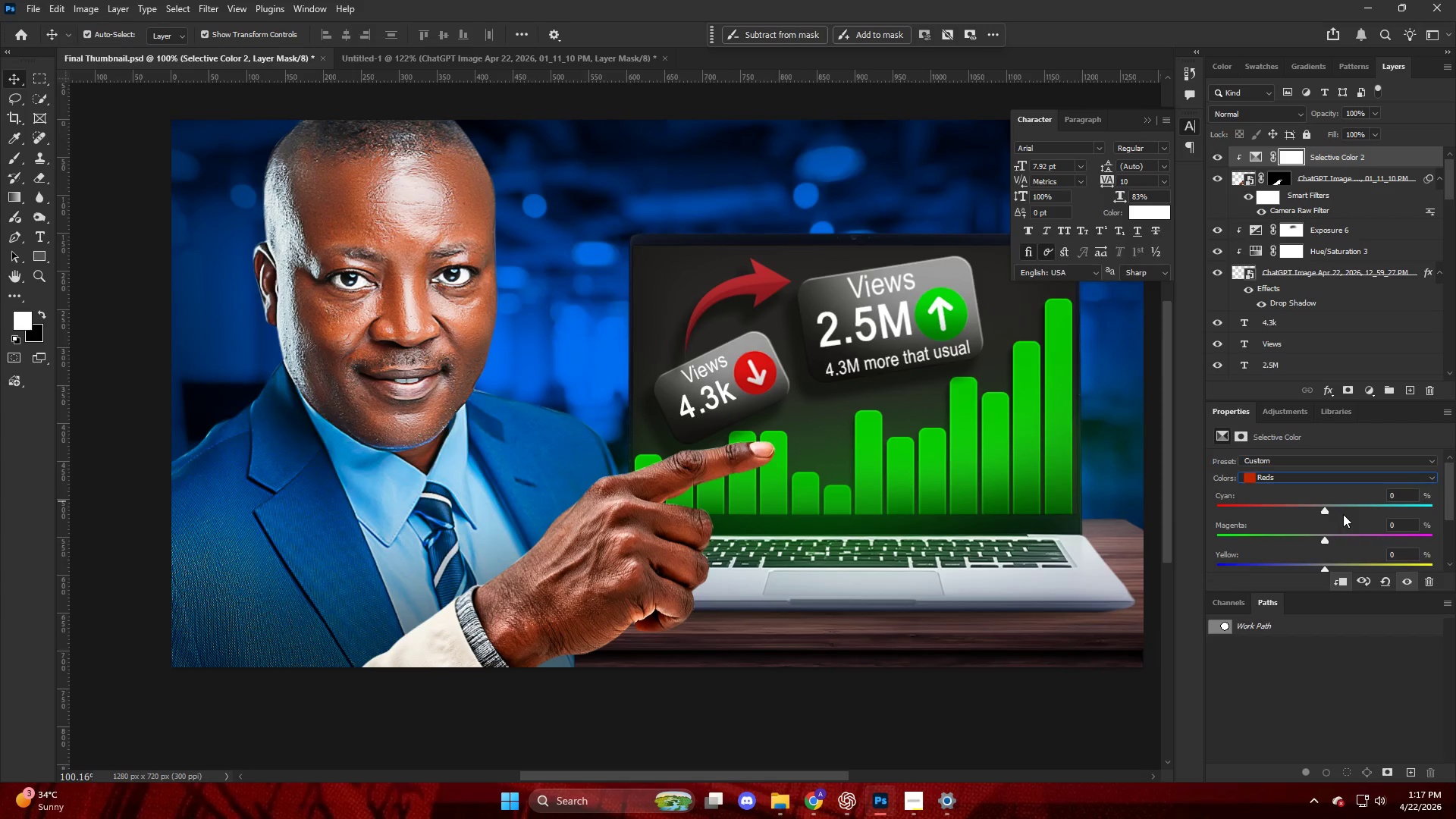 
scroll: coordinate [1342, 518], scroll_direction: down, amount: 2.0
 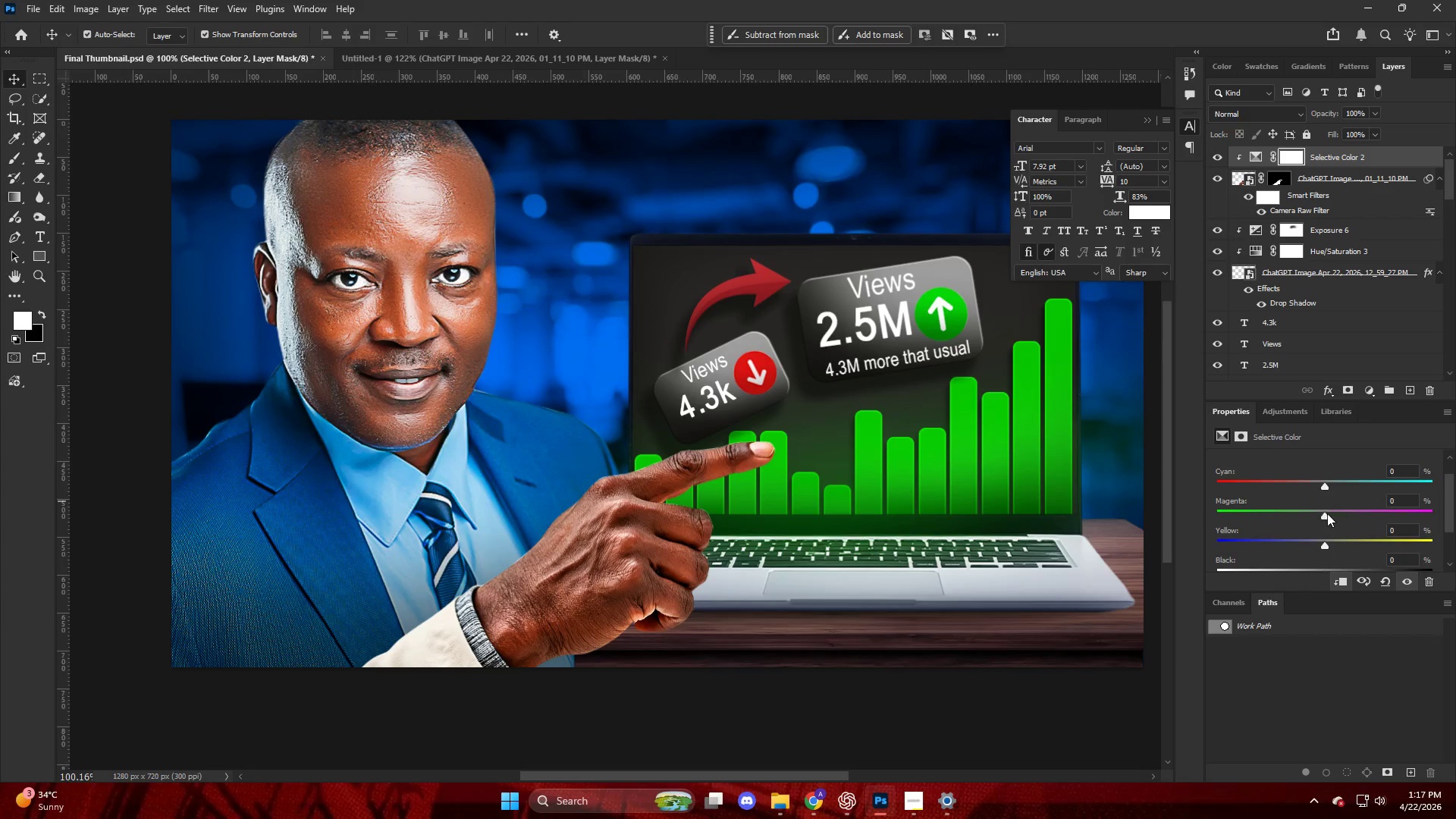 
left_click_drag(start_coordinate=[1329, 510], to_coordinate=[1336, 513])
 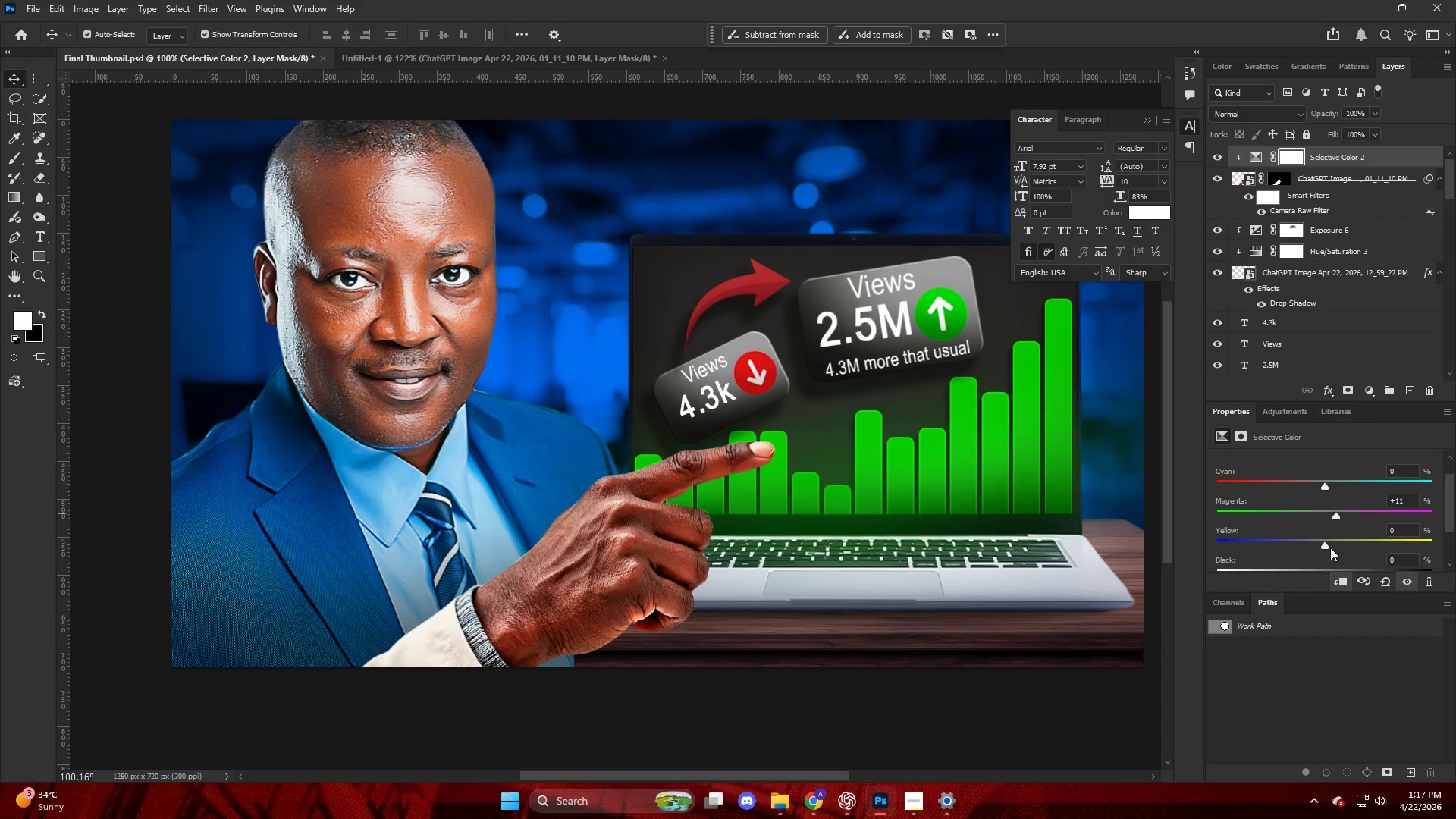 
left_click_drag(start_coordinate=[1328, 544], to_coordinate=[1344, 548])
 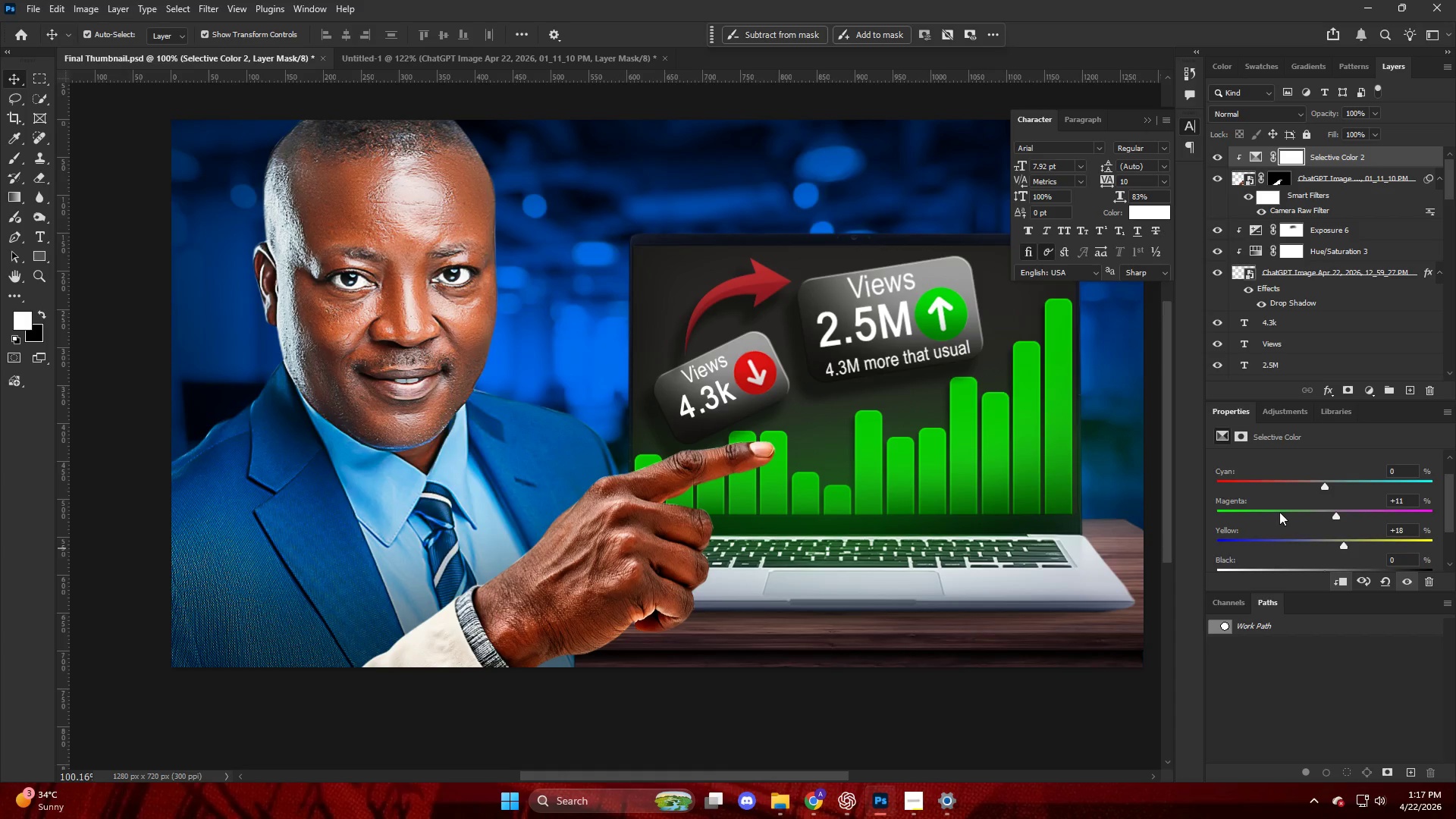 
key(Alt+AltLeft)
 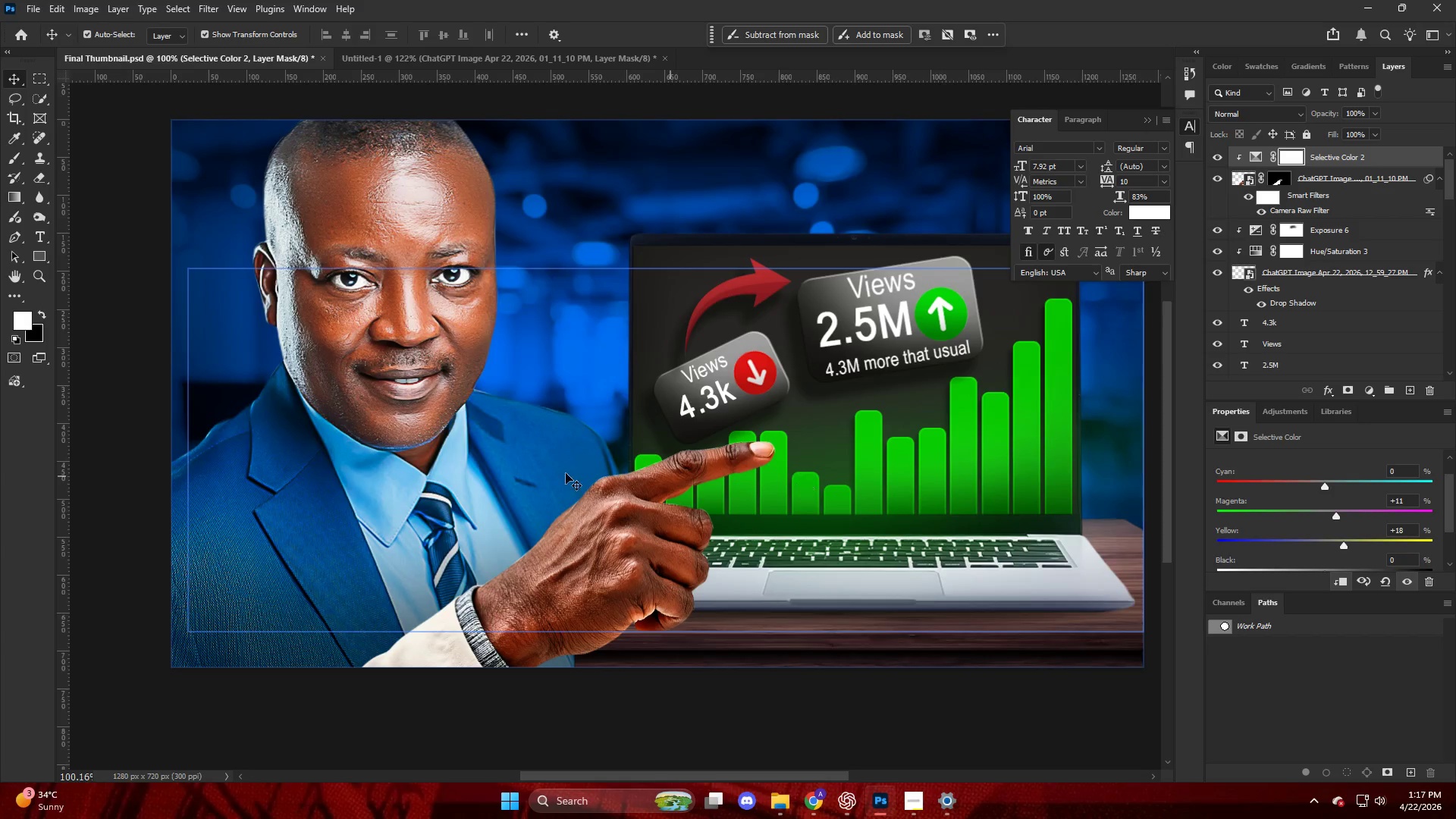 
scroll: coordinate [536, 471], scroll_direction: down, amount: 5.0
 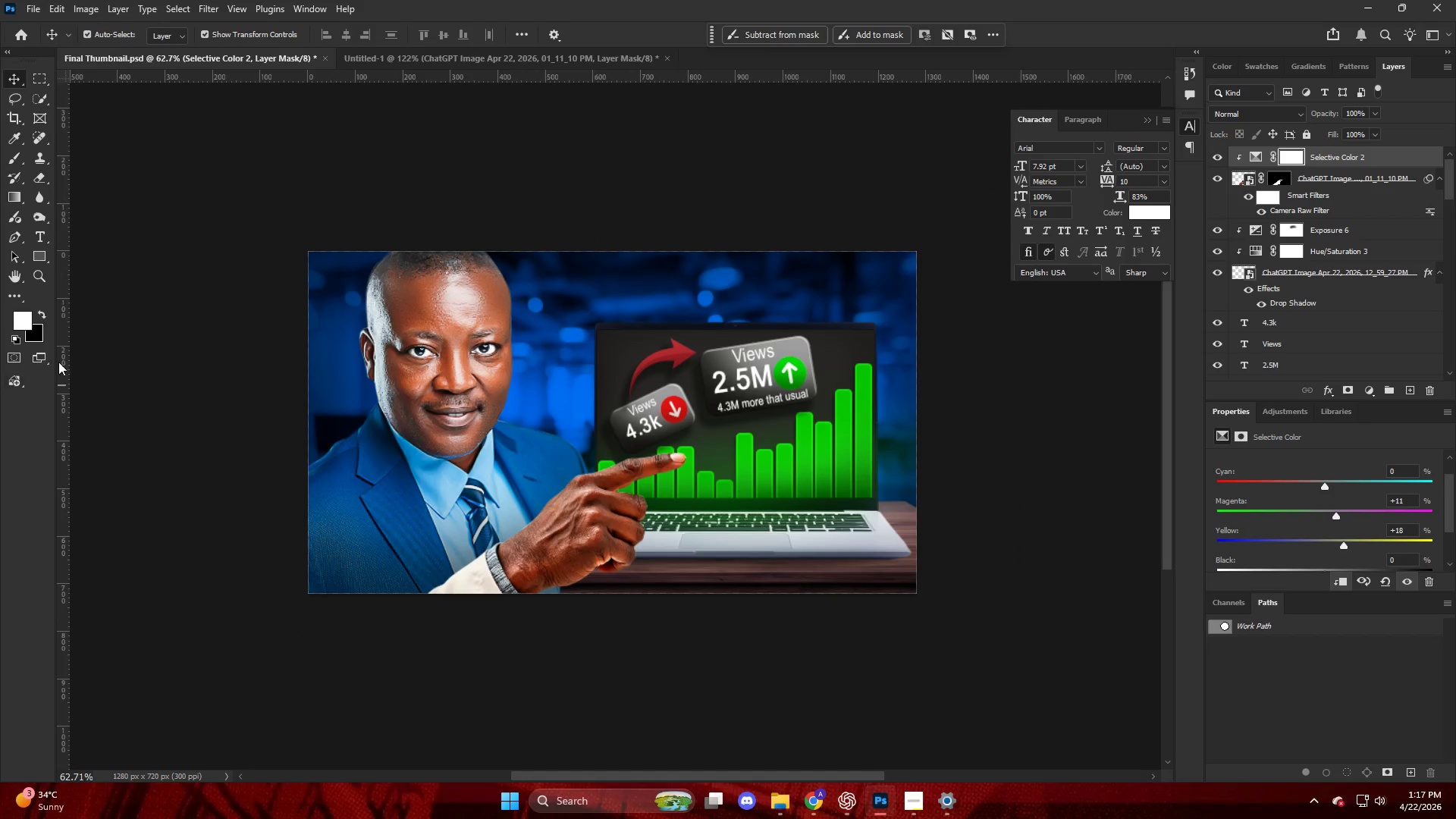 
left_click([95, 339])
 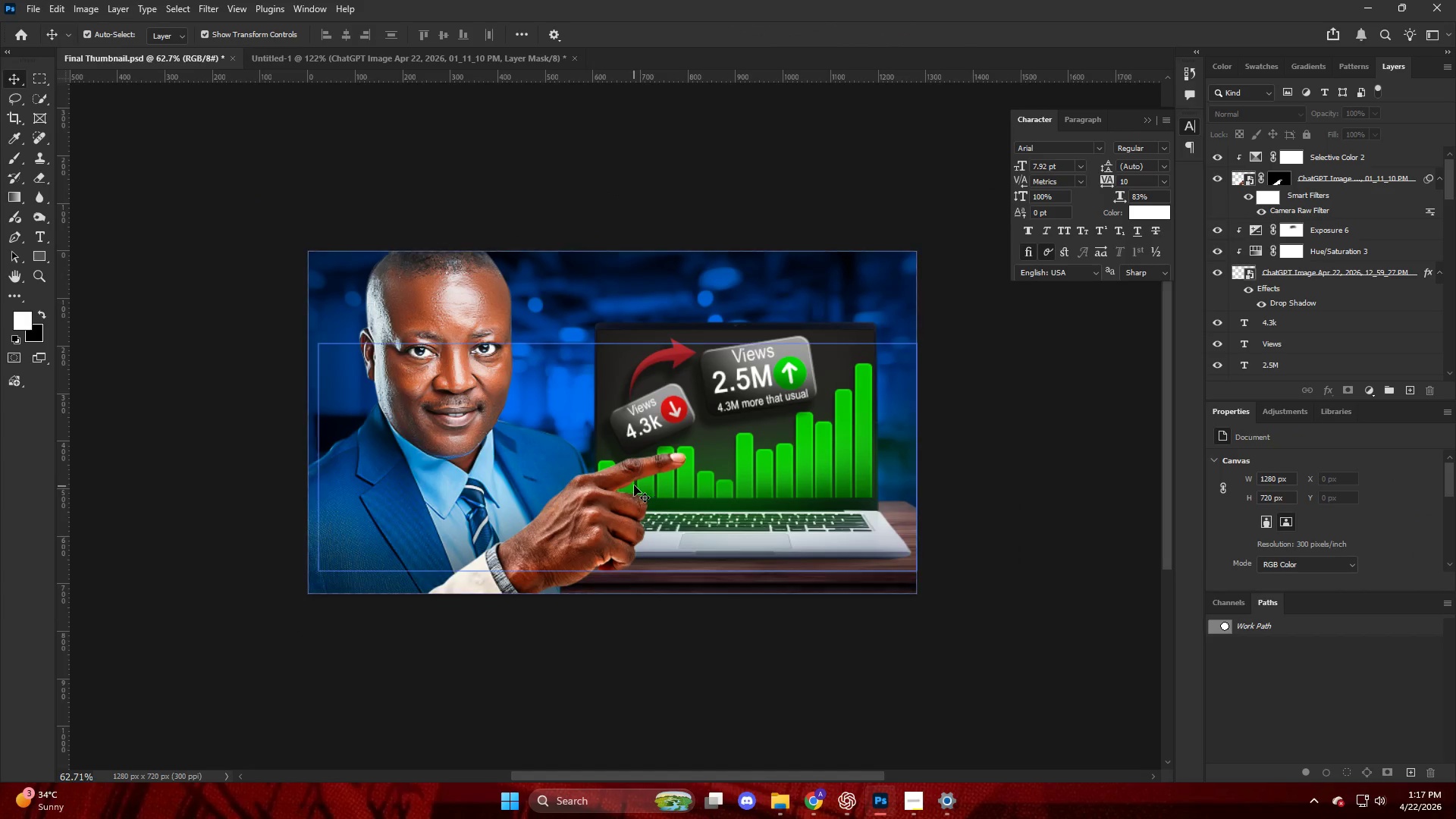 
hold_key(key=AltLeft, duration=0.5)
 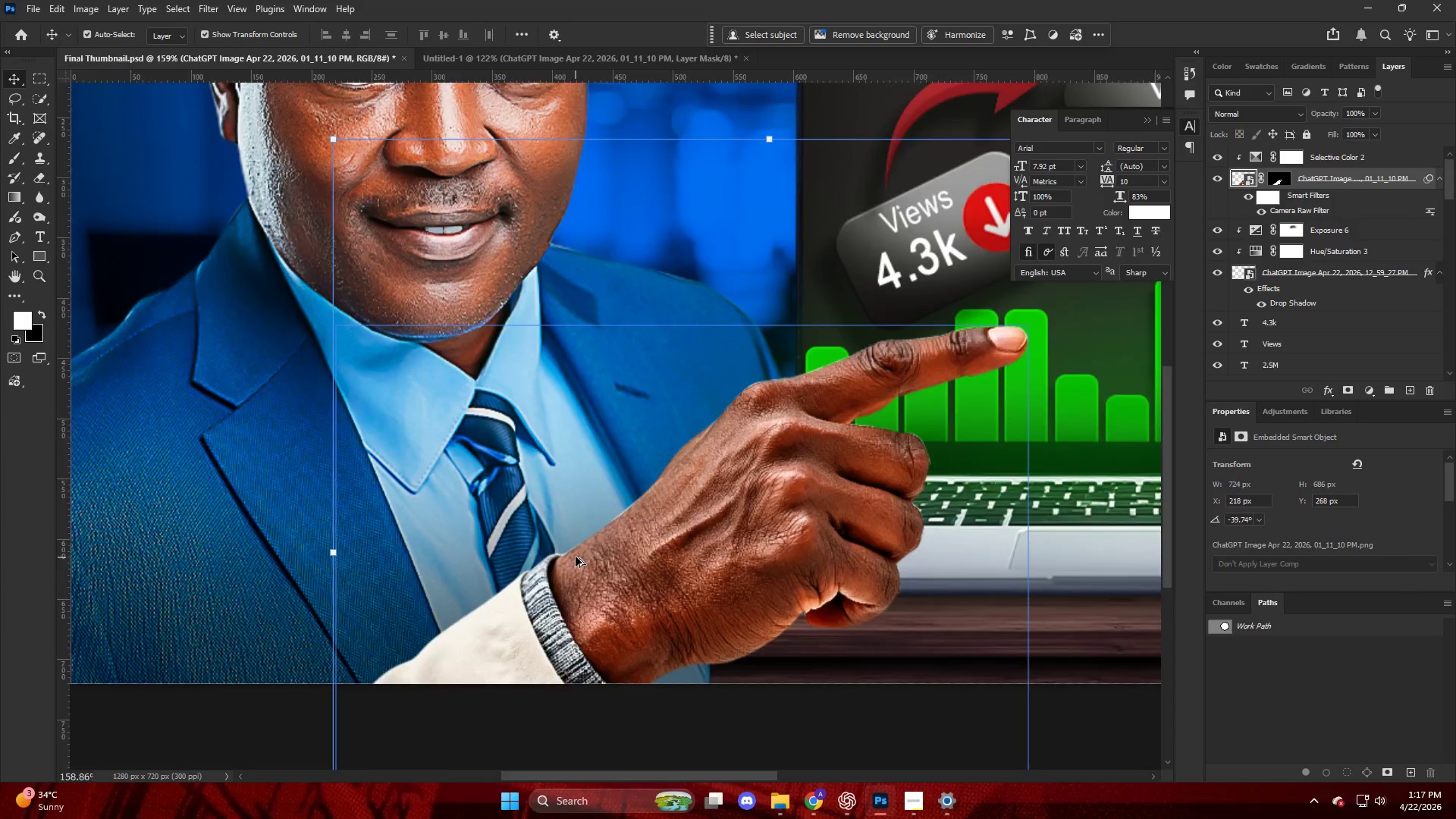 
left_click([579, 569])
 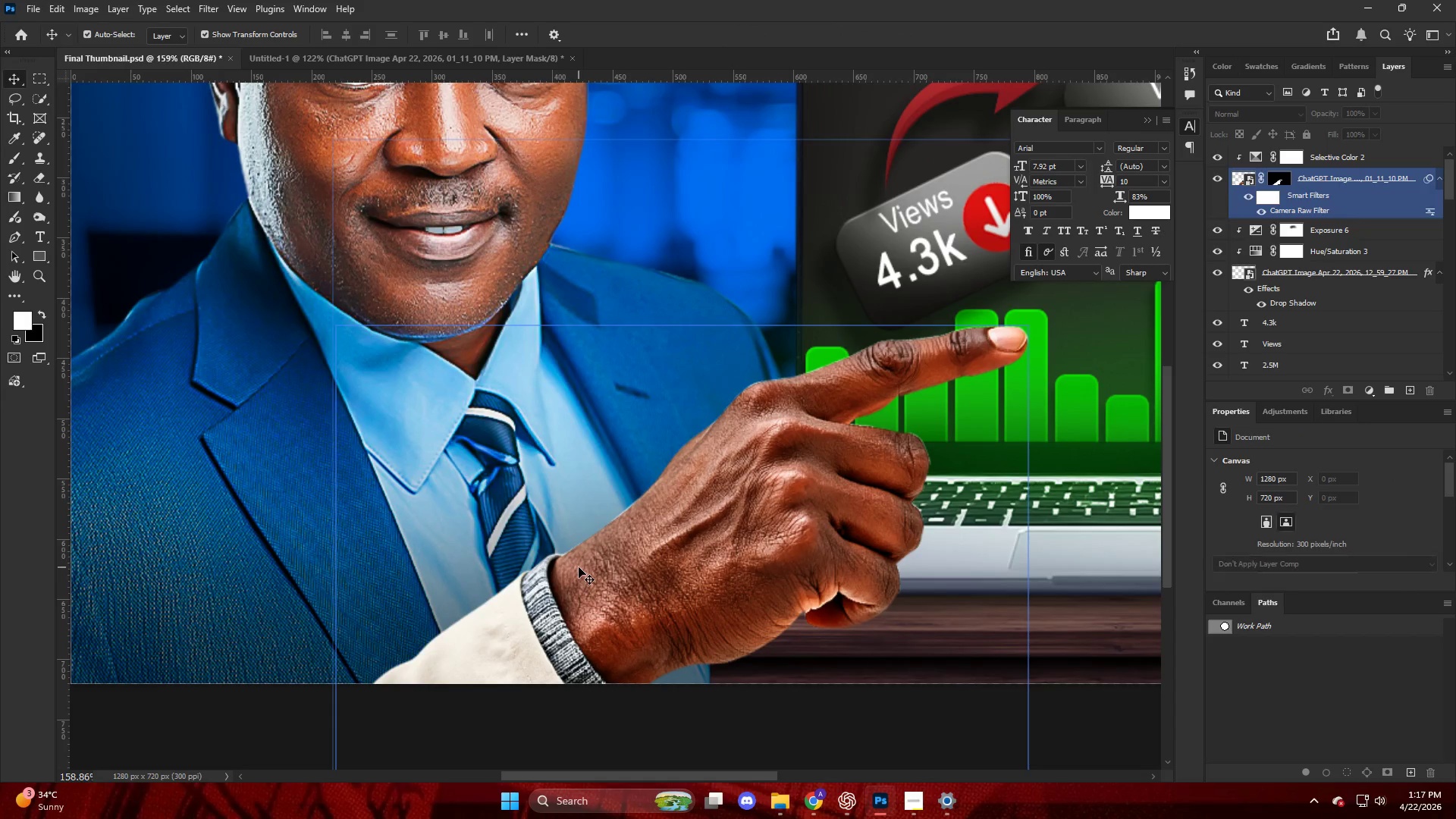 
scroll: coordinate [494, 529], scroll_direction: up, amount: 10.0
 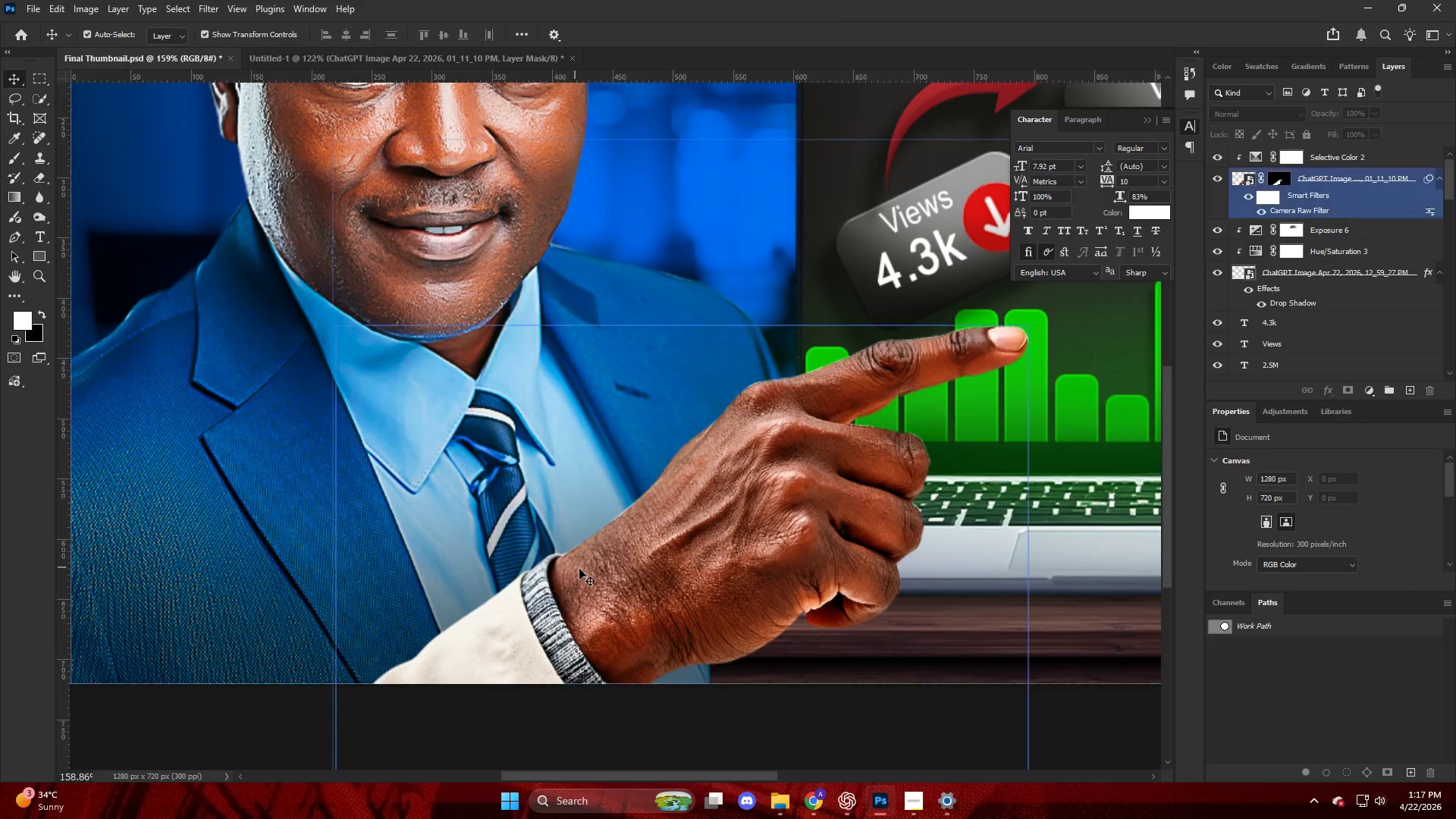 
hold_key(key=AltLeft, duration=0.47)
scroll: coordinate [569, 535], scroll_direction: down, amount: 13.0
 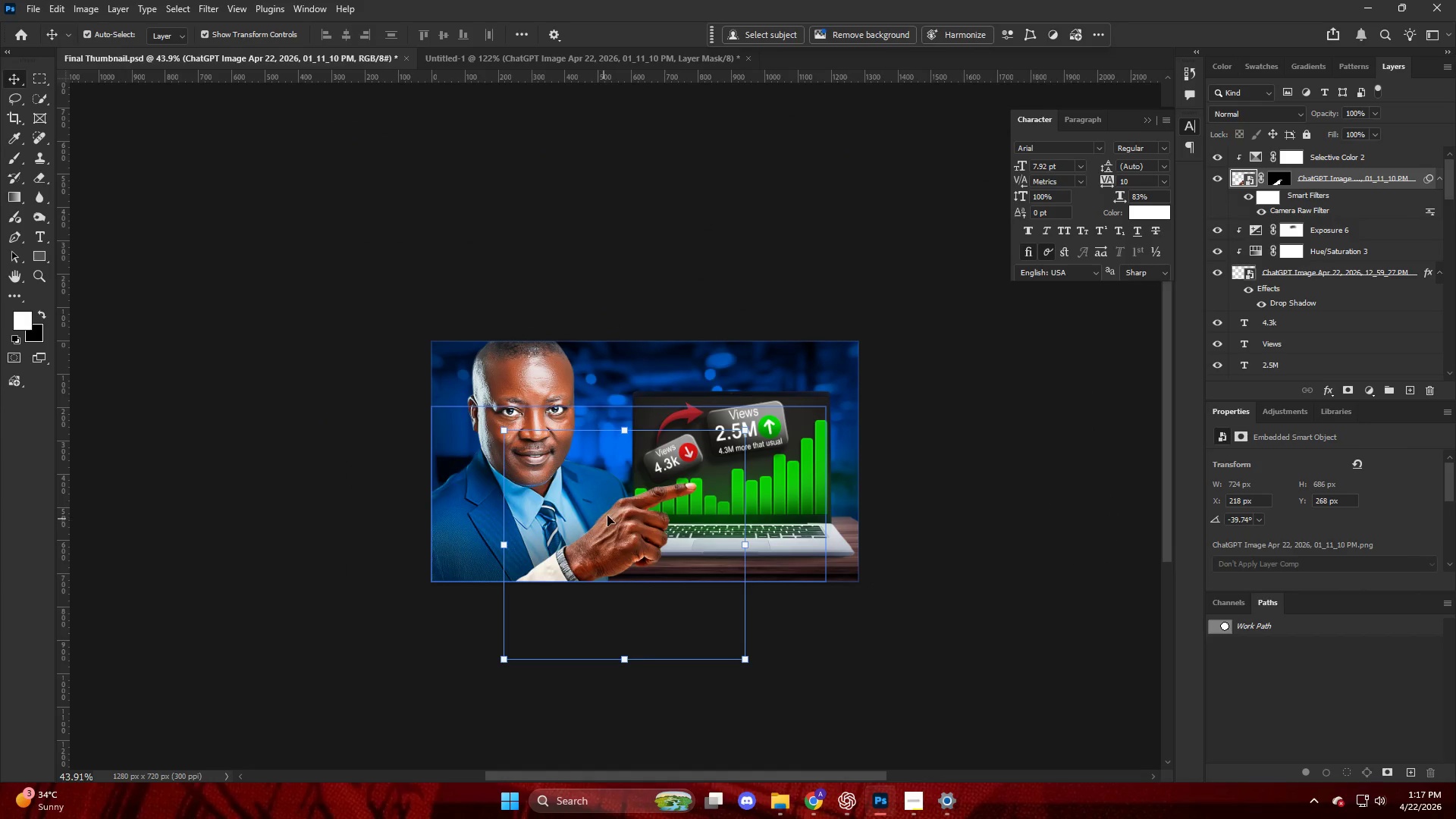 
key(Alt+AltLeft)
 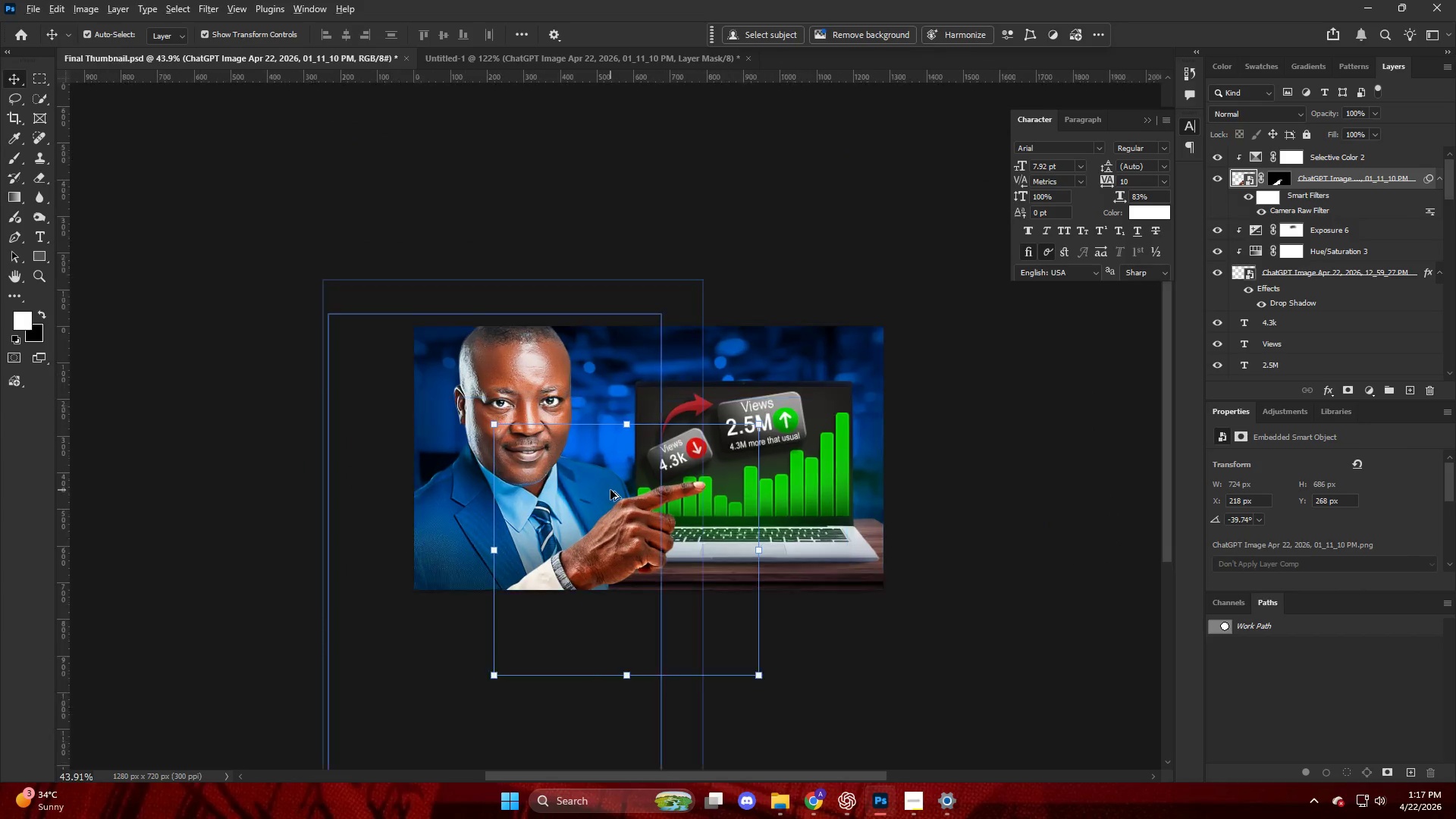 
scroll: coordinate [610, 490], scroll_direction: up, amount: 3.0
 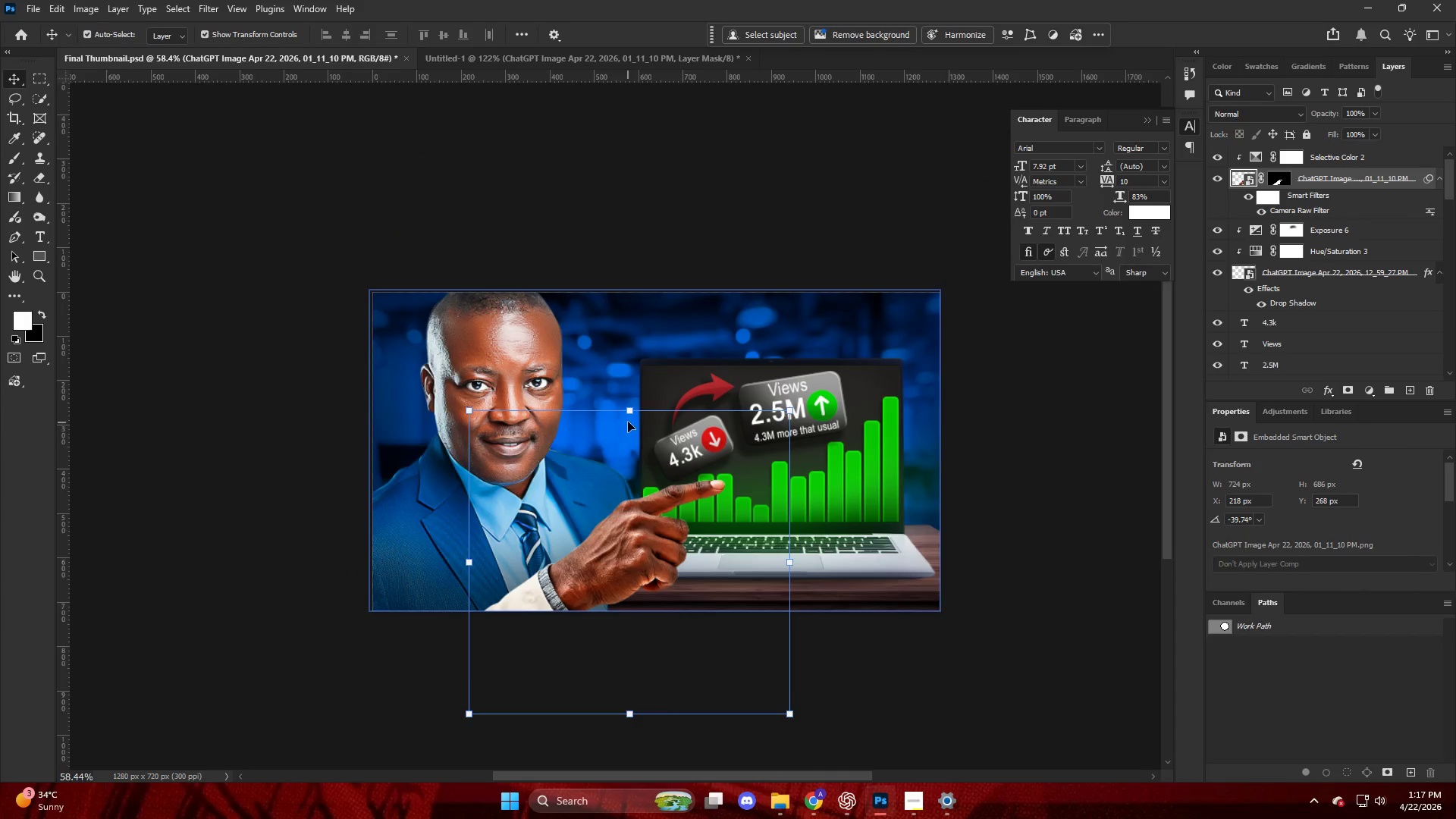 
hold_key(key=ShiftLeft, duration=0.89)
left_click_drag(start_coordinate=[631, 410], to_coordinate=[631, 385])
 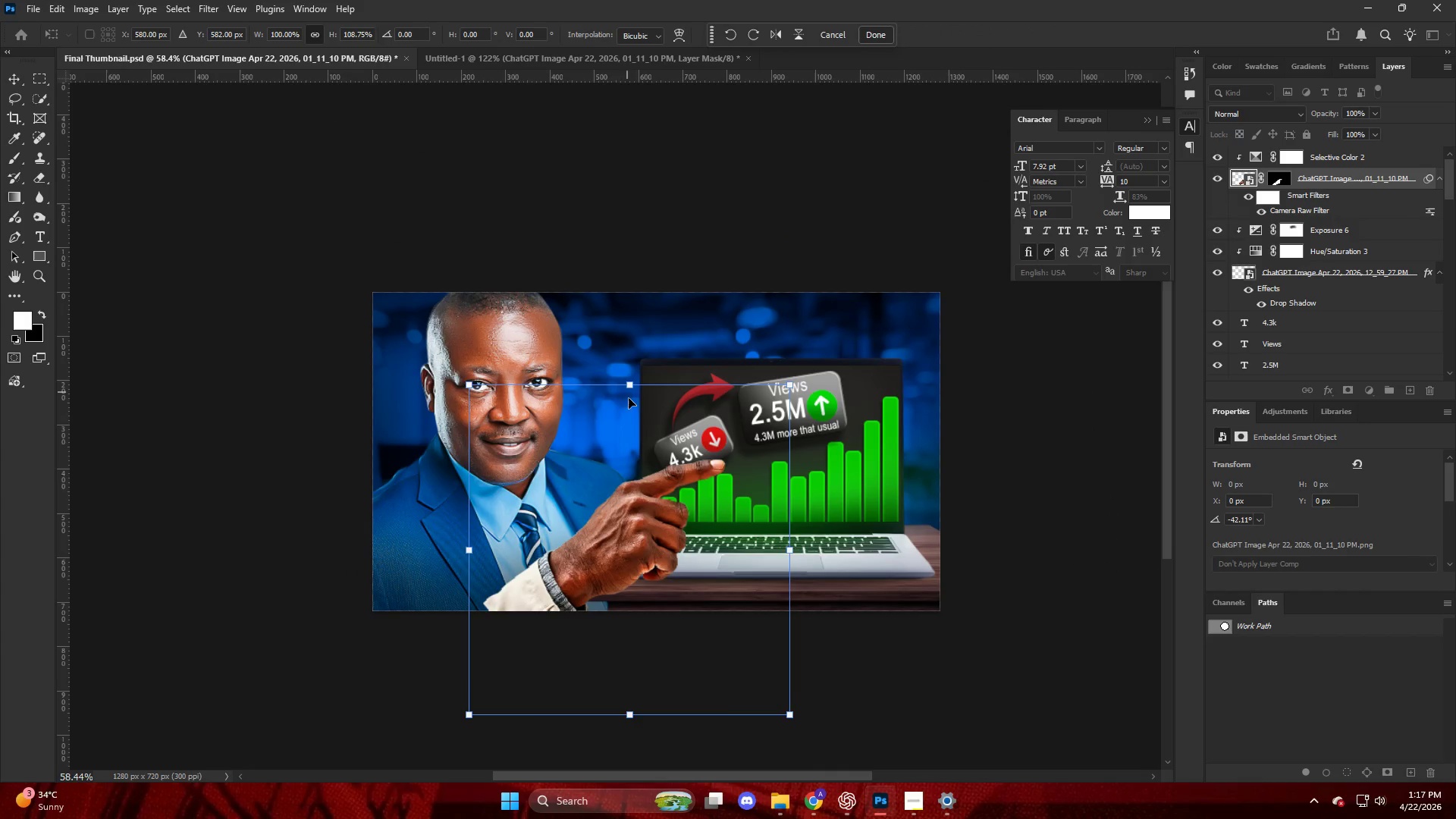 
key(Control+ControlLeft)
 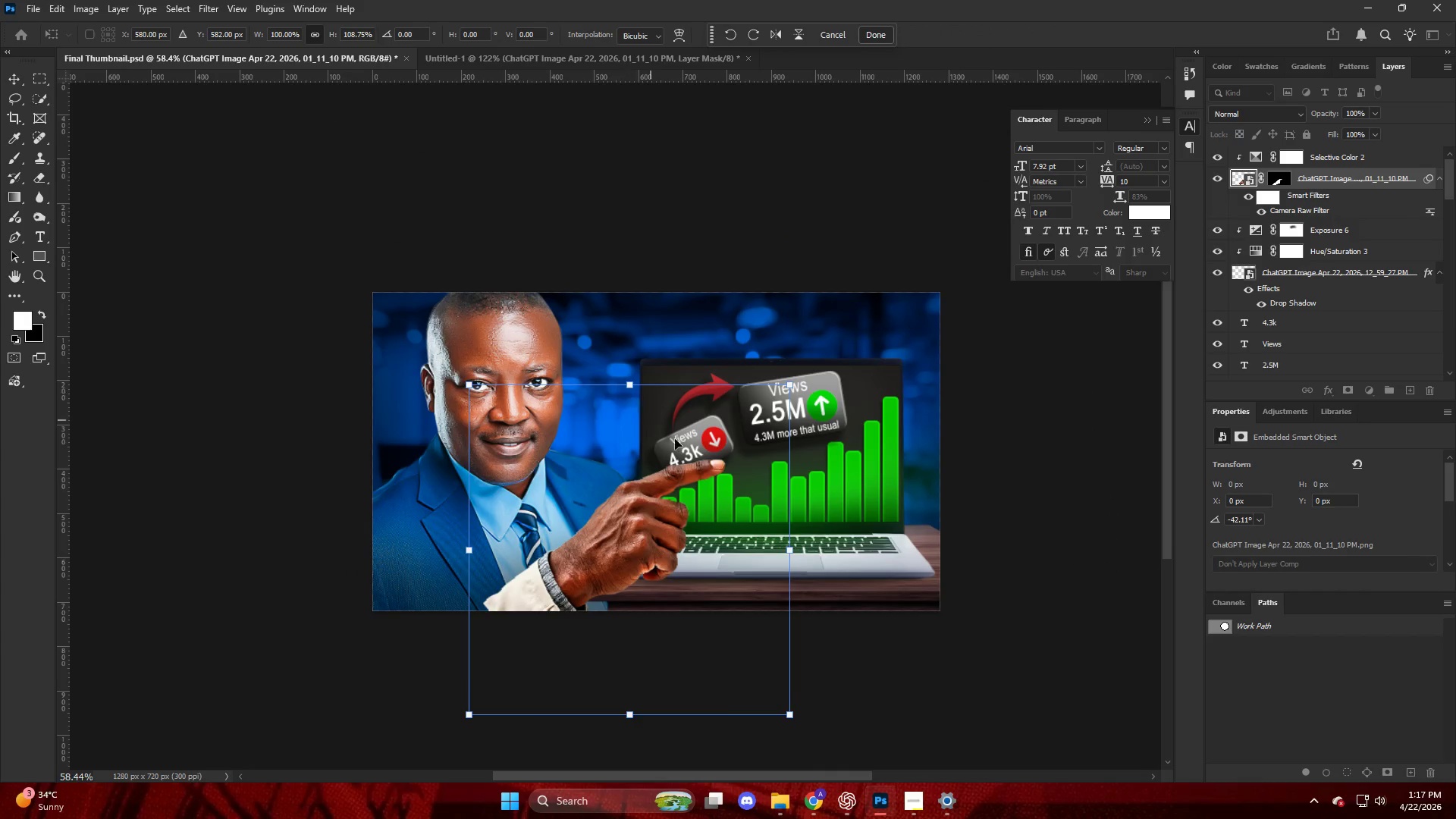 
key(Control+Z)
 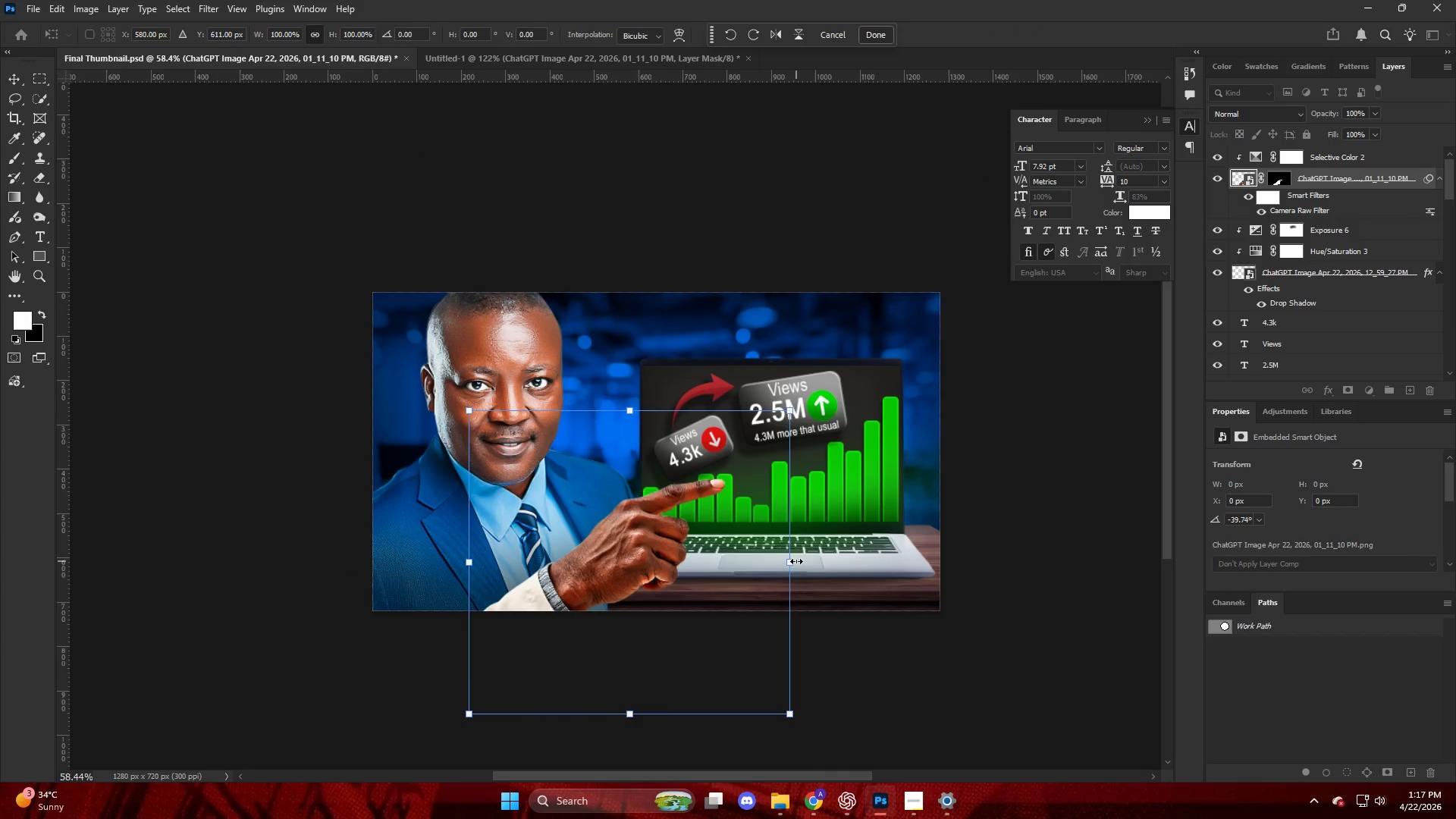 
left_click_drag(start_coordinate=[794, 560], to_coordinate=[814, 564])
 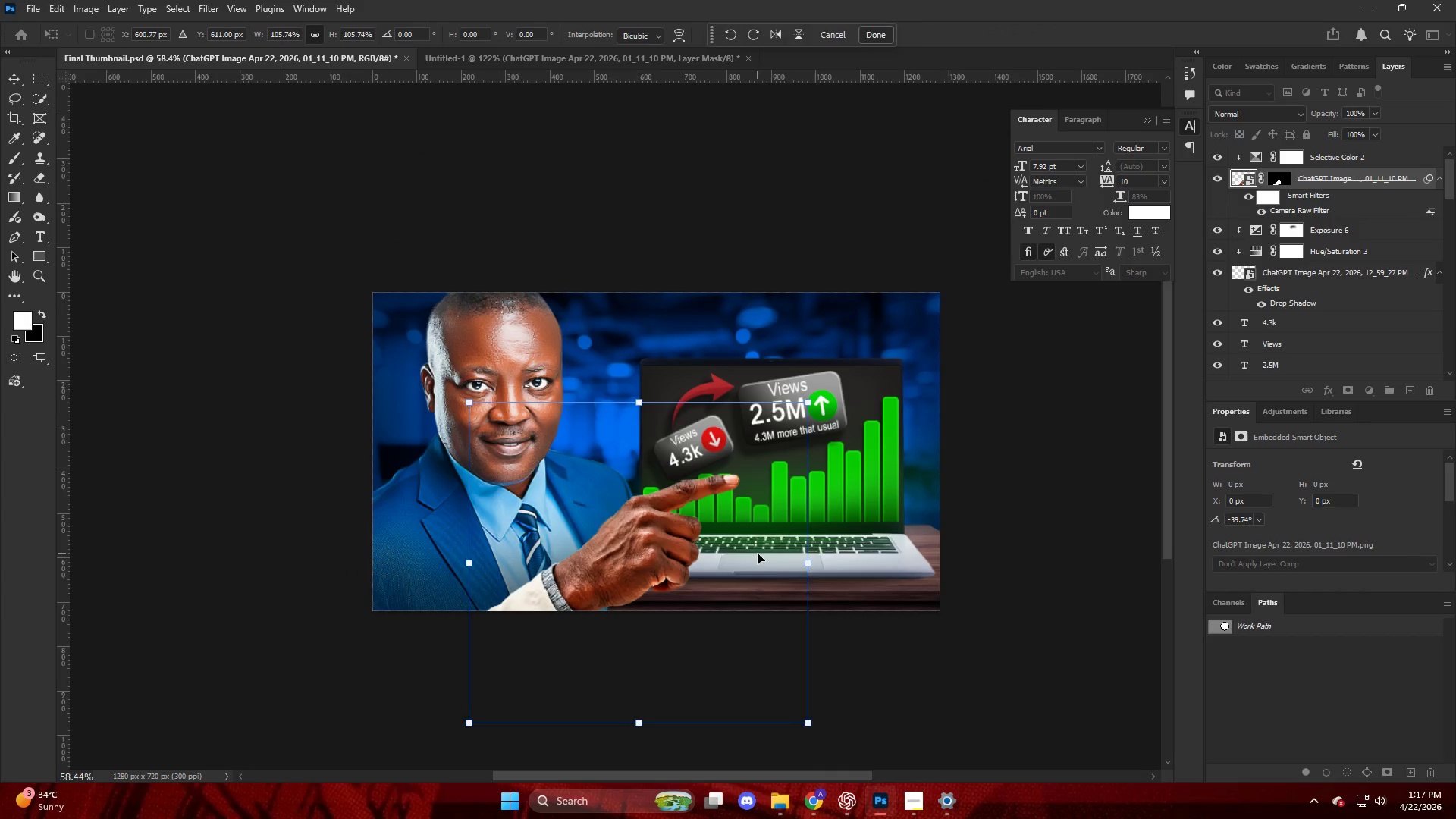 
left_click_drag(start_coordinate=[758, 554], to_coordinate=[742, 549])
 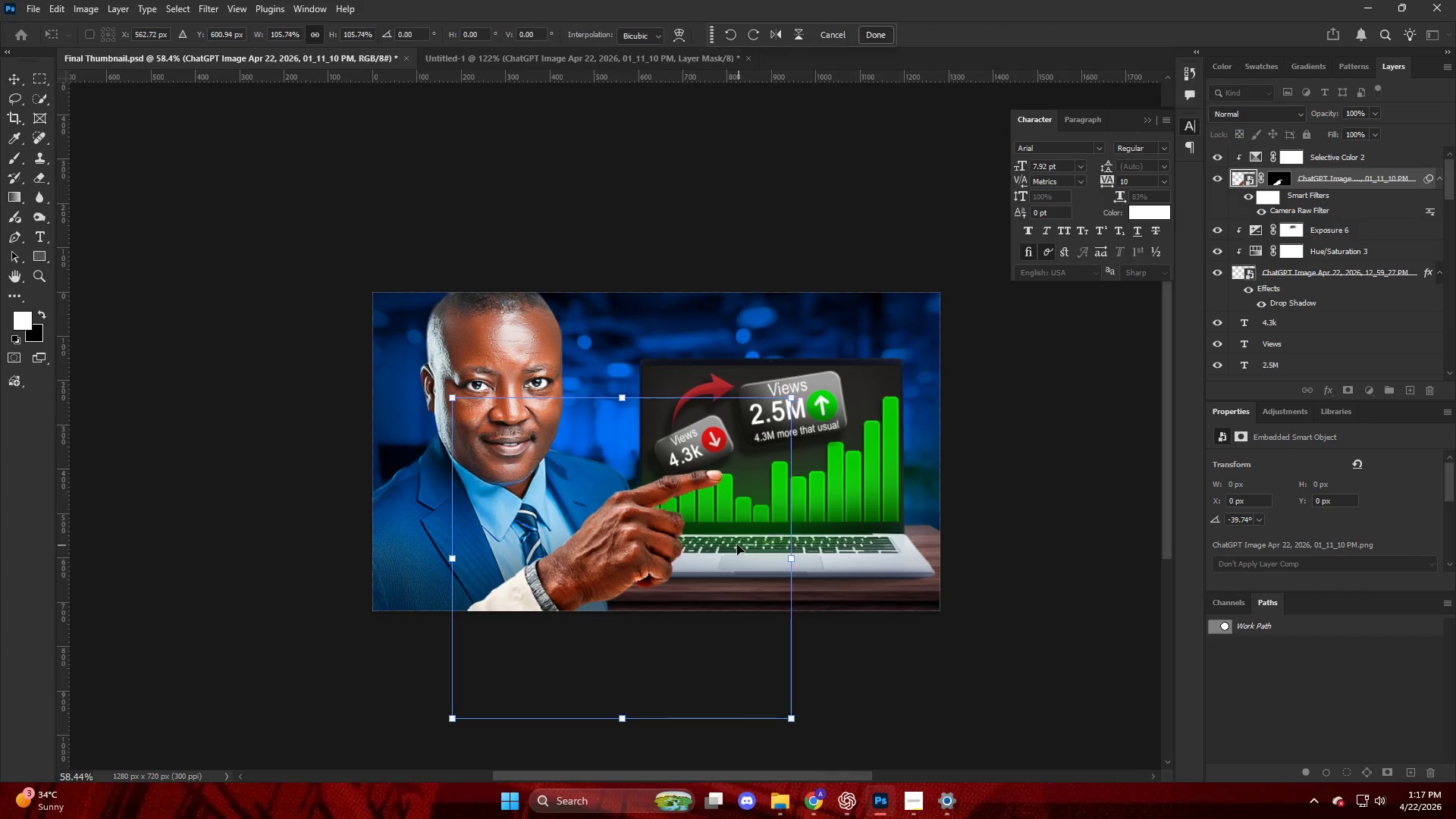 
key(Alt+AltLeft)
 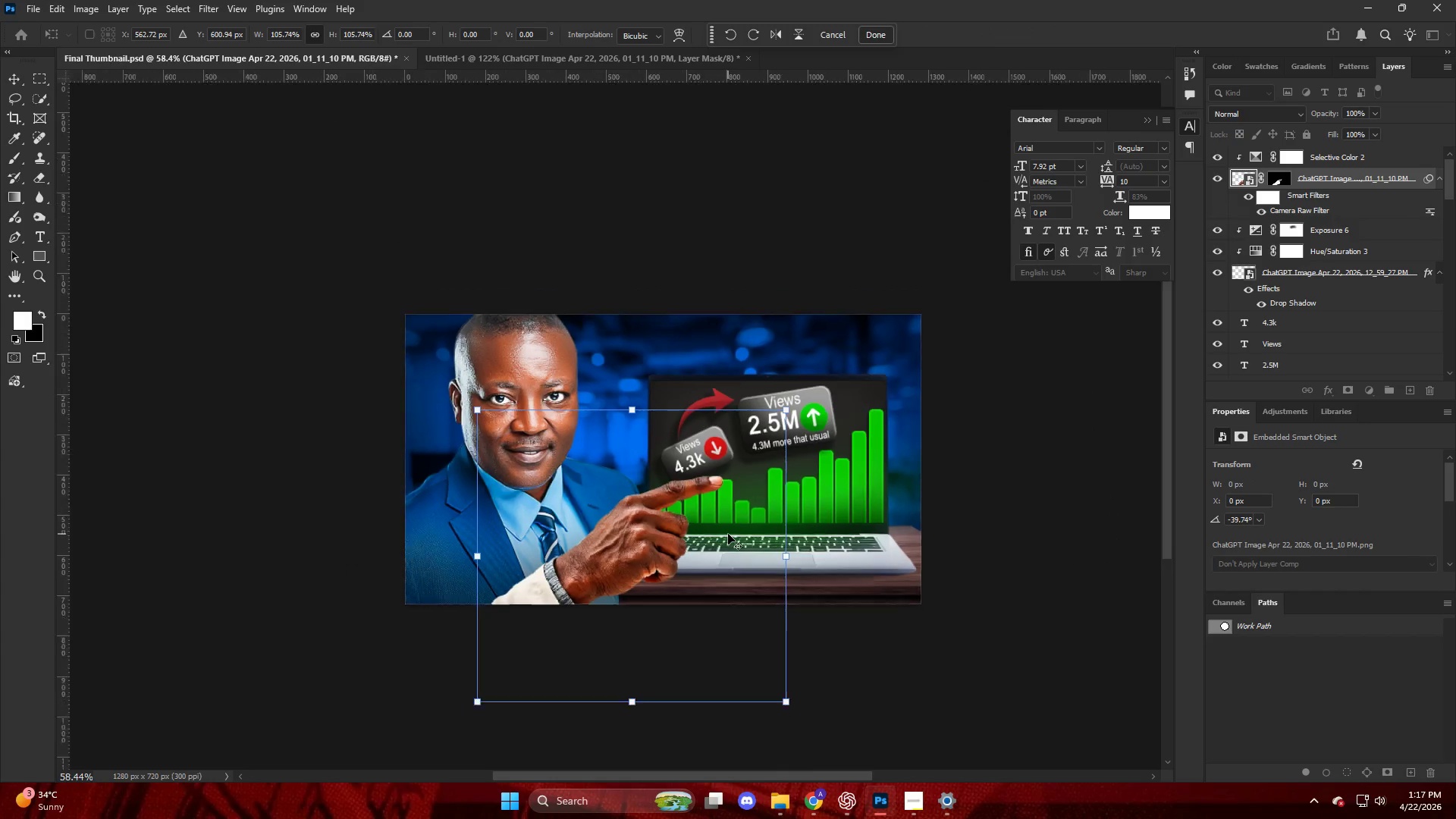 
scroll: coordinate [728, 534], scroll_direction: down, amount: 2.0
 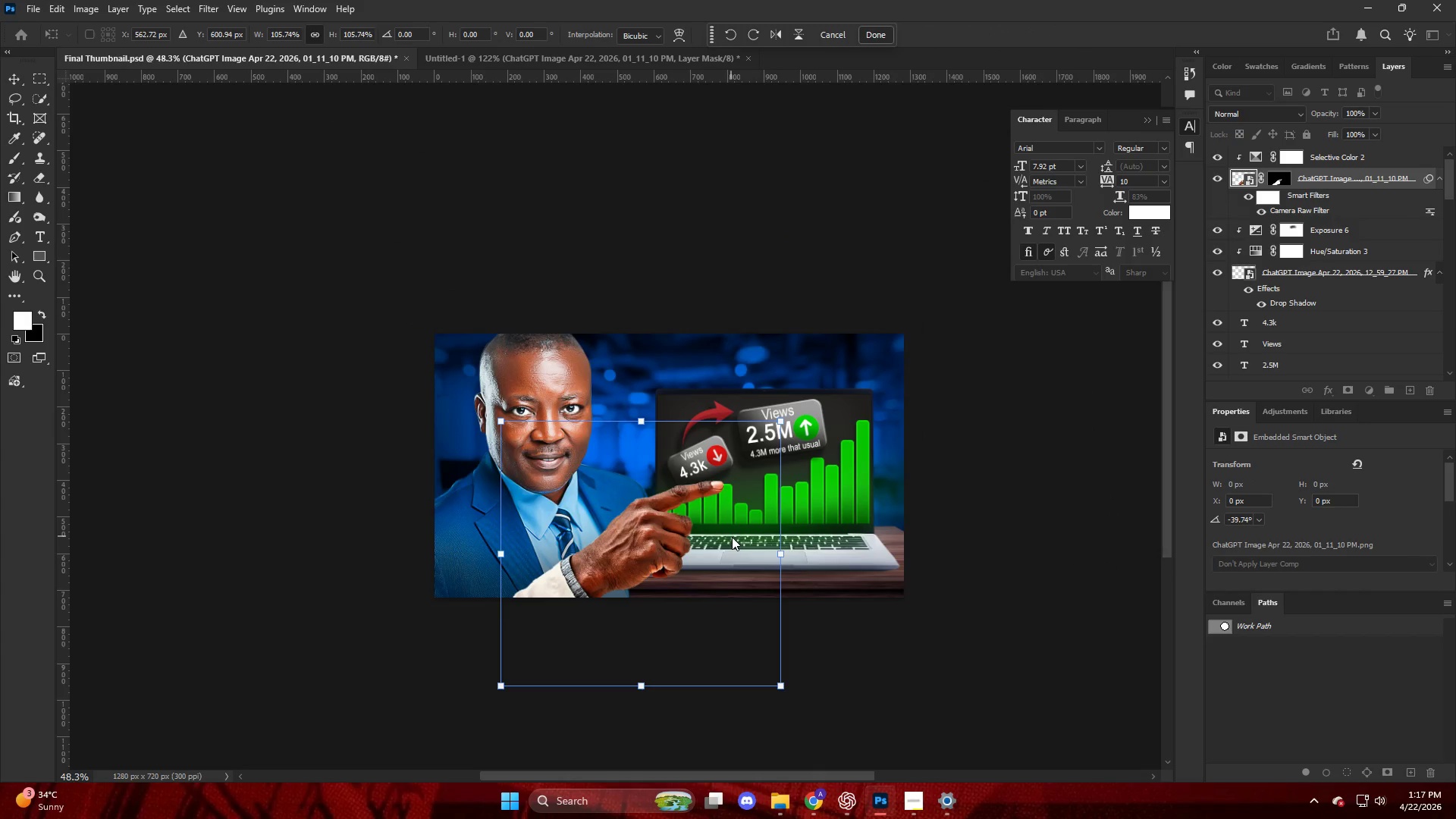 
key(Control+Z)
 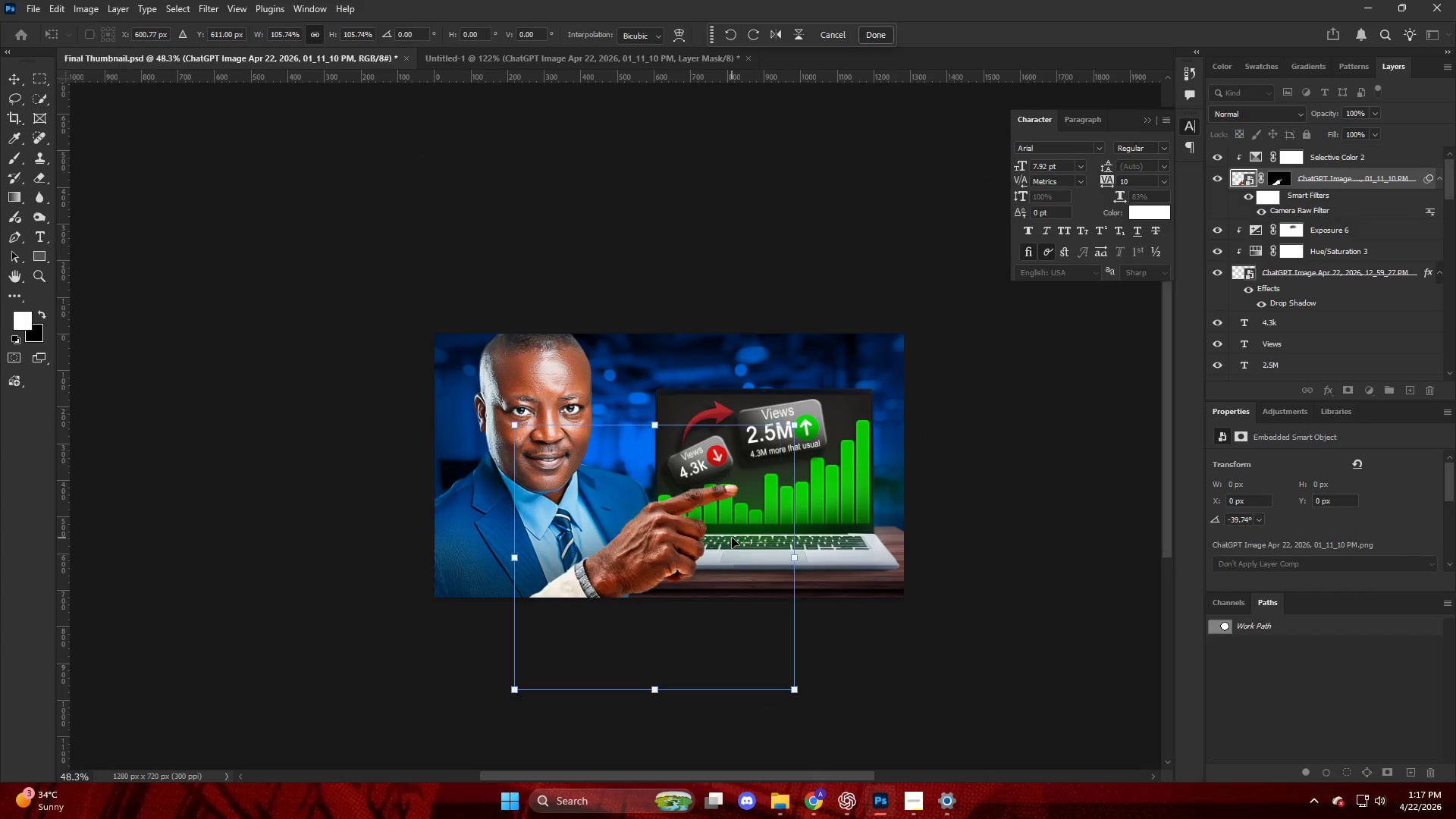 
key(Control+Z)
 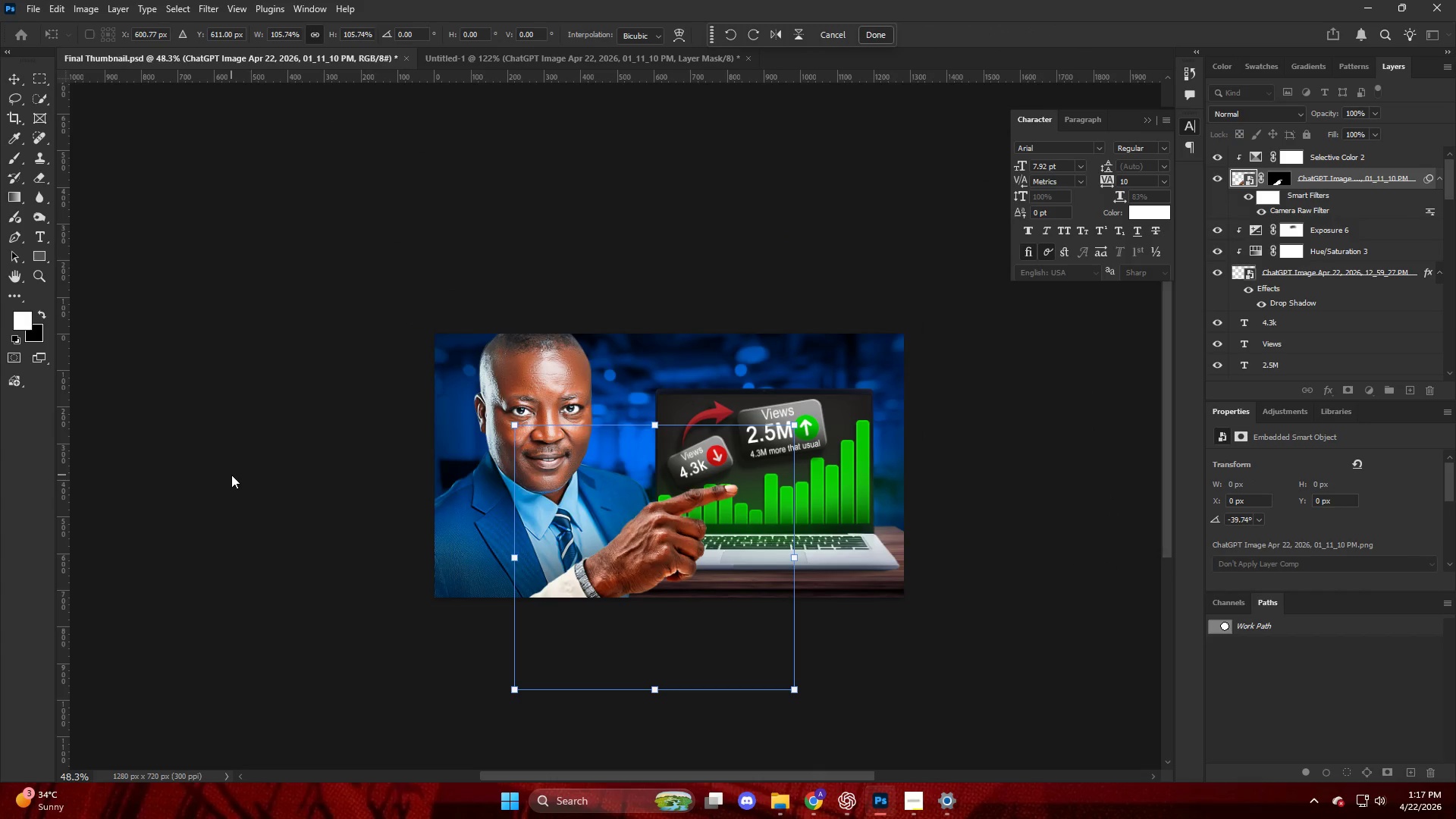 
left_click([231, 475])
 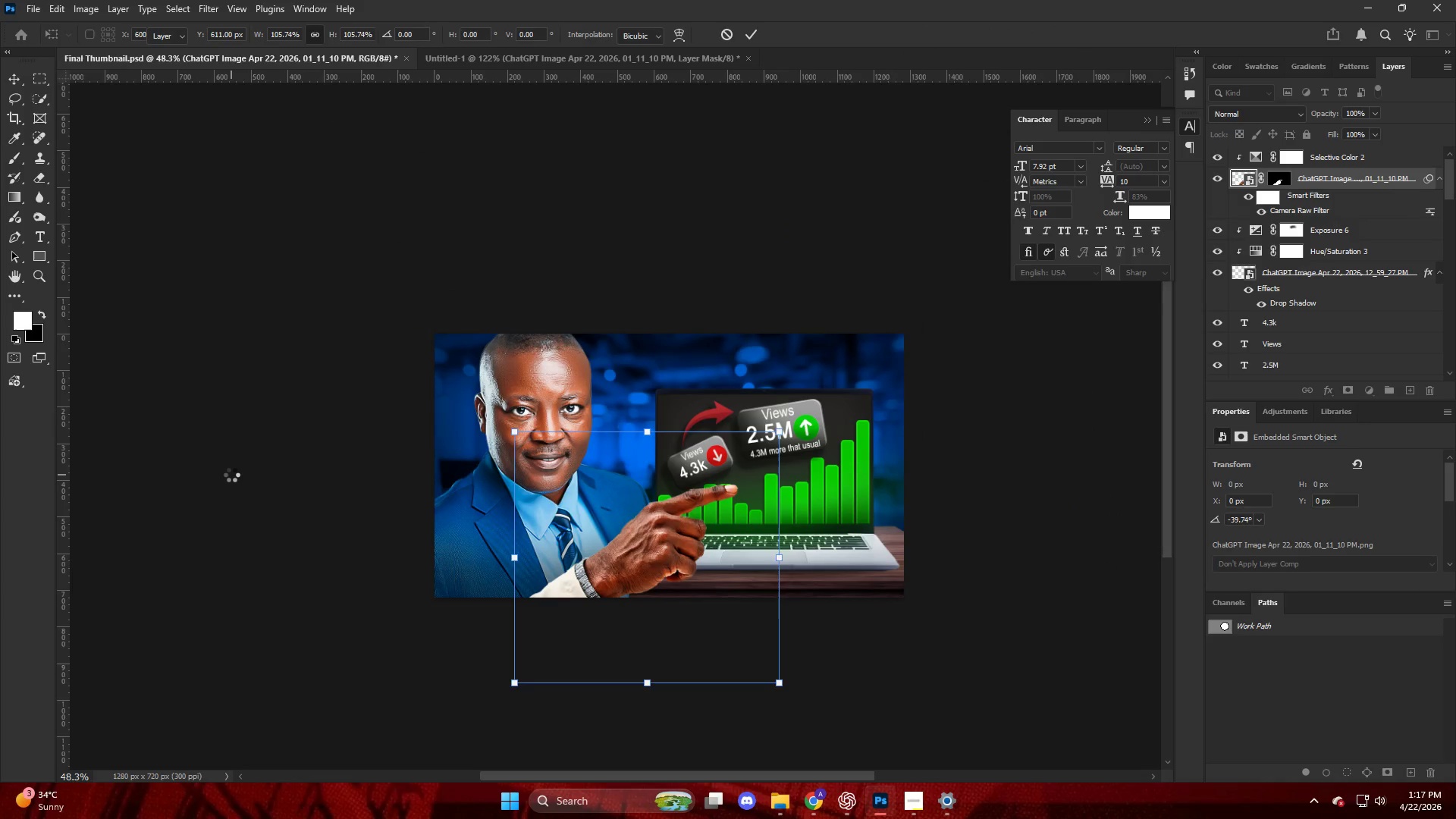 
key(Control+Z)
 